 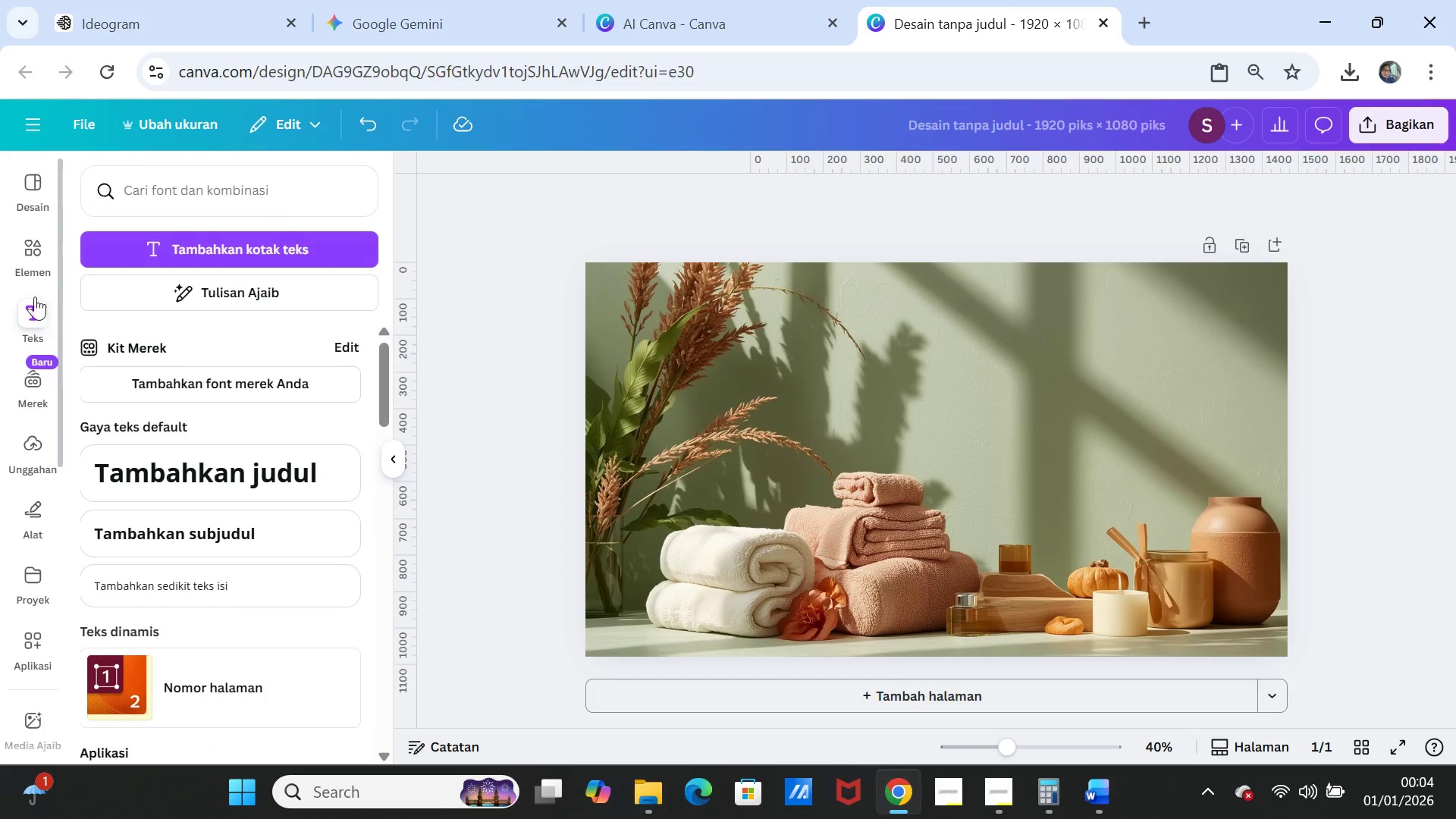 
left_click([211, 463])
 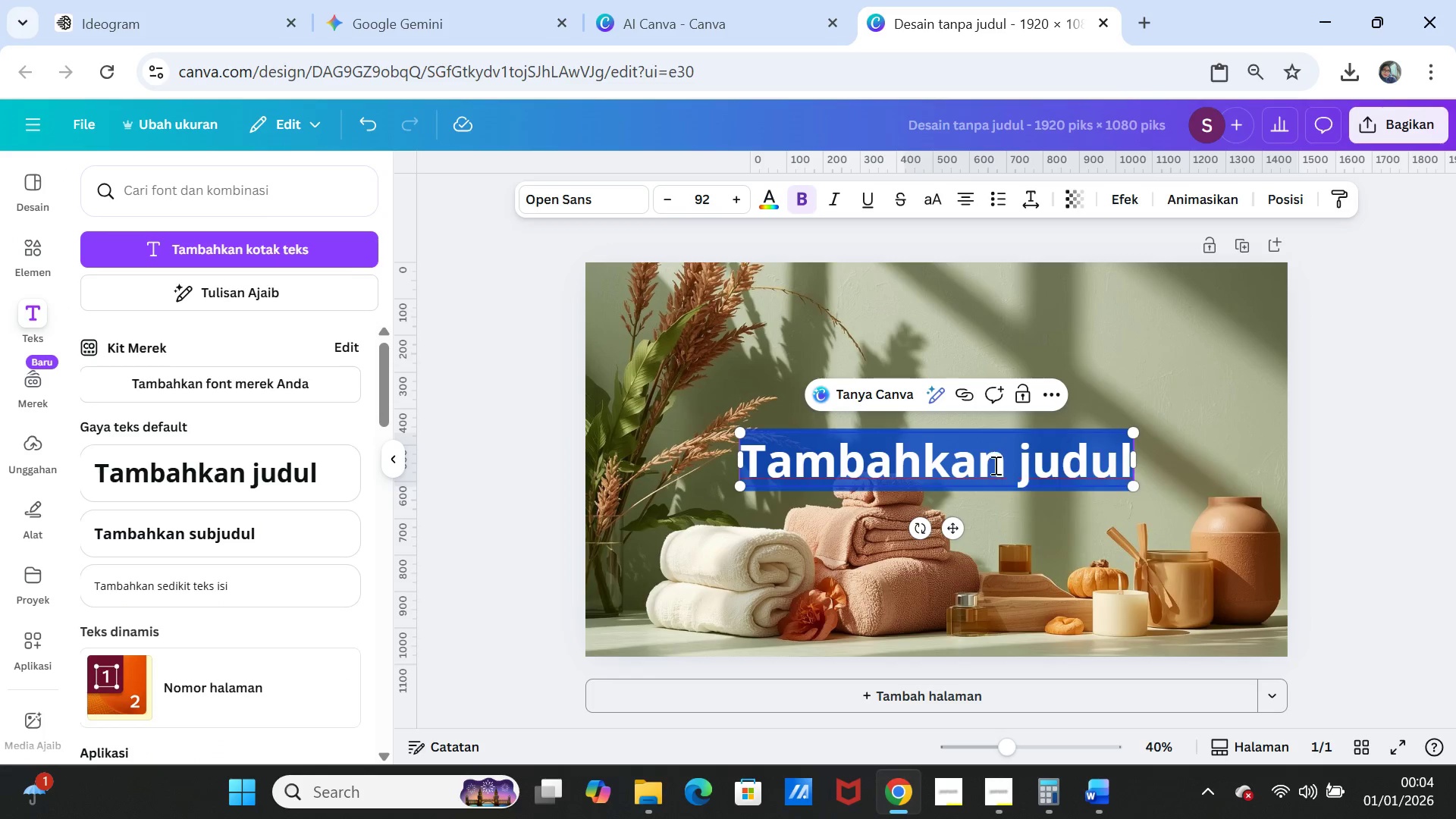 
key(Control+V)
 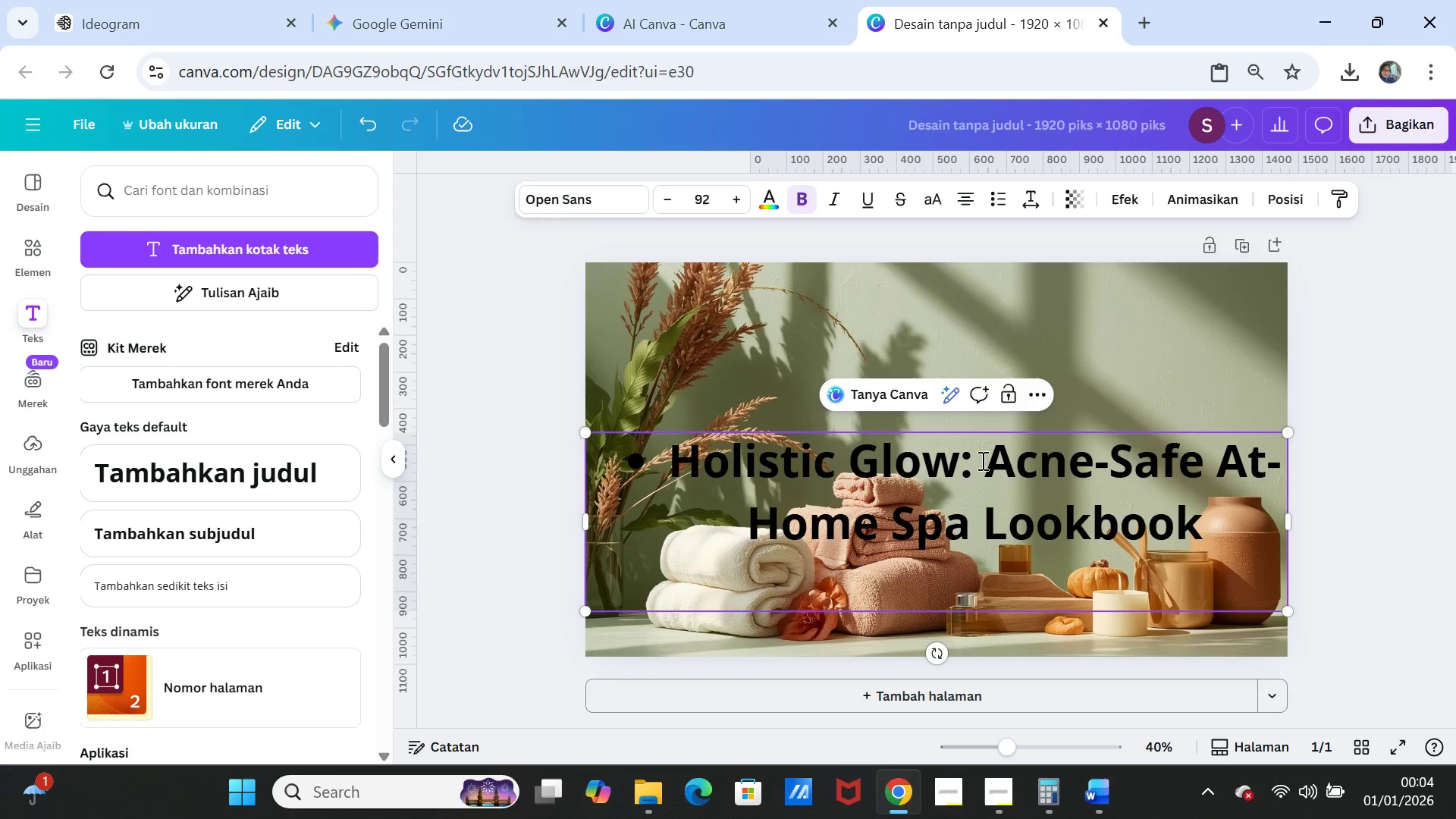 
double_click([981, 460])
 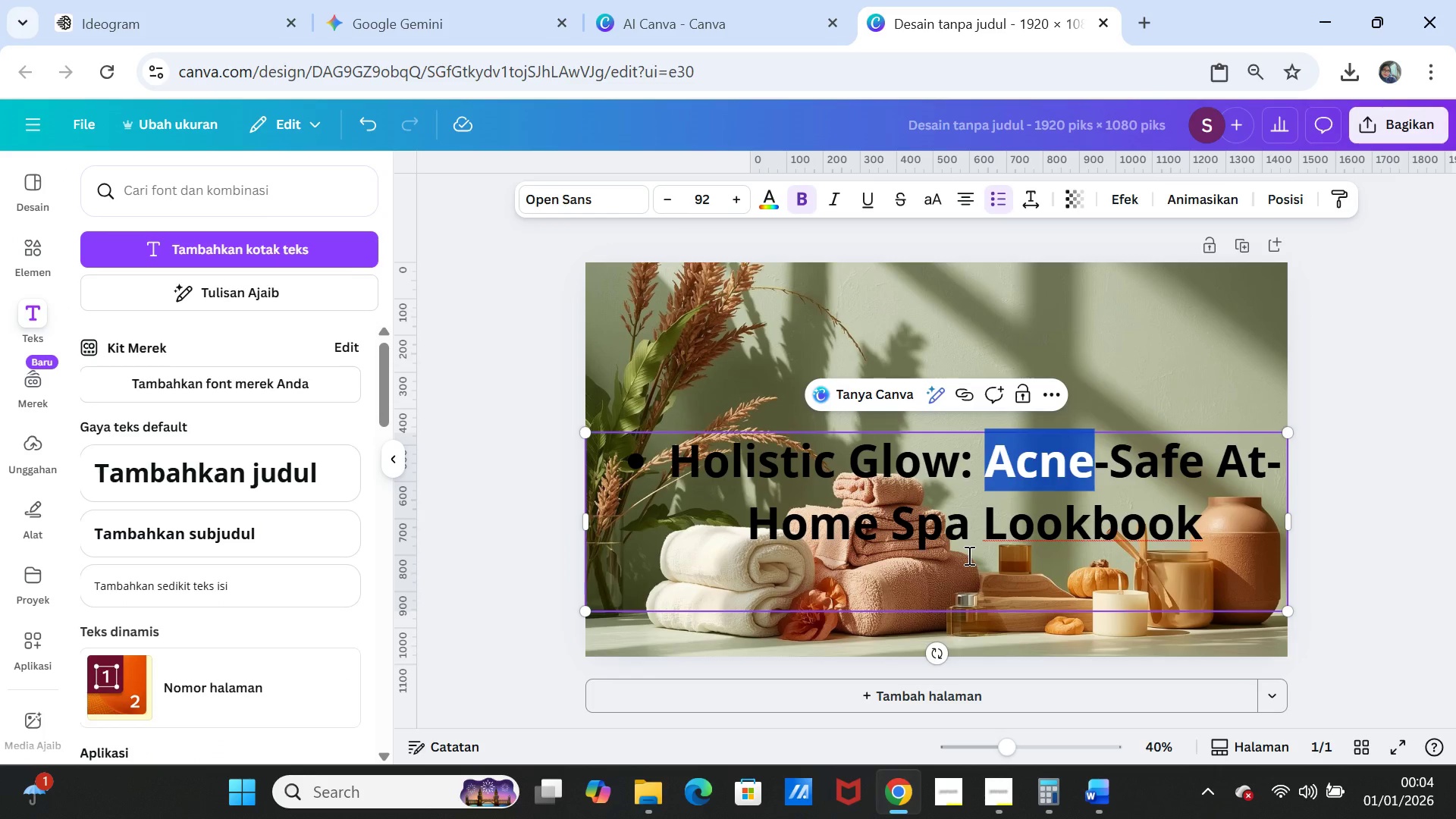 
left_click([968, 555])
 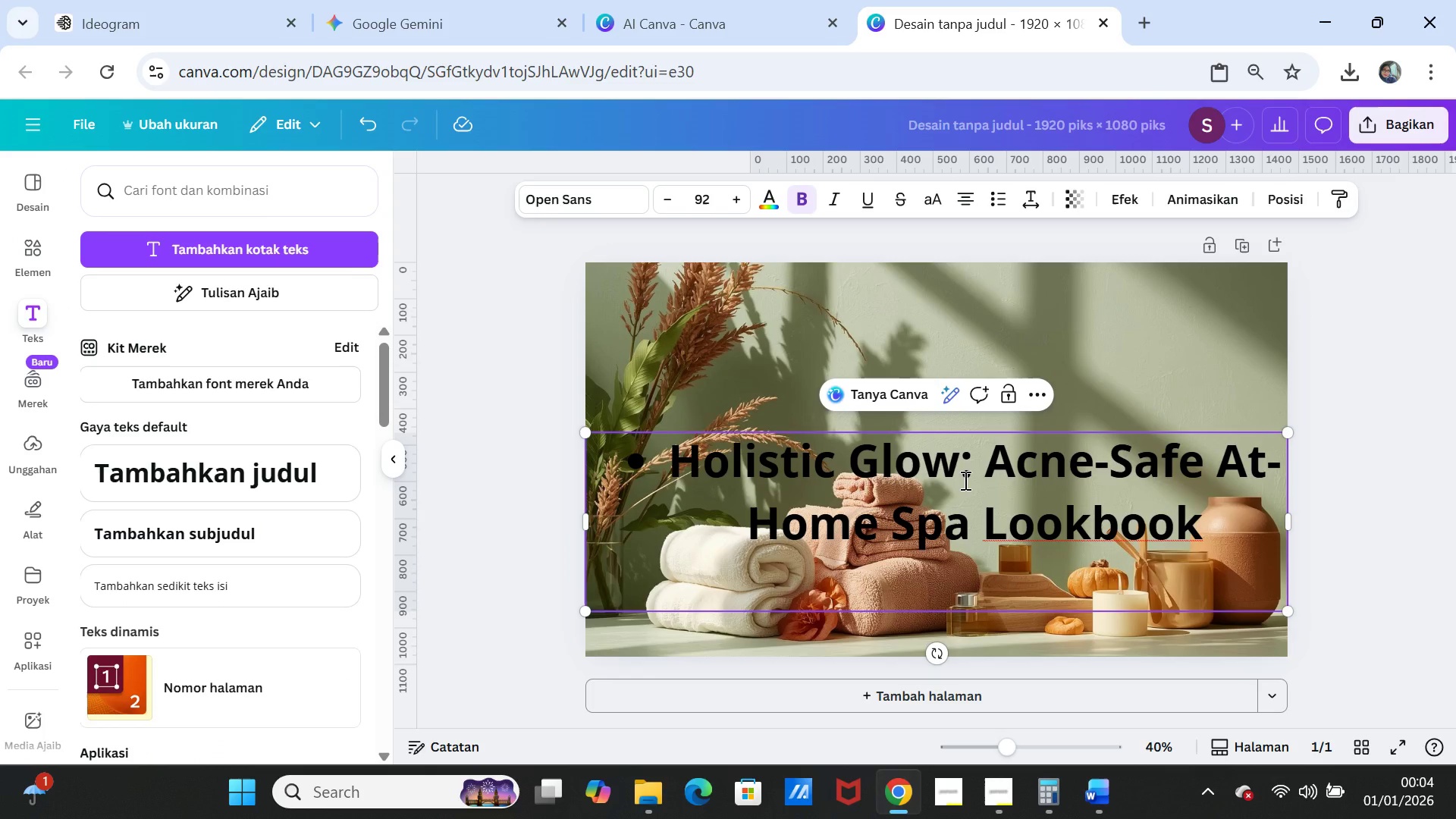 
key(Backspace)
 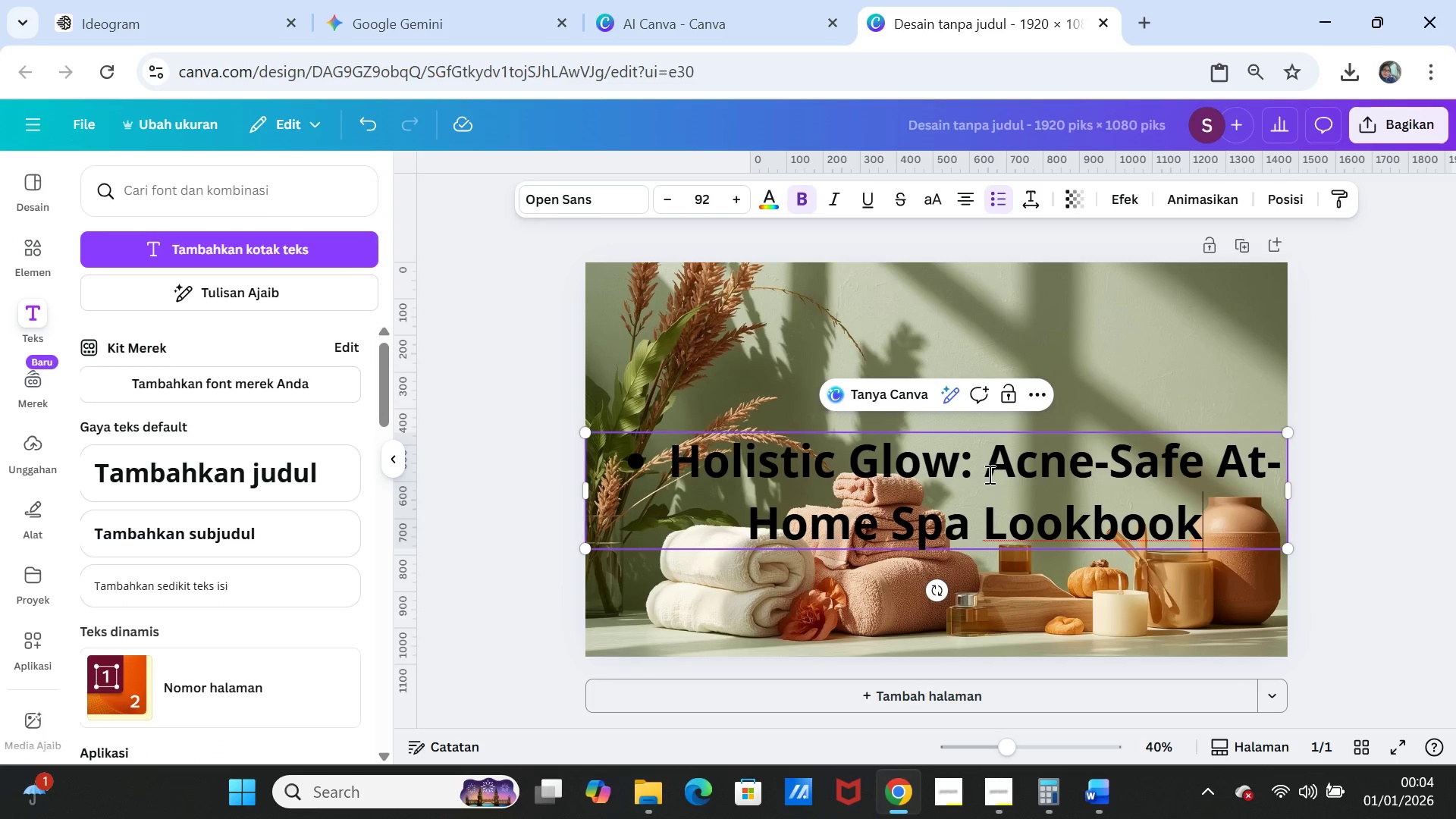 
left_click([985, 474])
 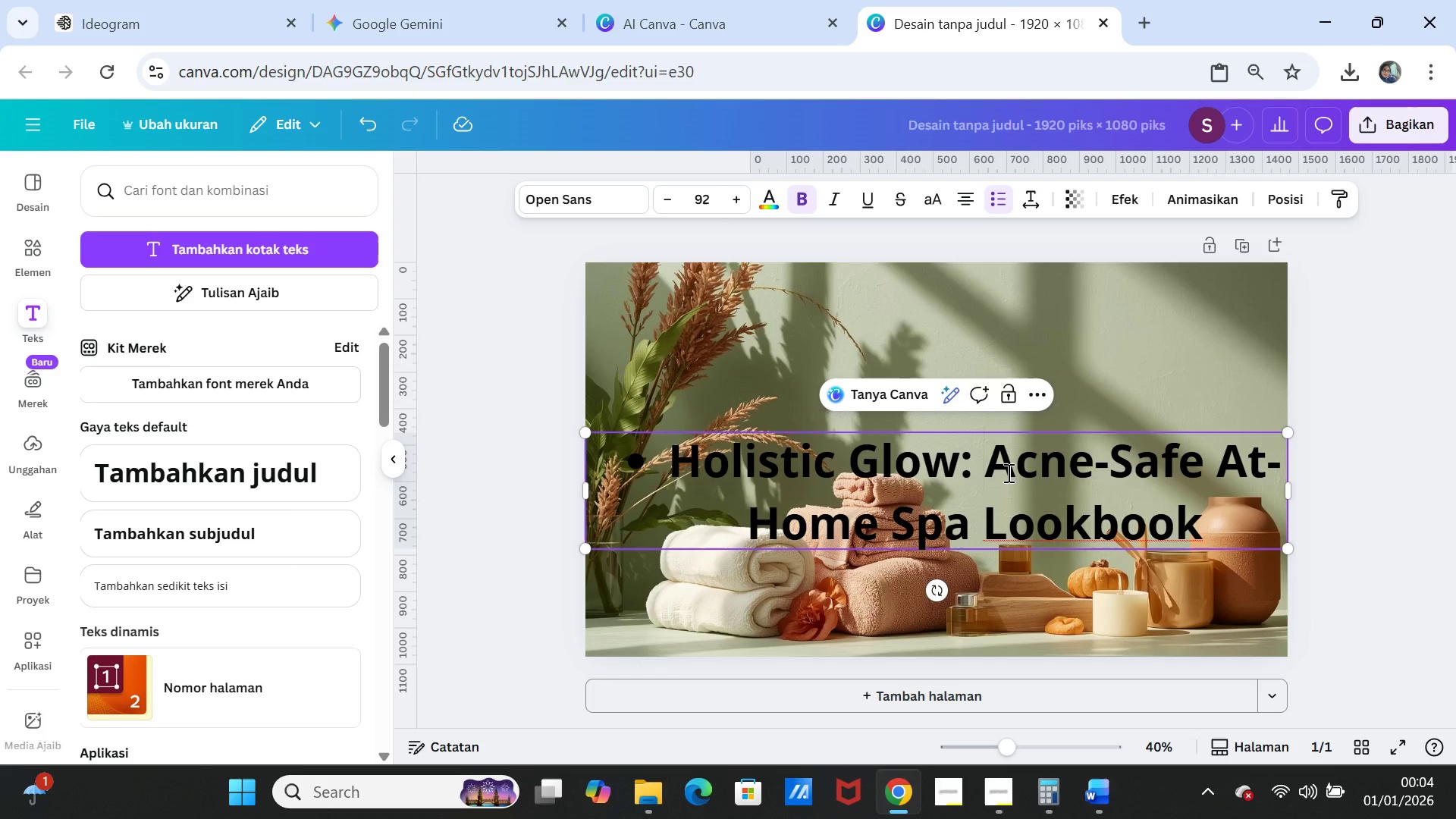 
key(Enter)
 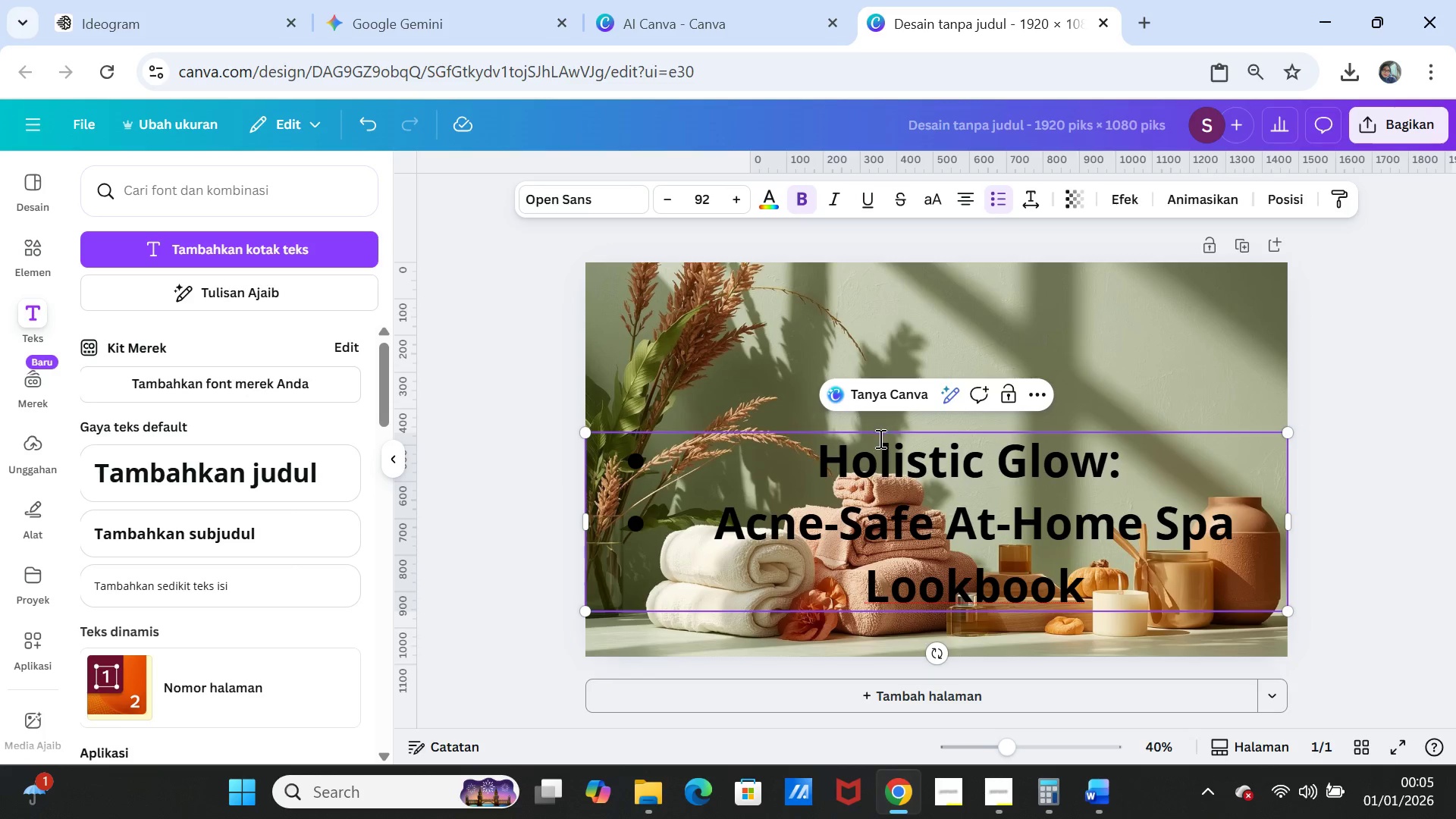 
double_click([869, 457])
 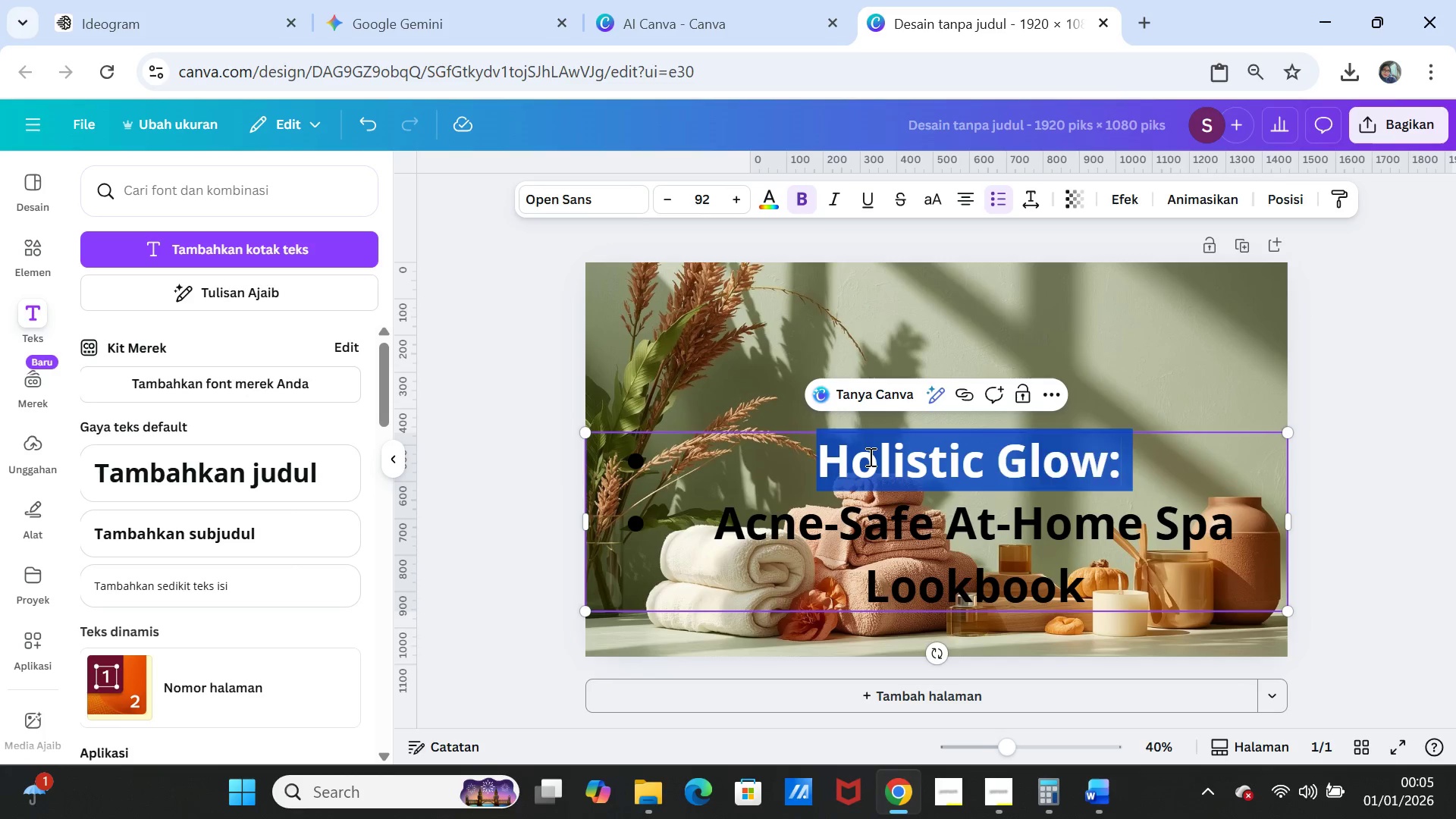 
triple_click([869, 457])
 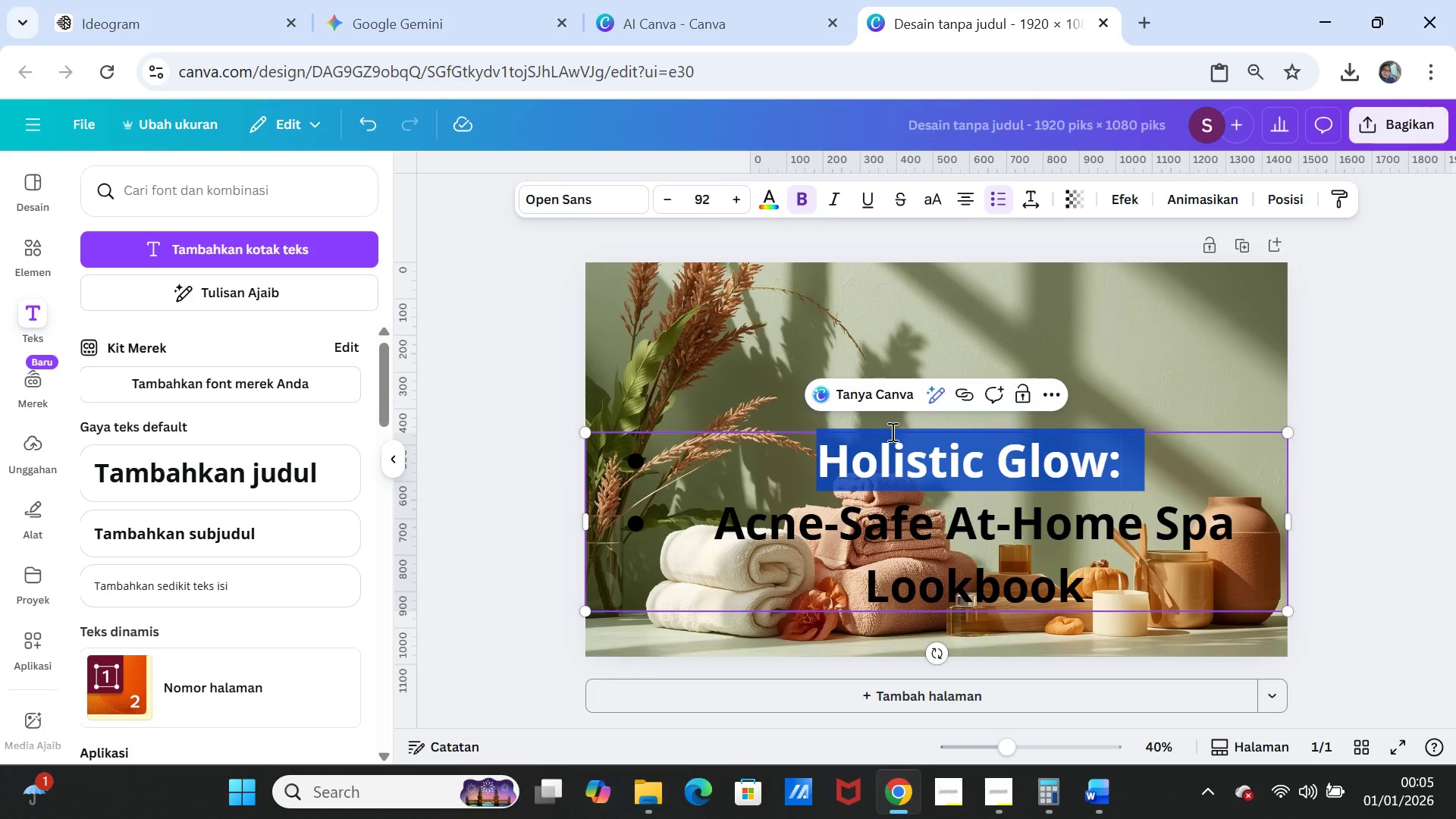 
key(Shift+ArrowDown)
 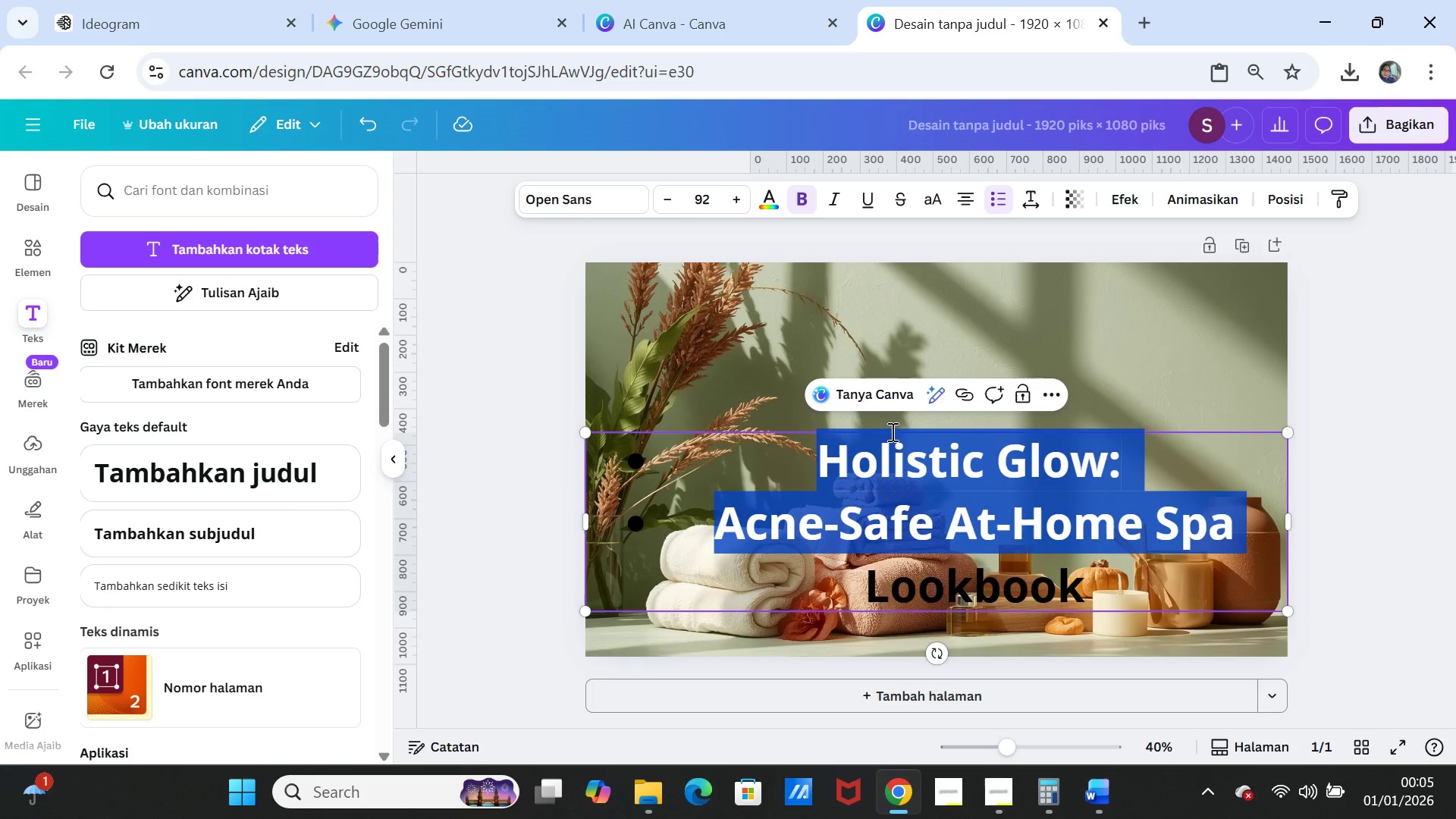 
key(Shift+ArrowDown)
 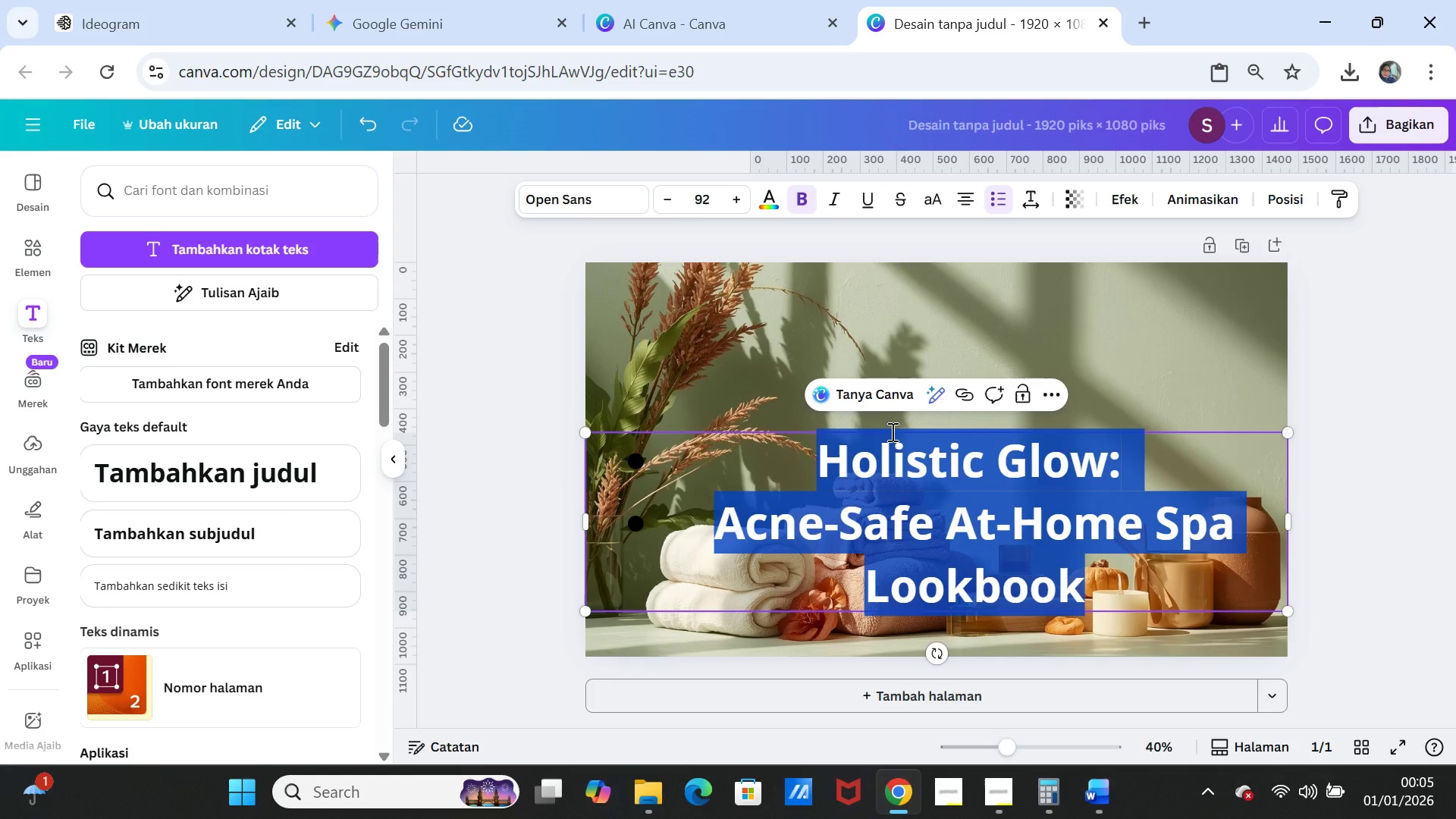 
key(Shift+ArrowDown)
 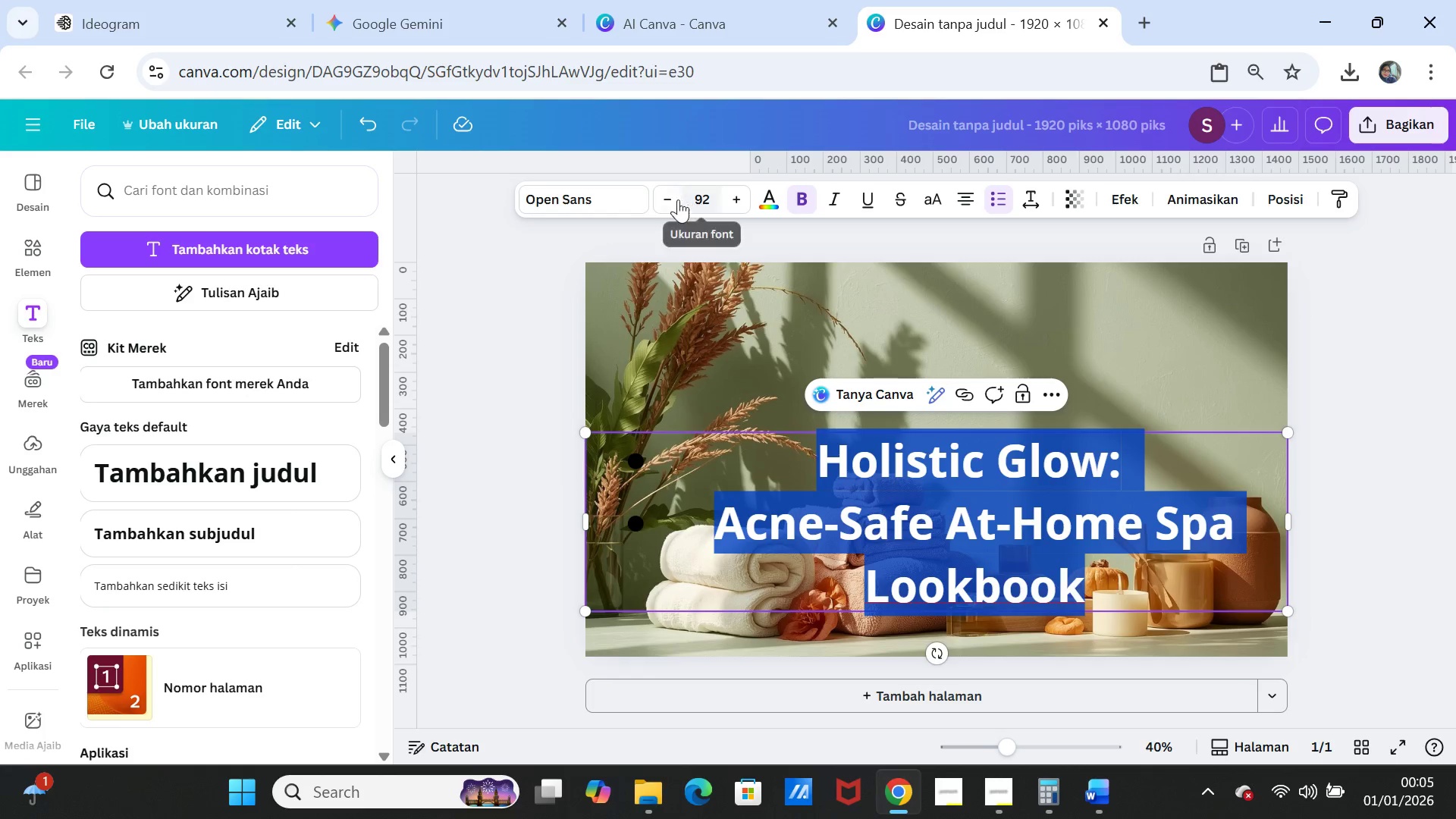 
double_click([675, 205])
 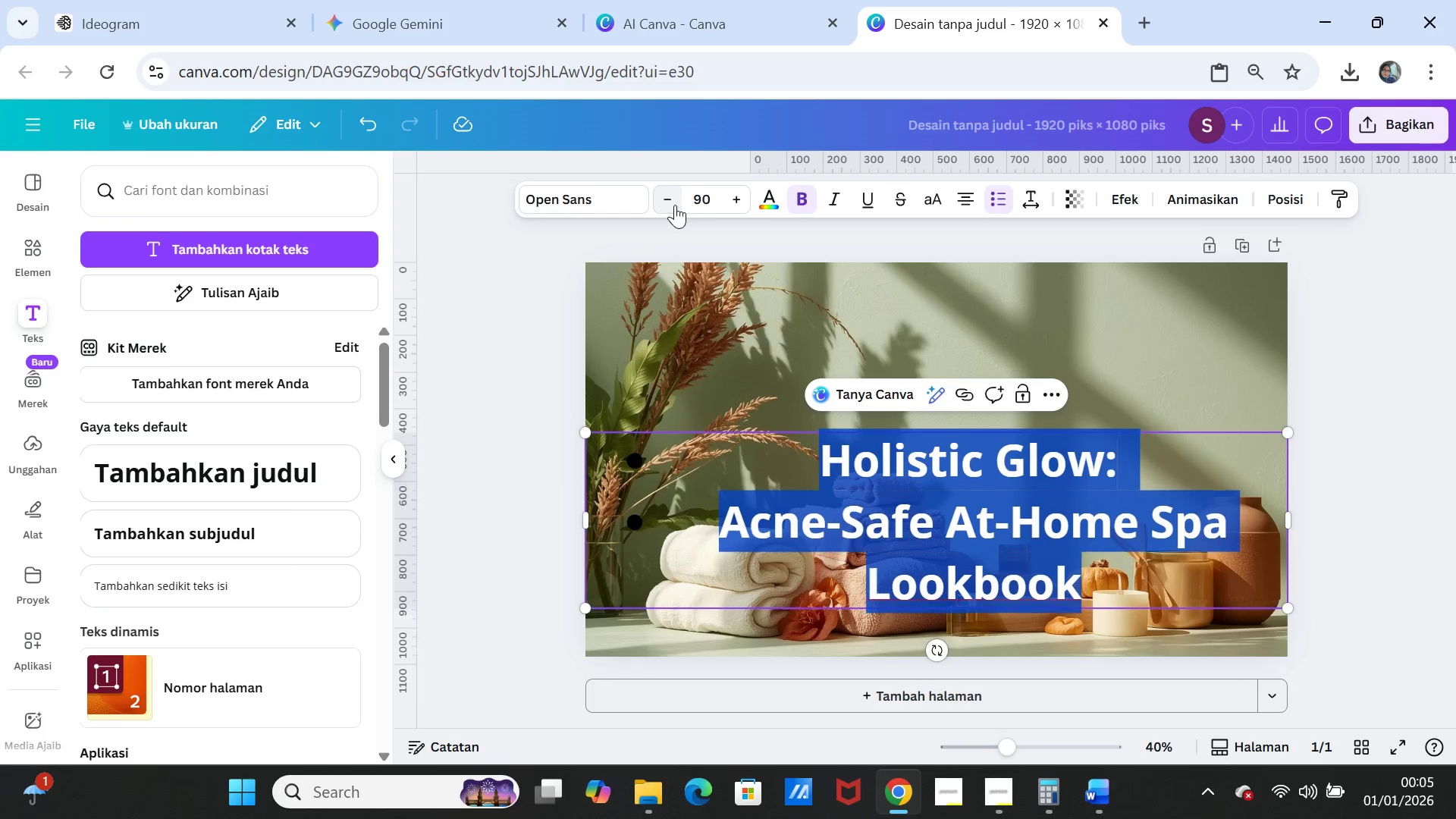 
triple_click([675, 205])
 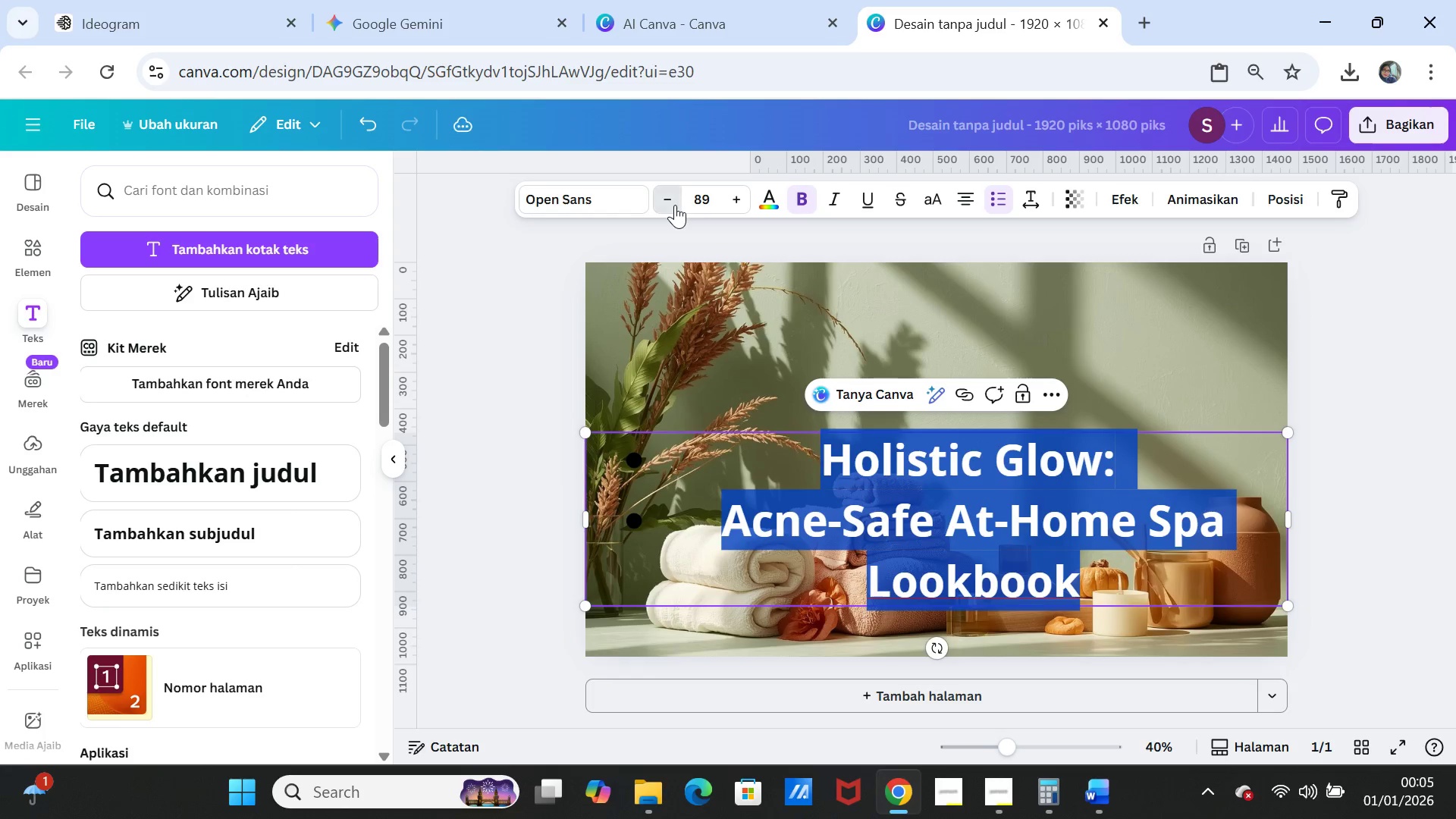 
double_click([675, 205])
 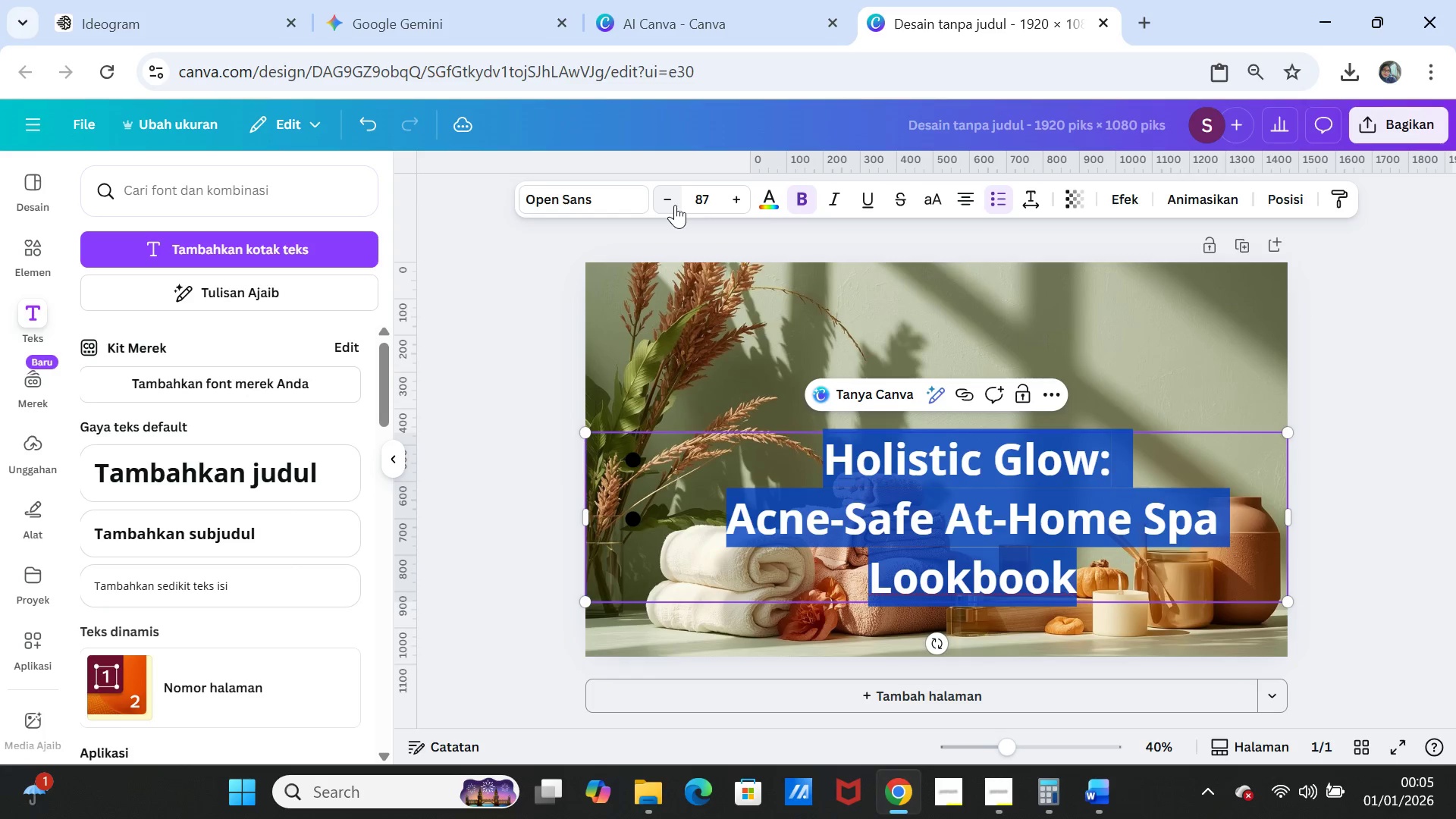 
triple_click([675, 205])
 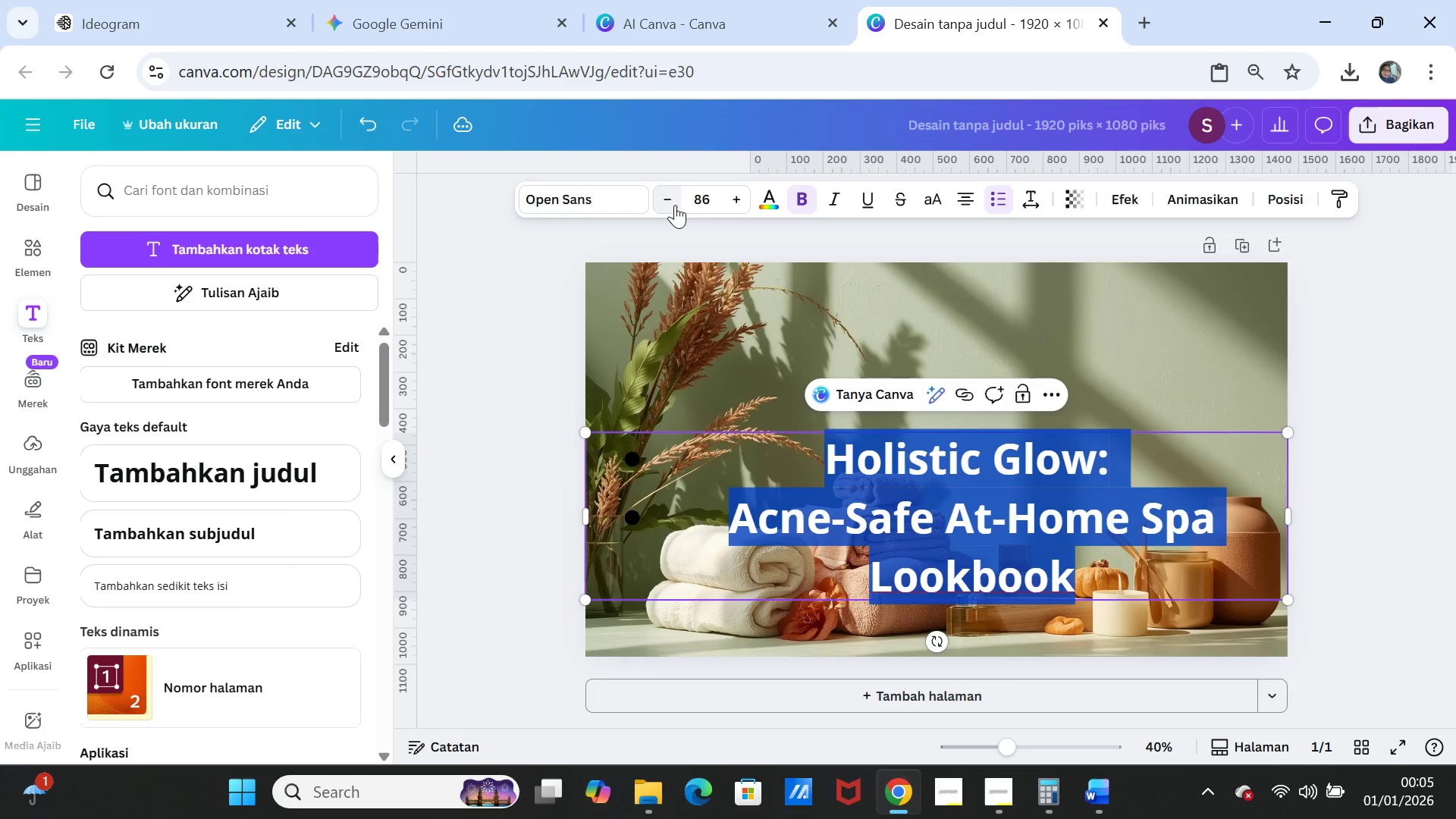 
triple_click([675, 205])
 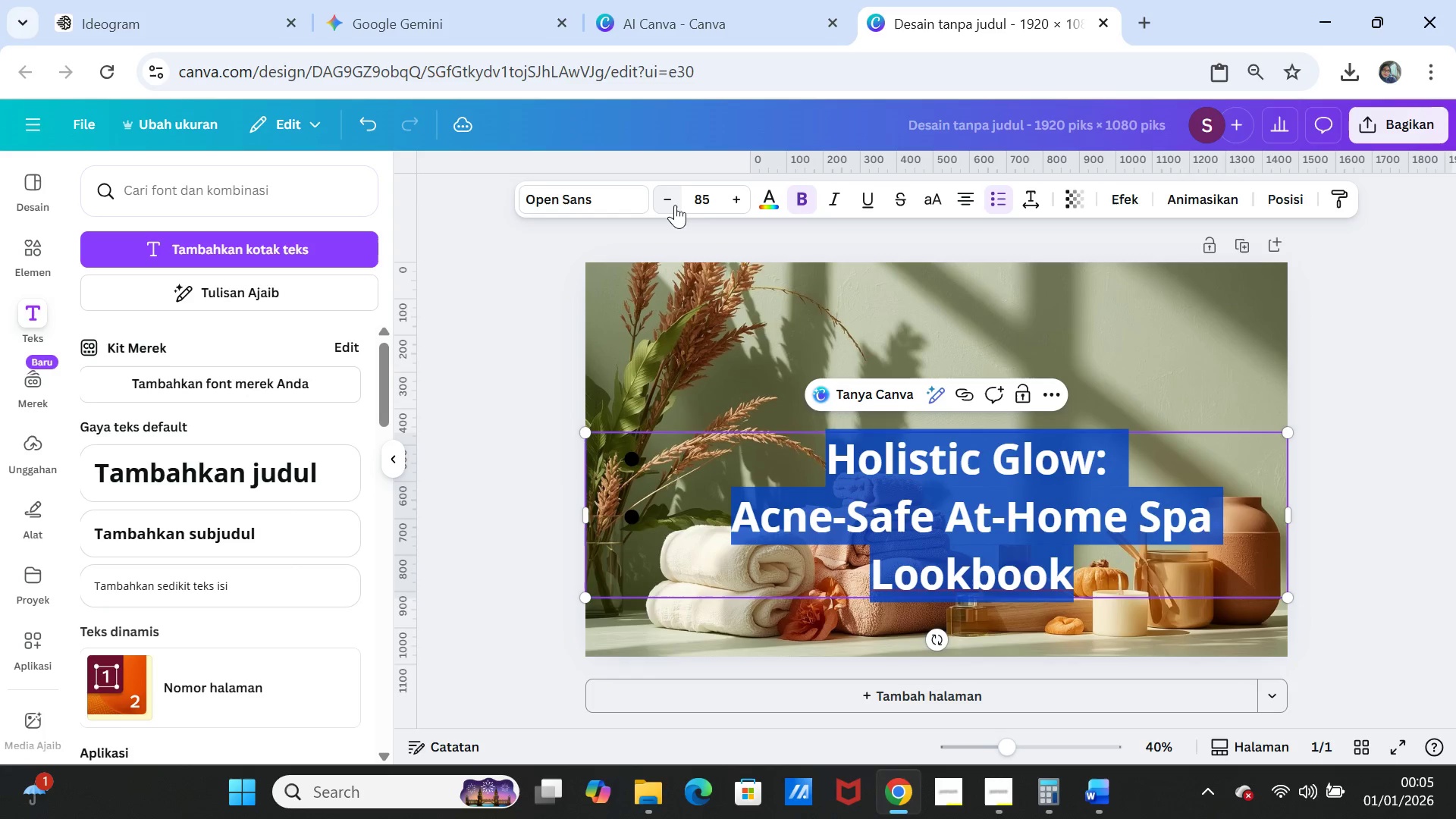 
triple_click([675, 205])
 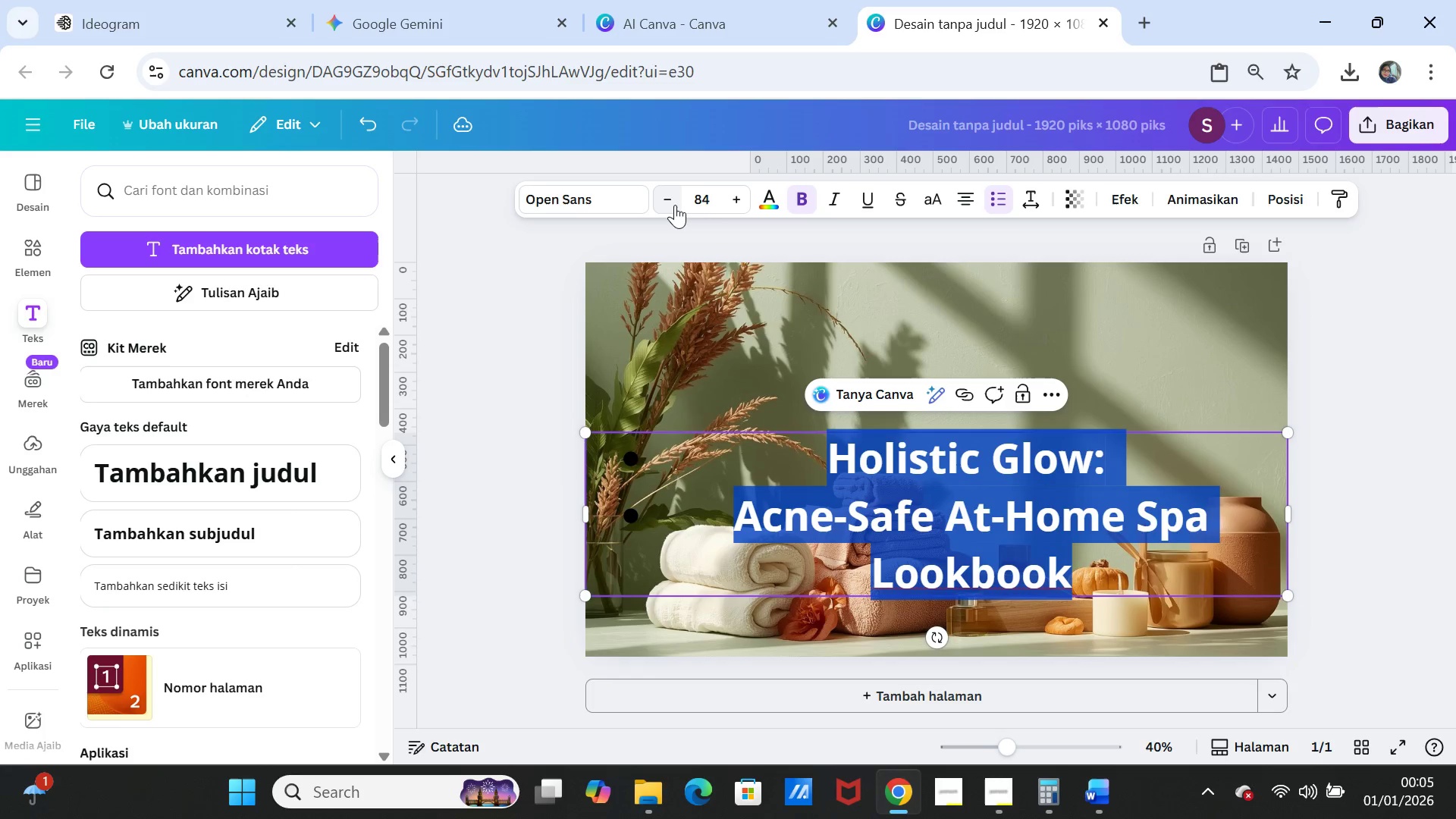 
triple_click([675, 205])
 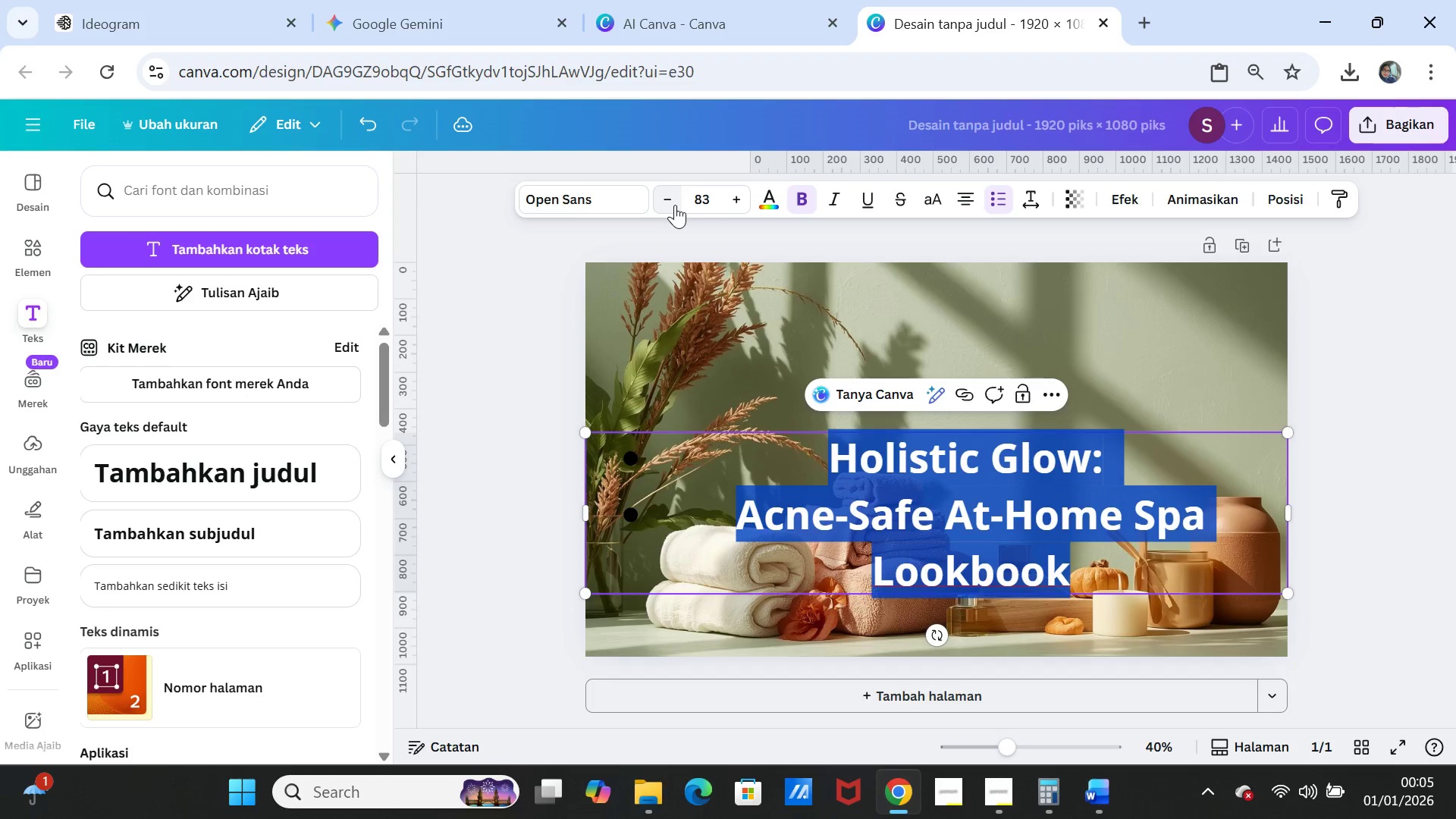 
left_click([675, 205])
 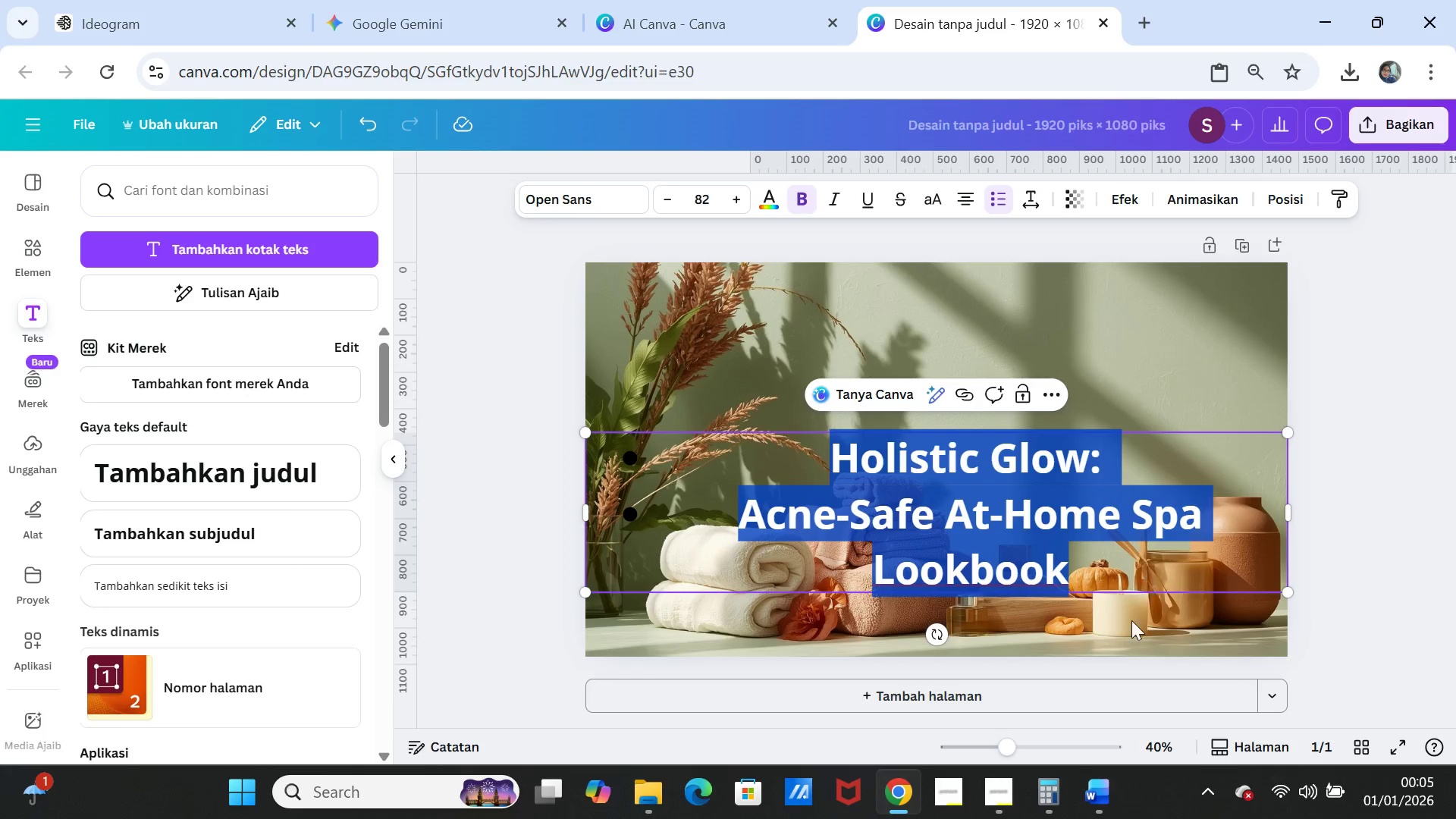 
left_click([1346, 614])
 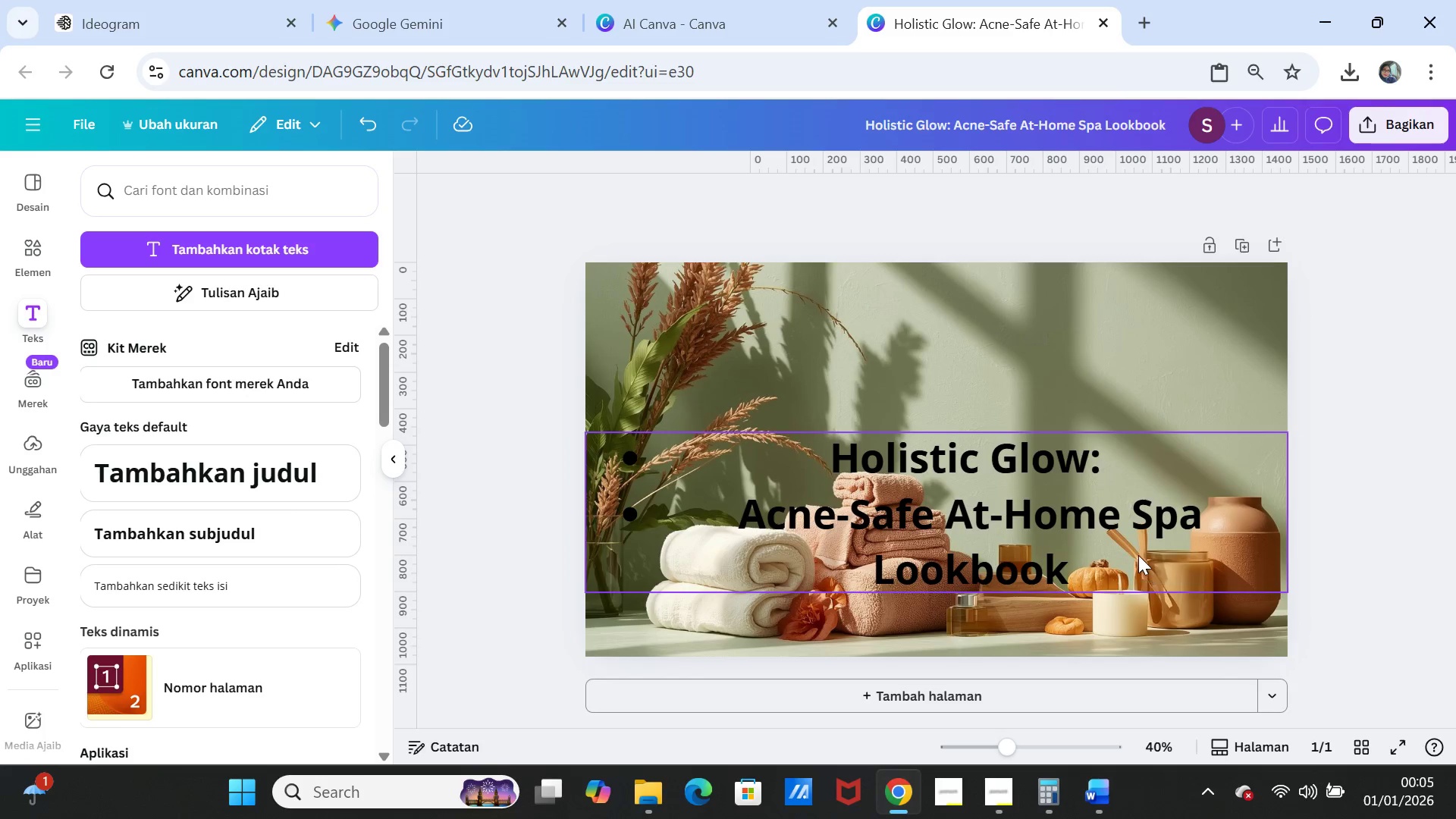 
left_click_drag(start_coordinate=[1138, 555], to_coordinate=[1127, 399])
 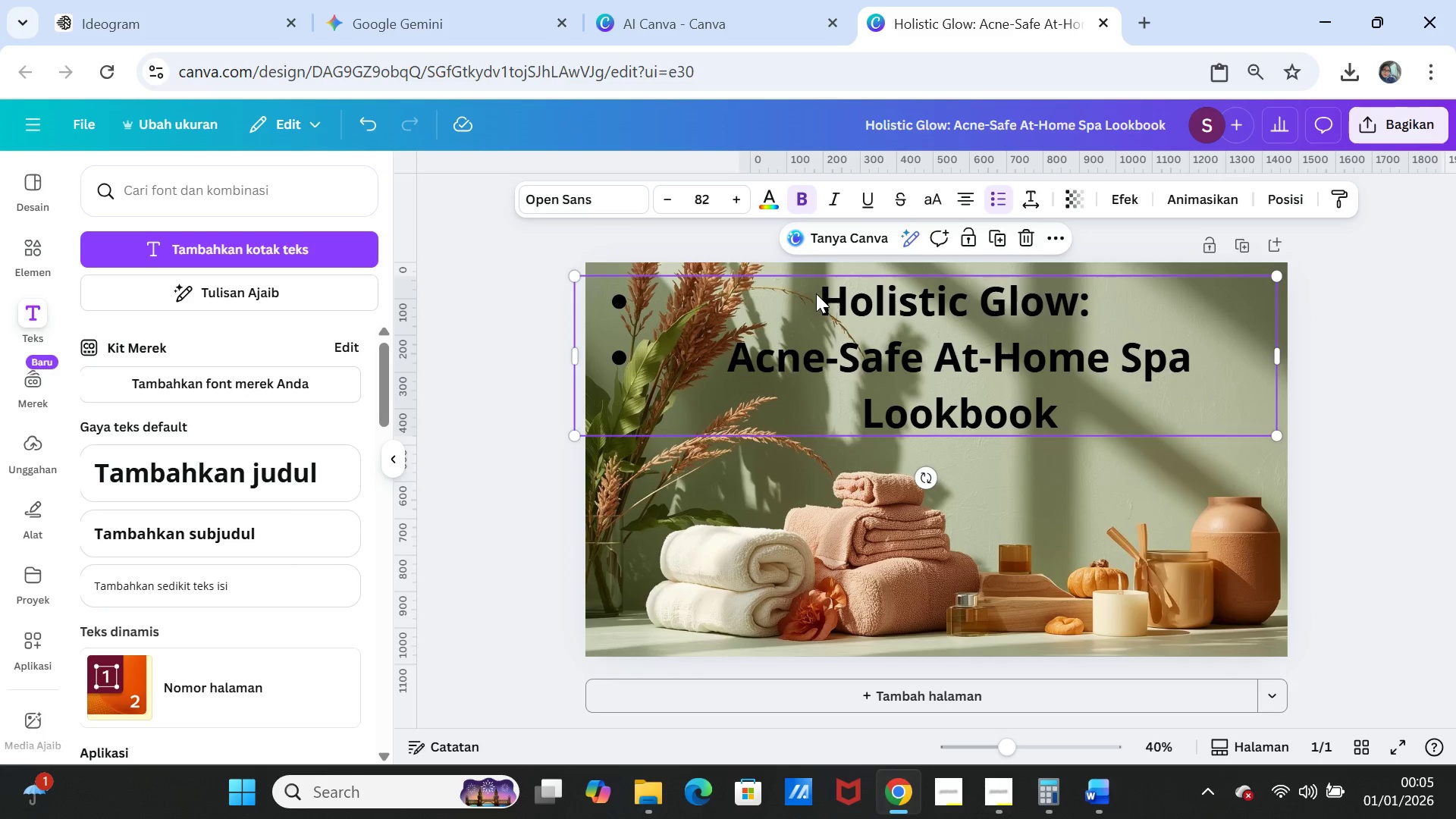 
left_click([816, 293])
 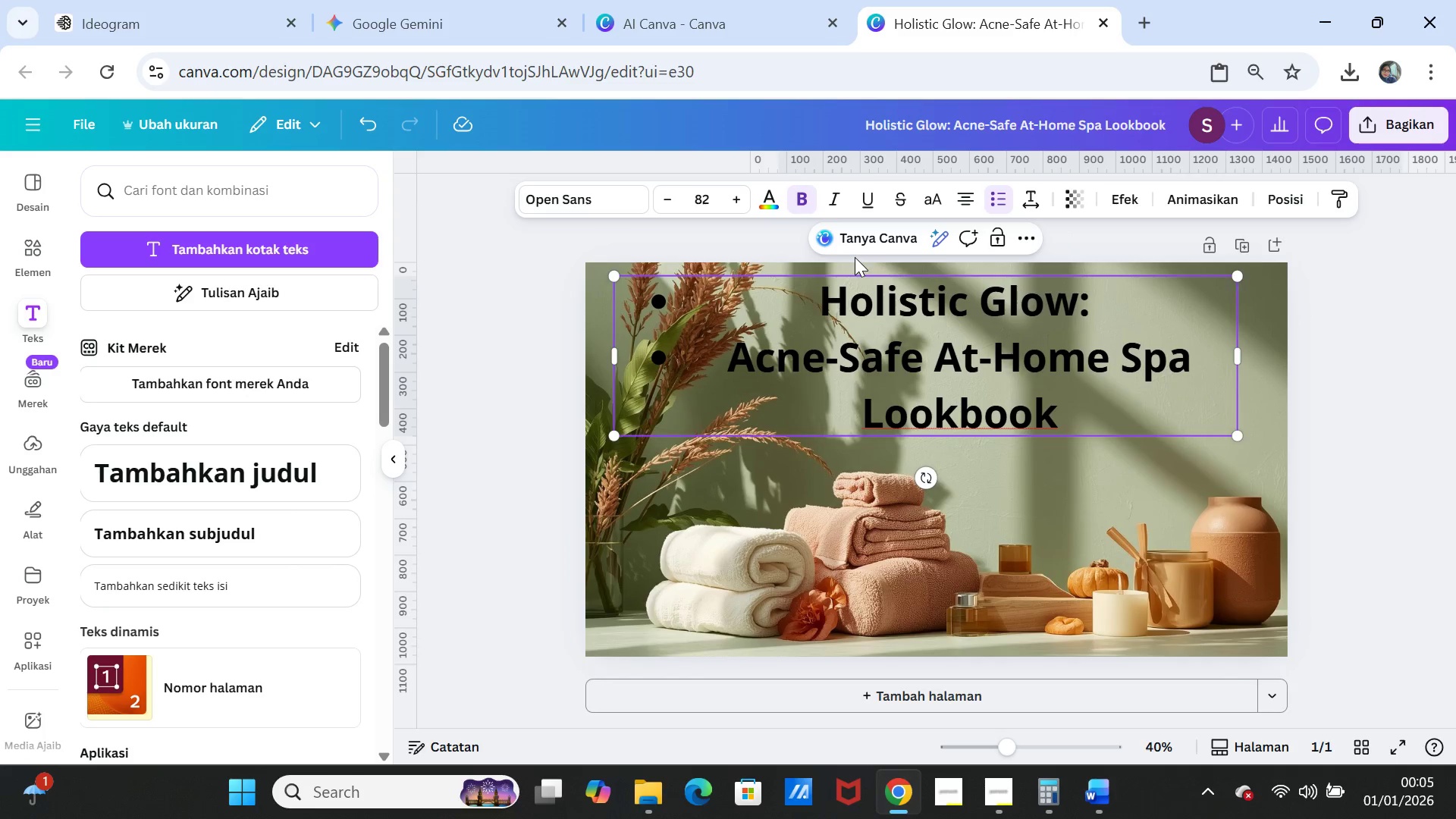 
key(Backspace)
 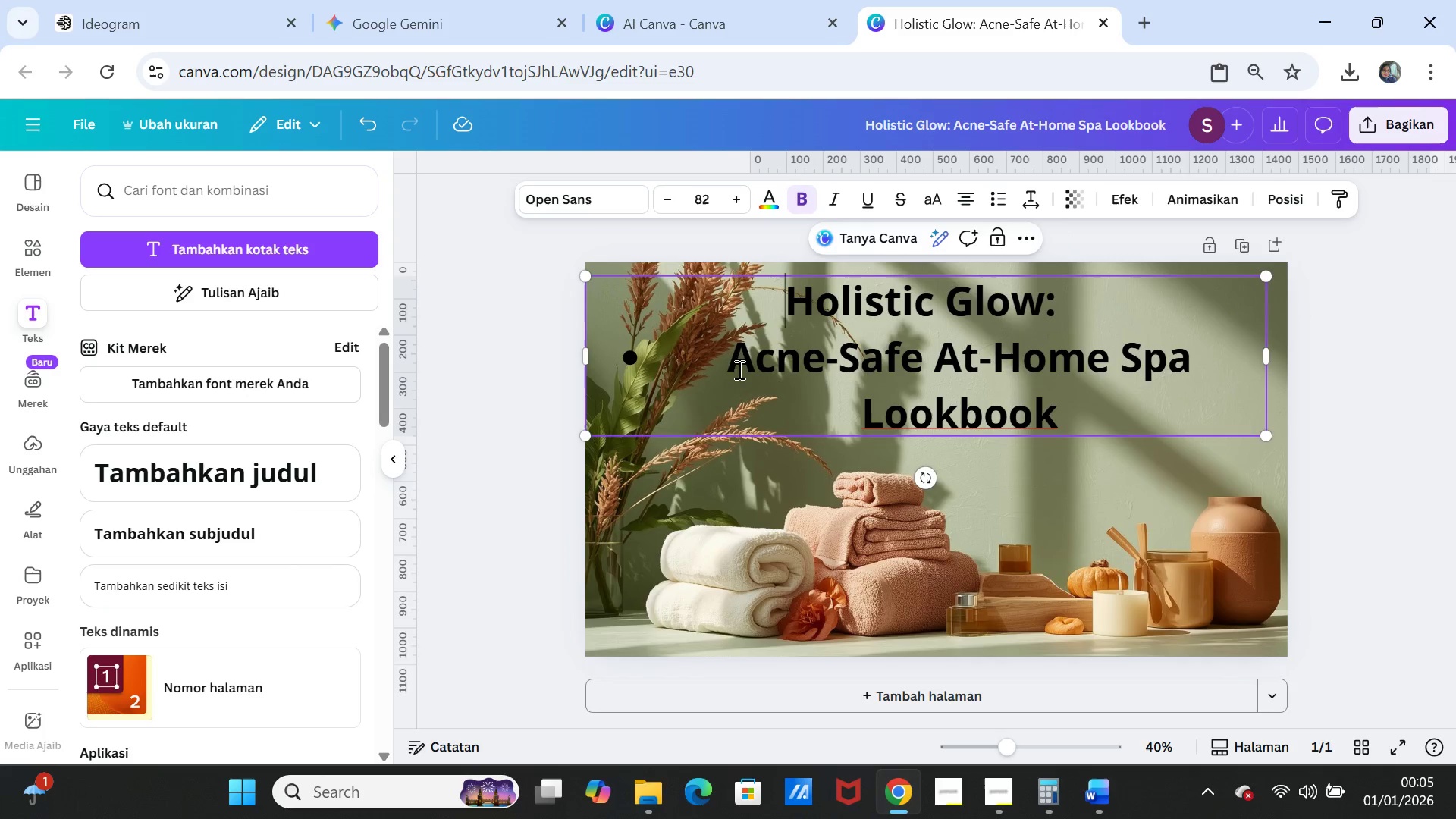 
left_click([732, 363])
 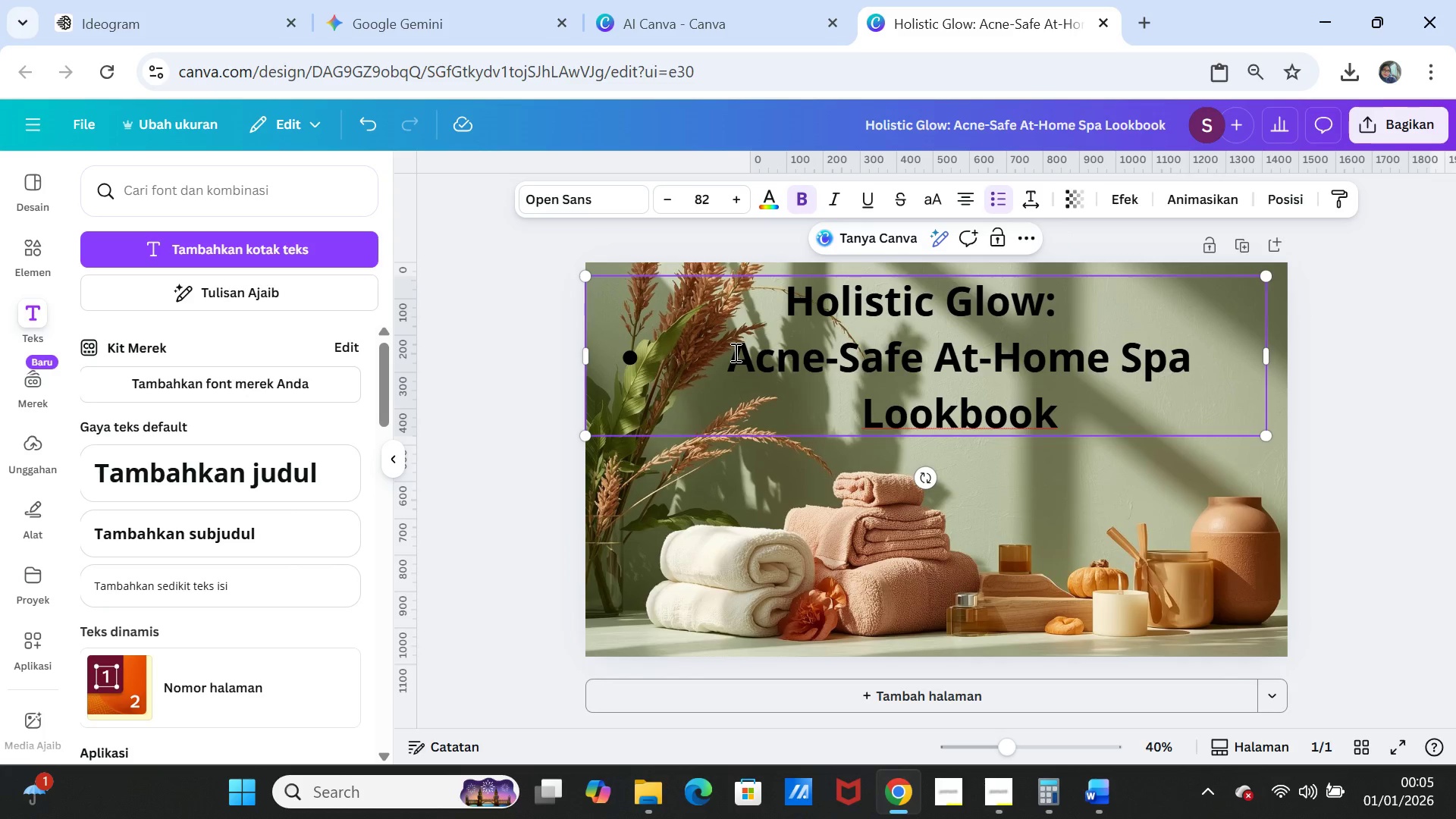 
key(Backspace)
 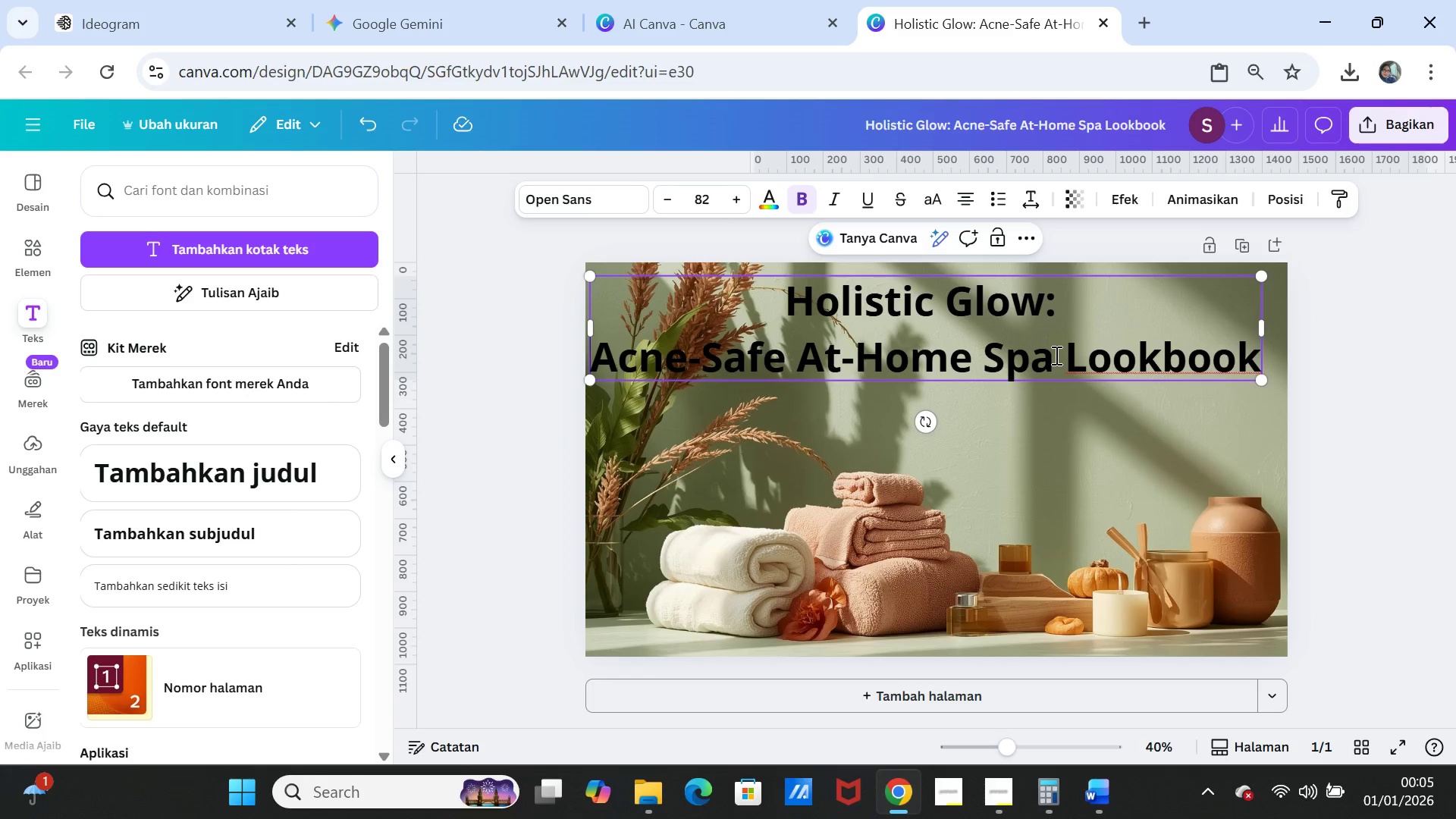 
wait(5.73)
 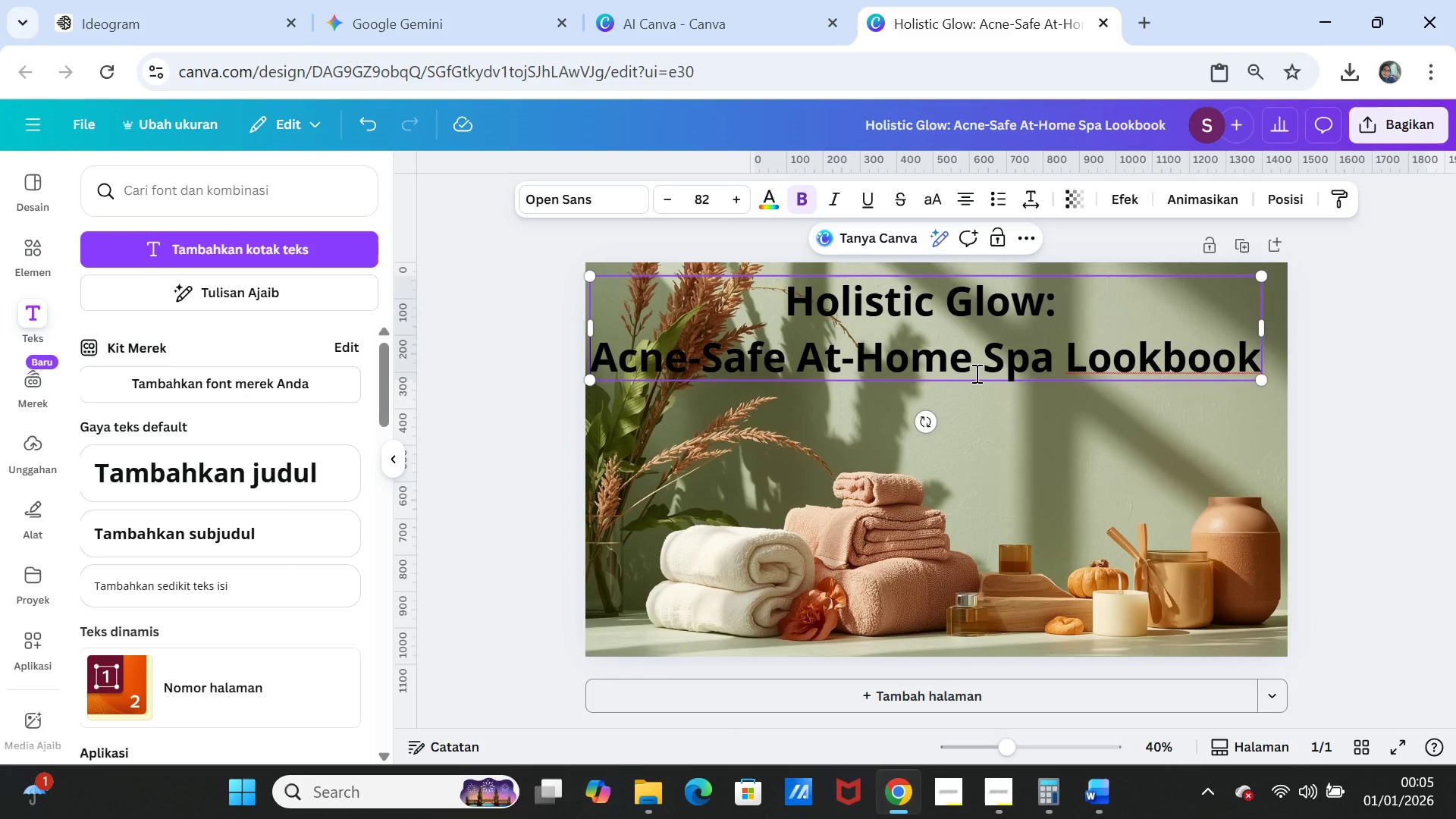 
left_click([859, 359])
 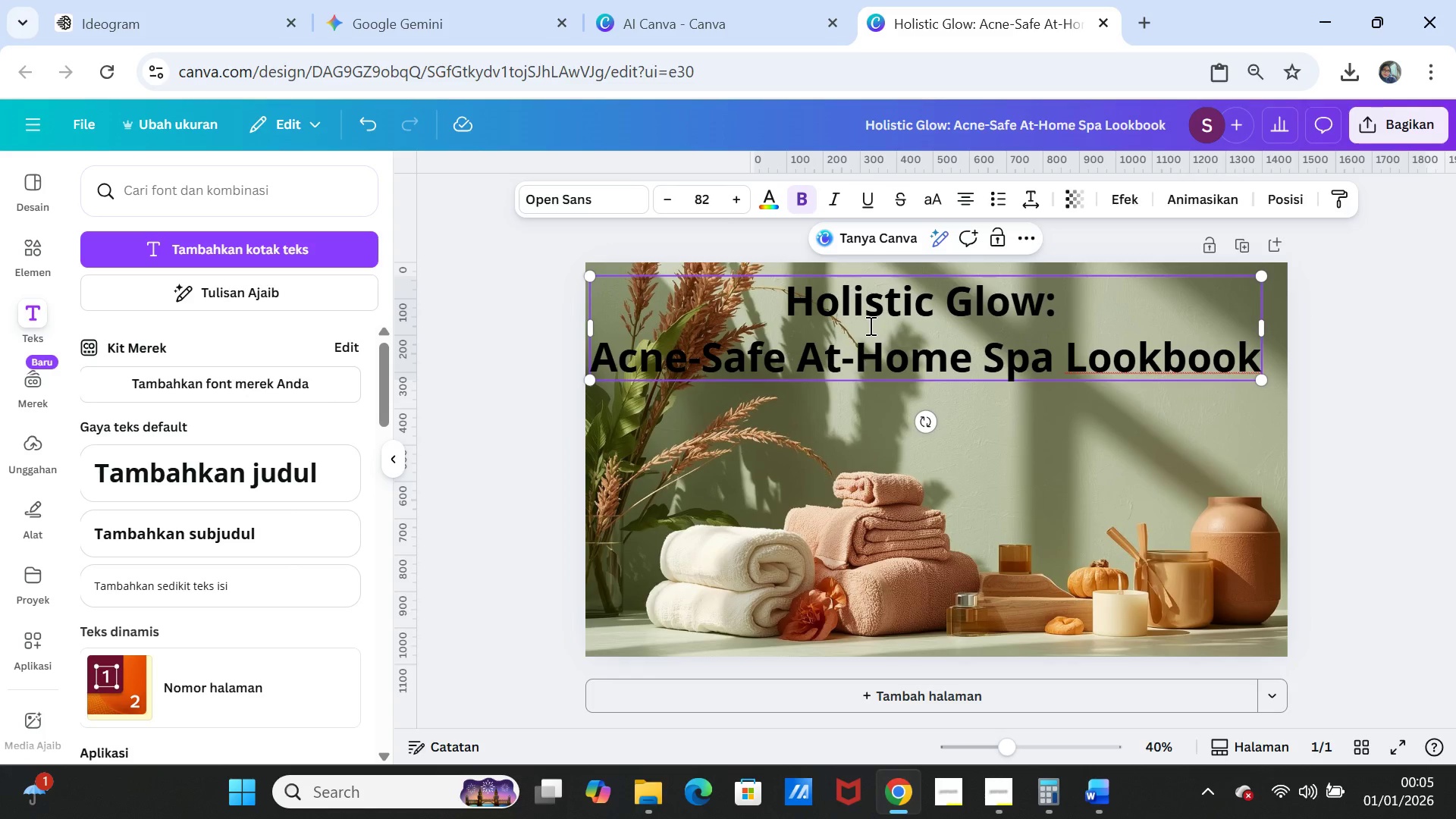 
key(Backspace)
 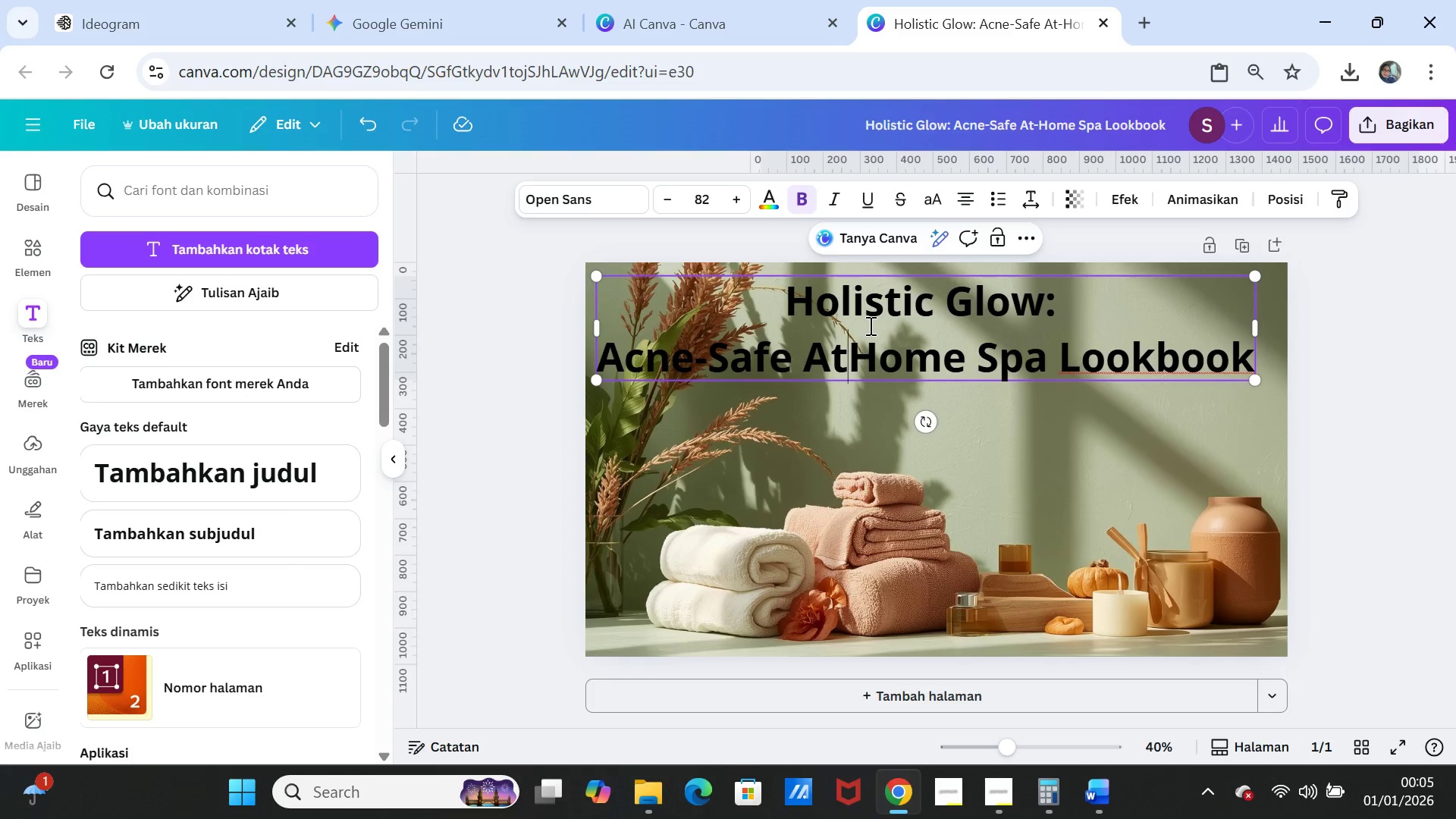 
key(Space)
 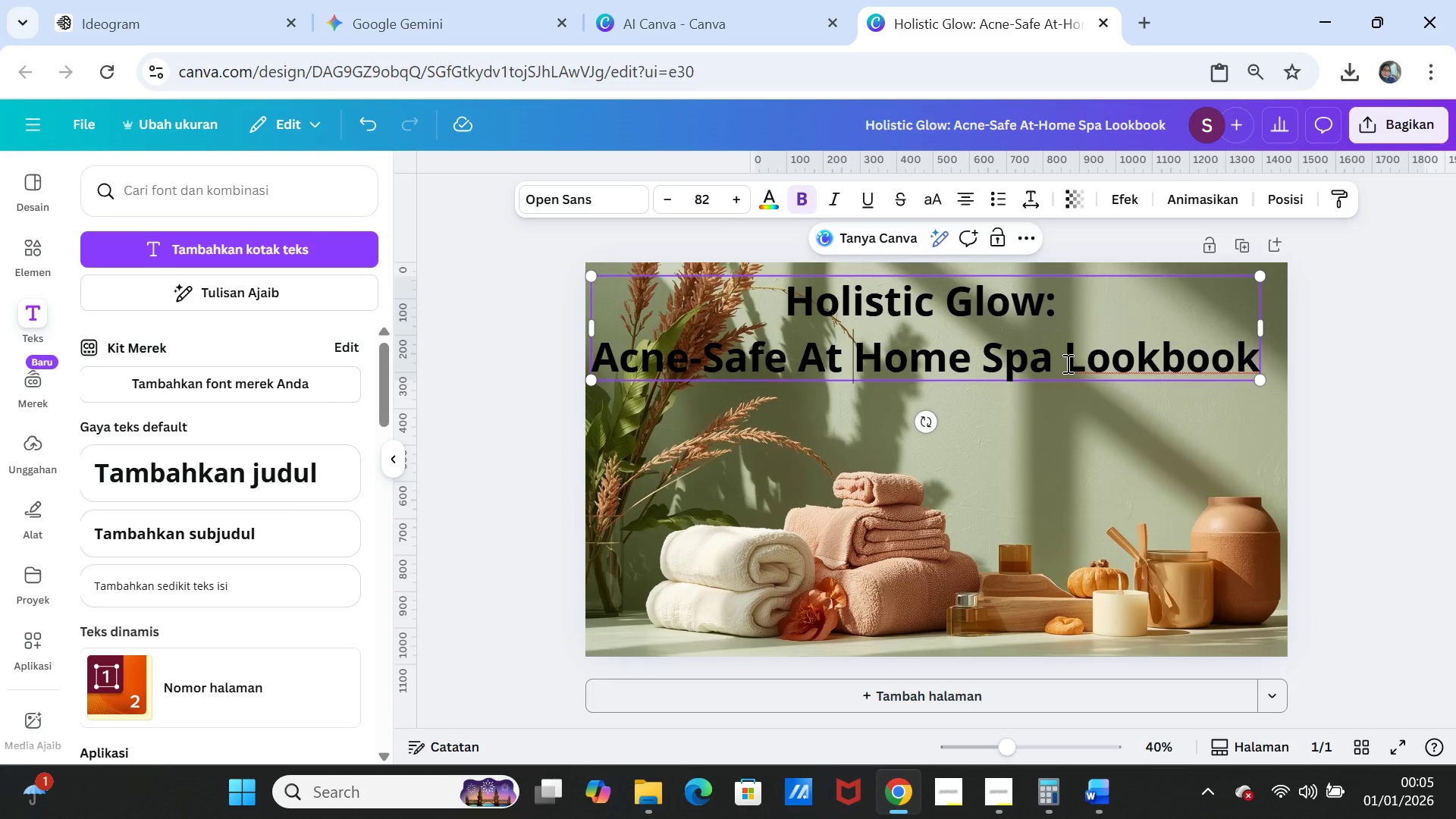 
left_click([1064, 353])
 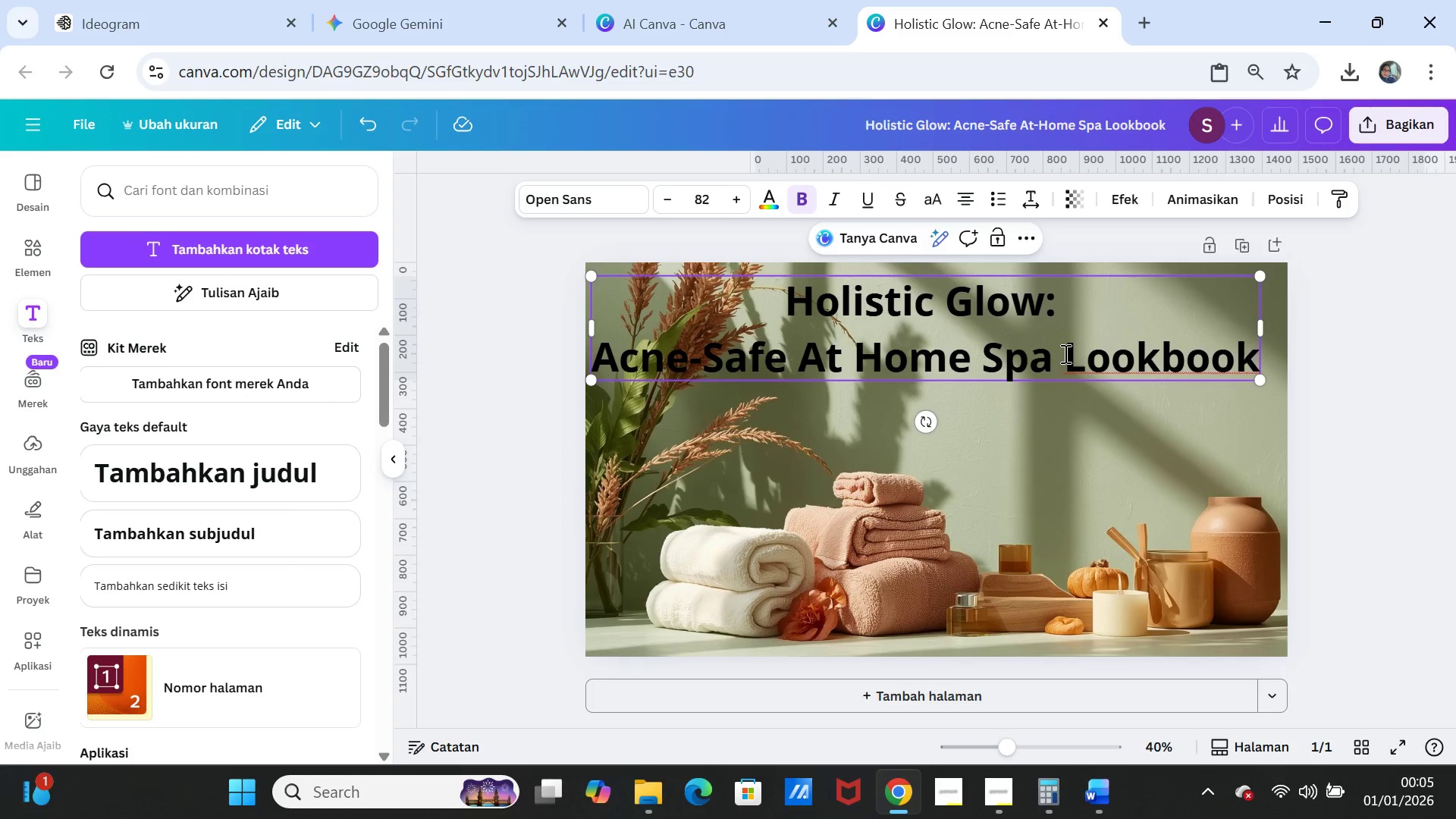 
key(Enter)
 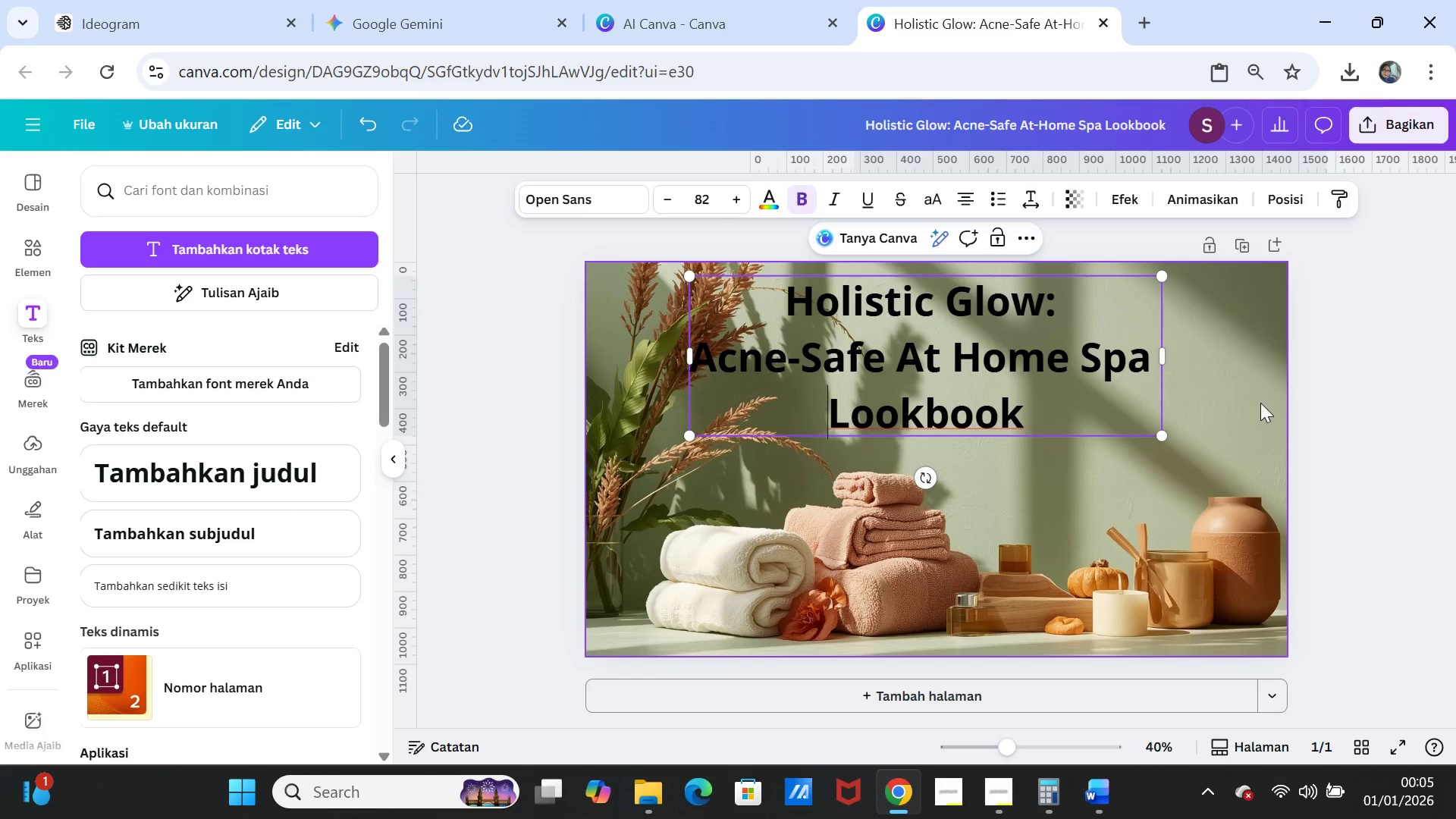 
left_click([1327, 406])
 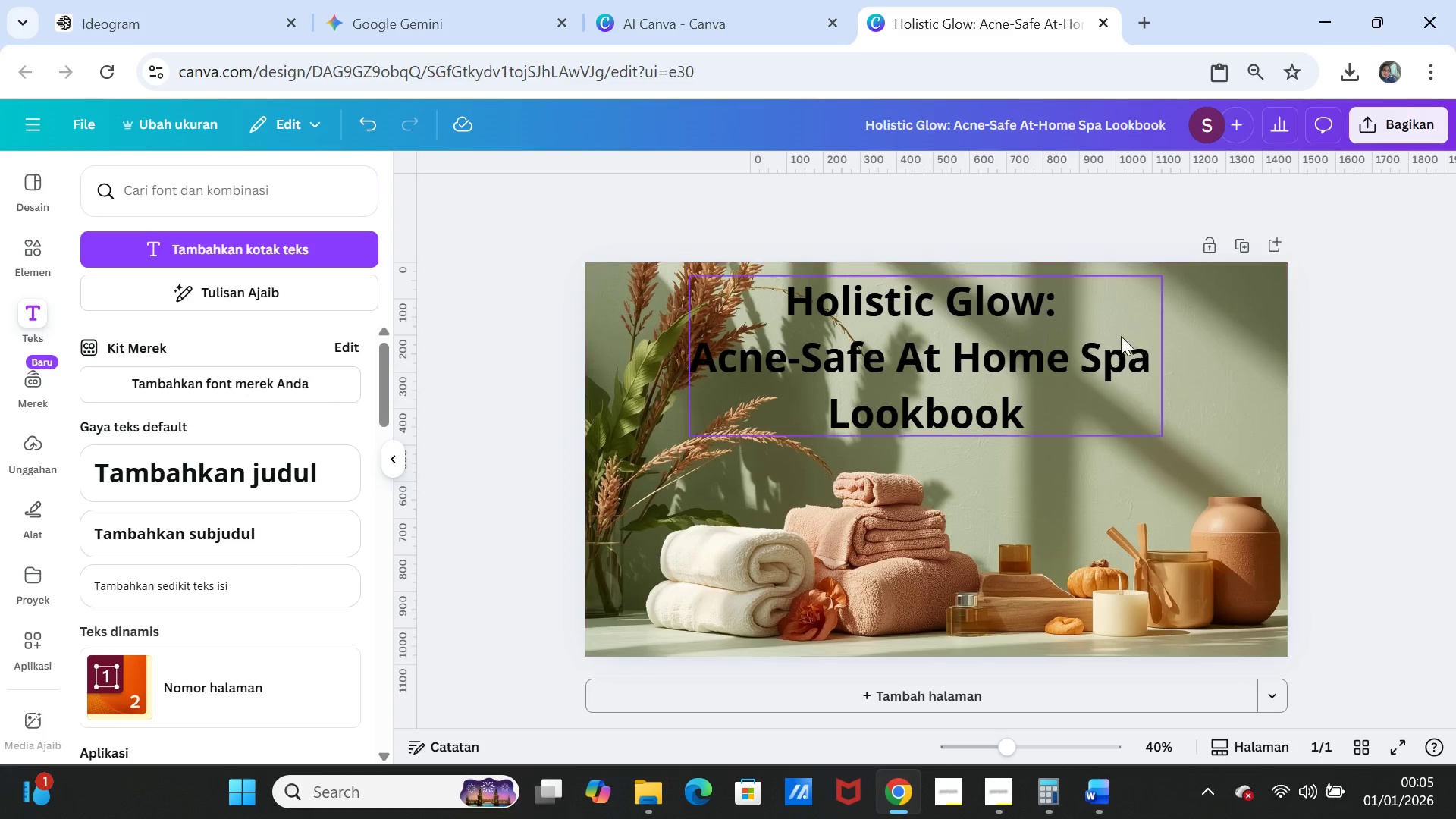 
left_click([1034, 309])
 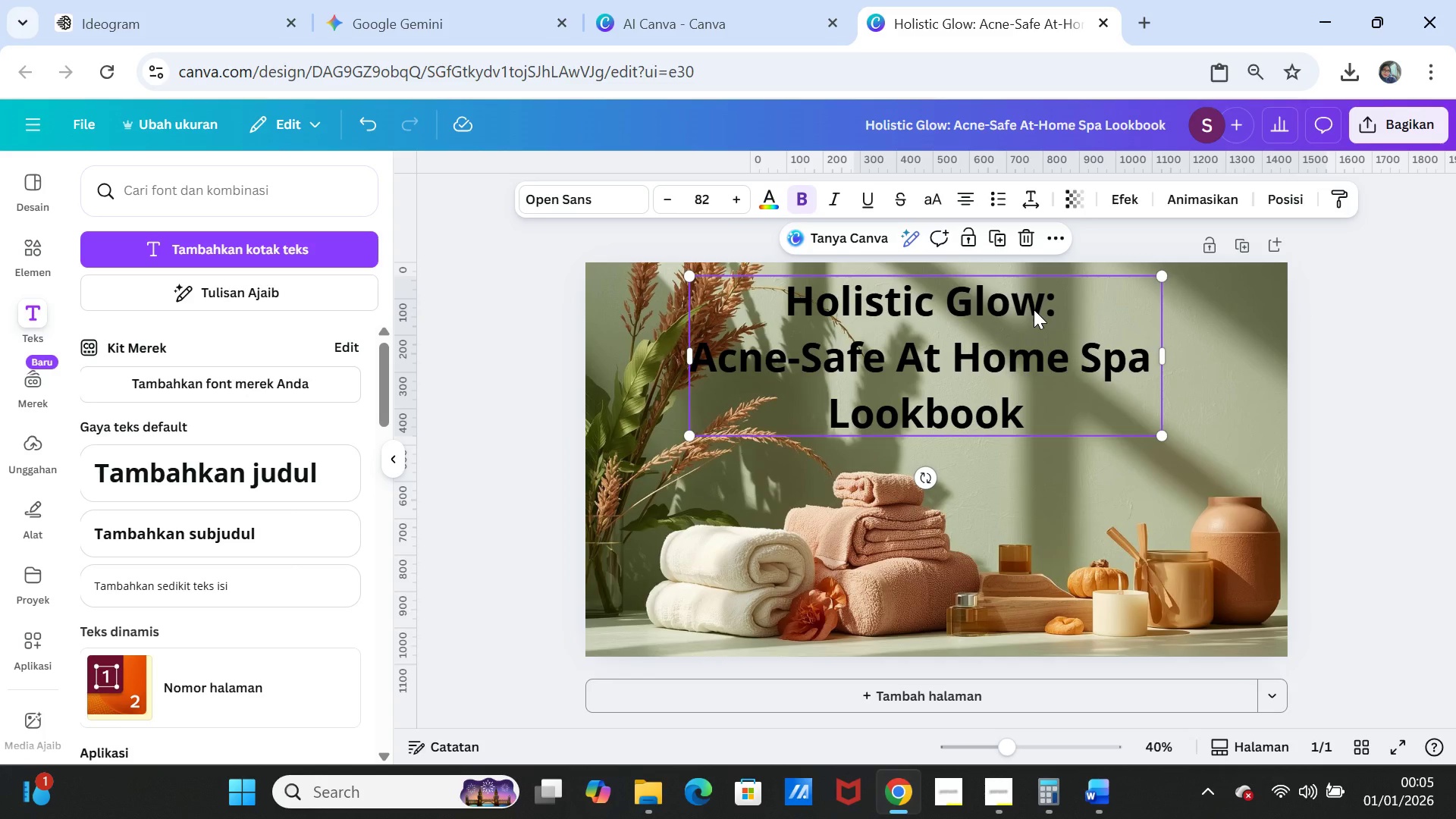 
double_click([1028, 303])
 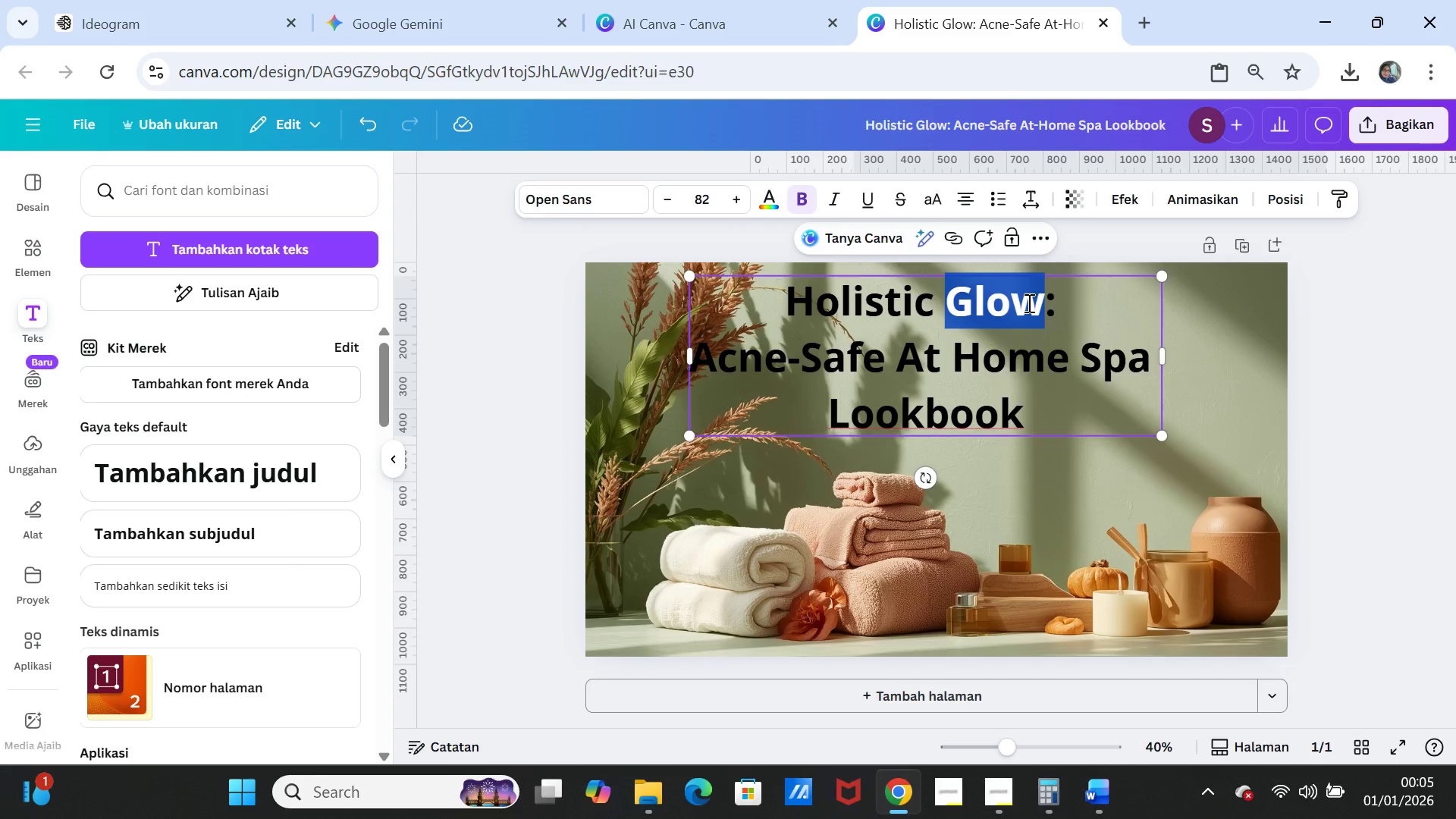 
triple_click([1028, 303])
 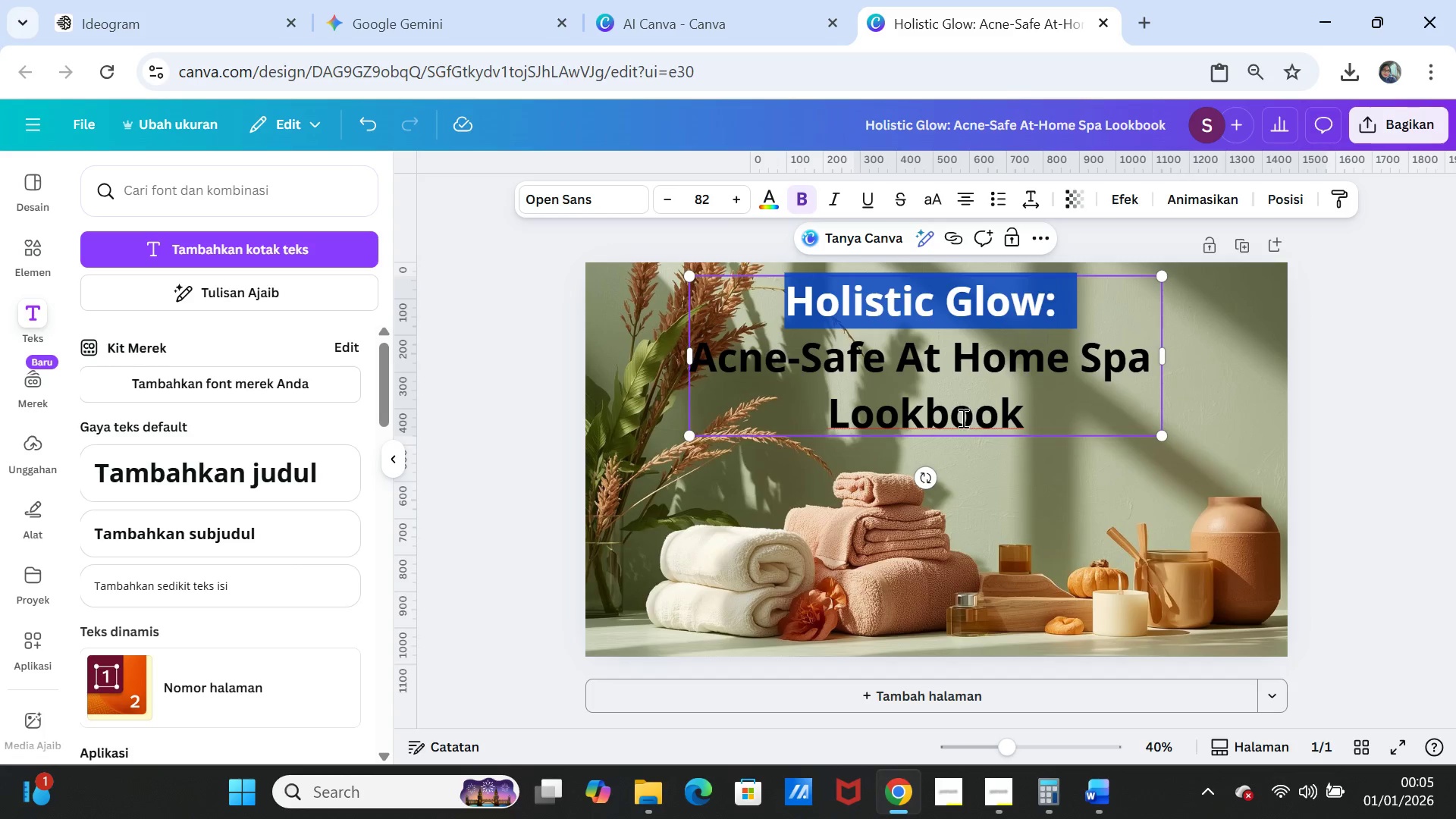 
left_click_drag(start_coordinate=[824, 416], to_coordinate=[1015, 419])
 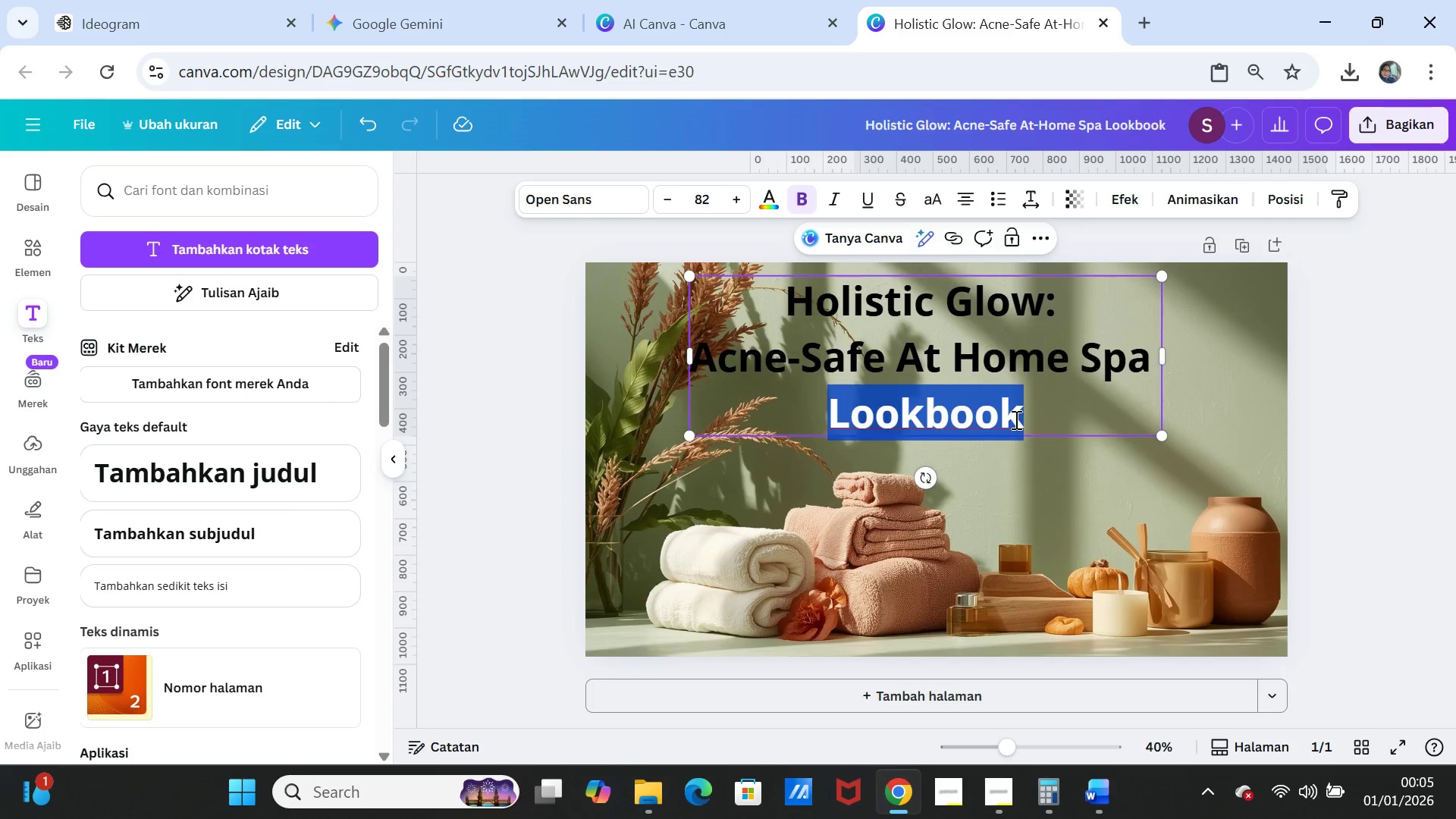 
key(Control+X)
 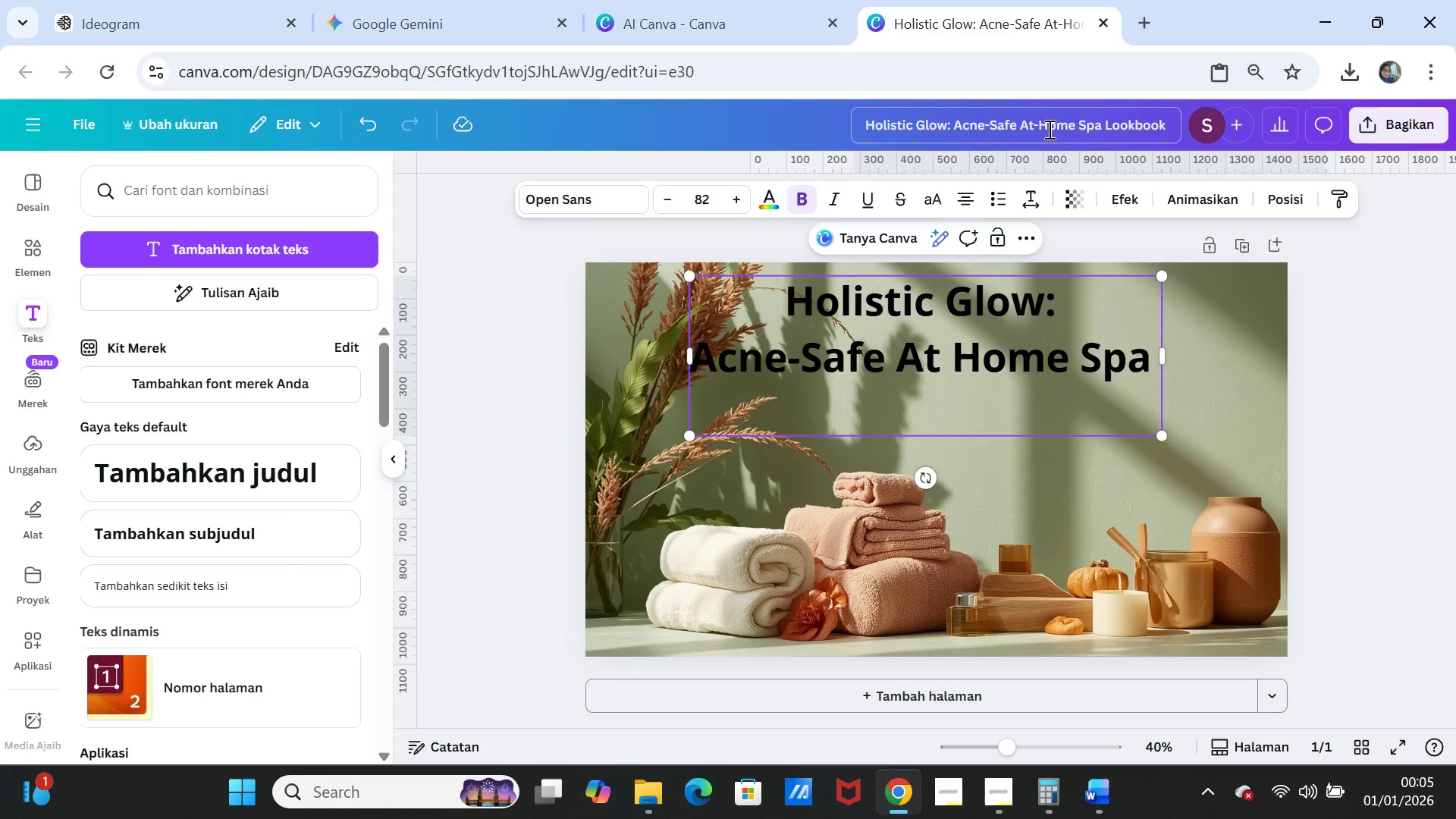 
key(Backspace)
 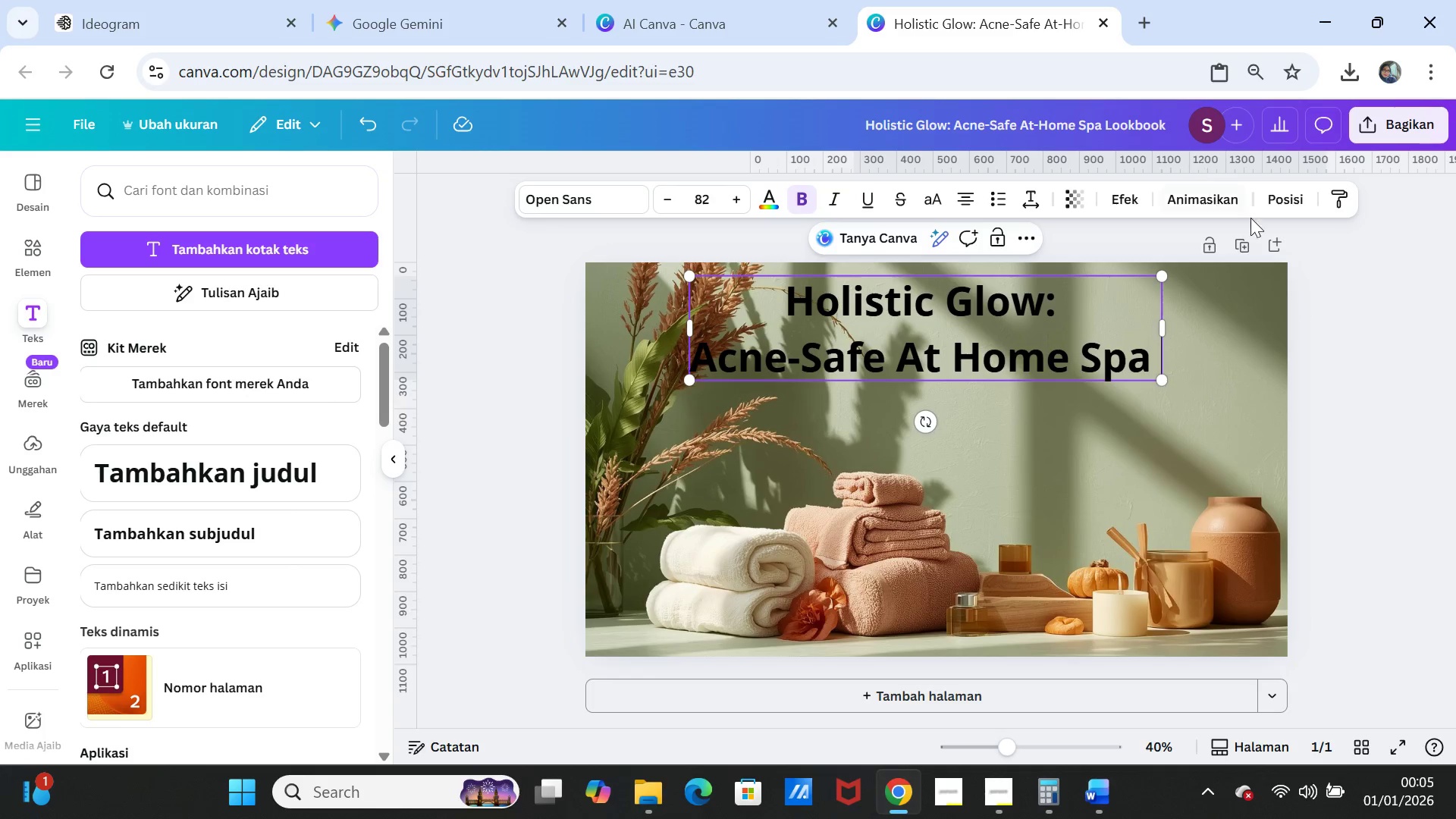 
left_click([1247, 364])
 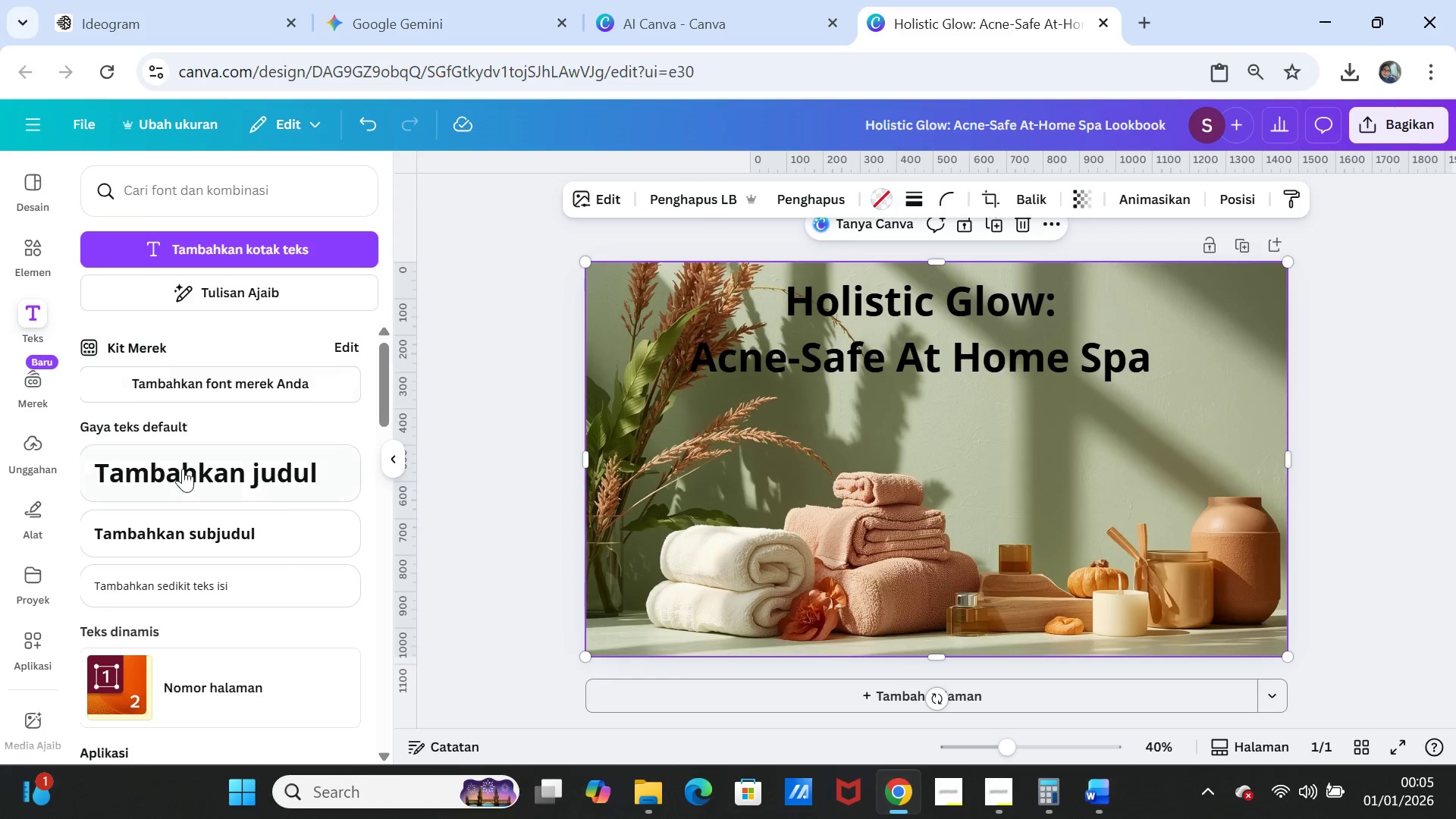 
left_click([184, 472])
 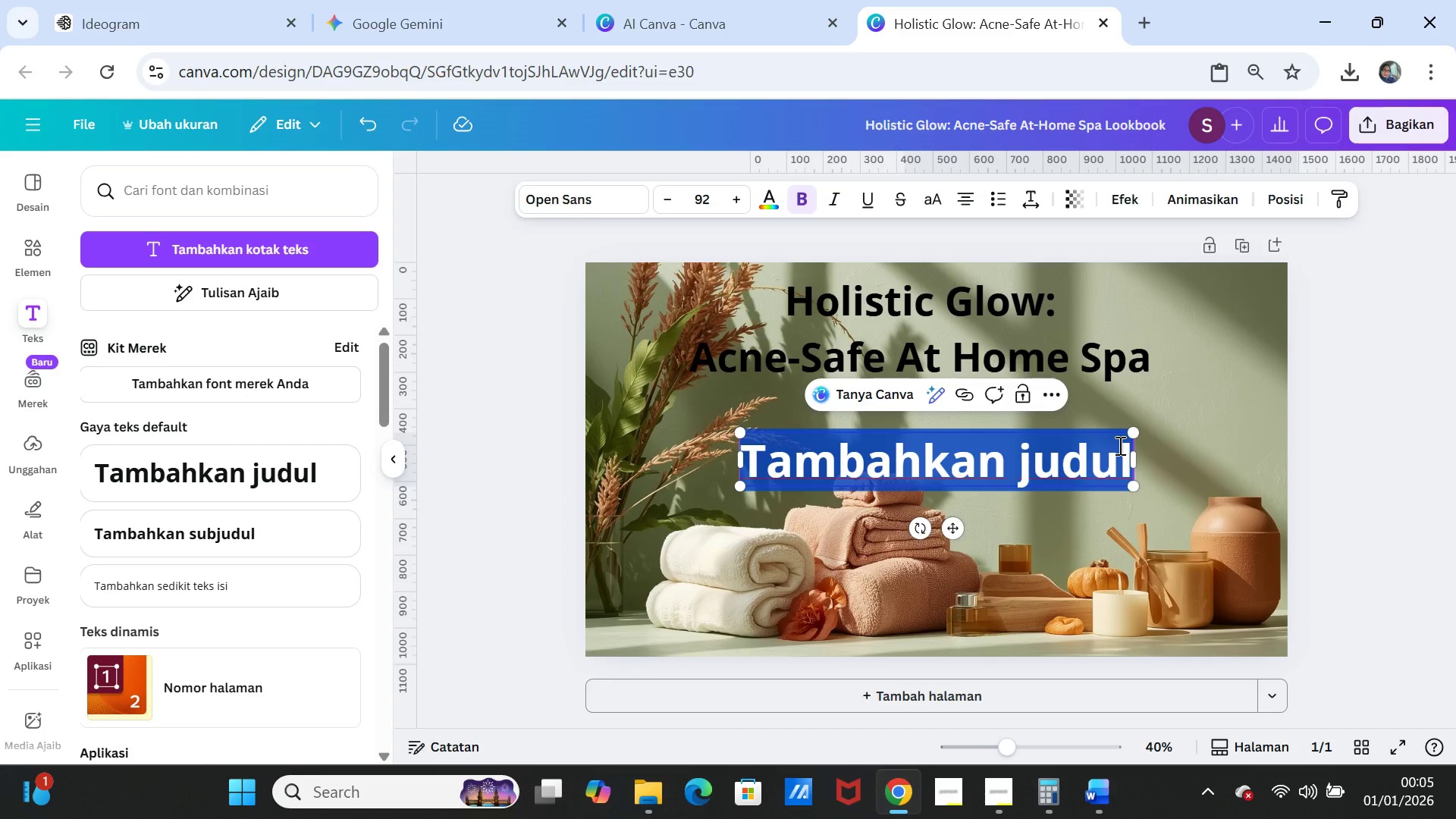 
key(Control+V)
 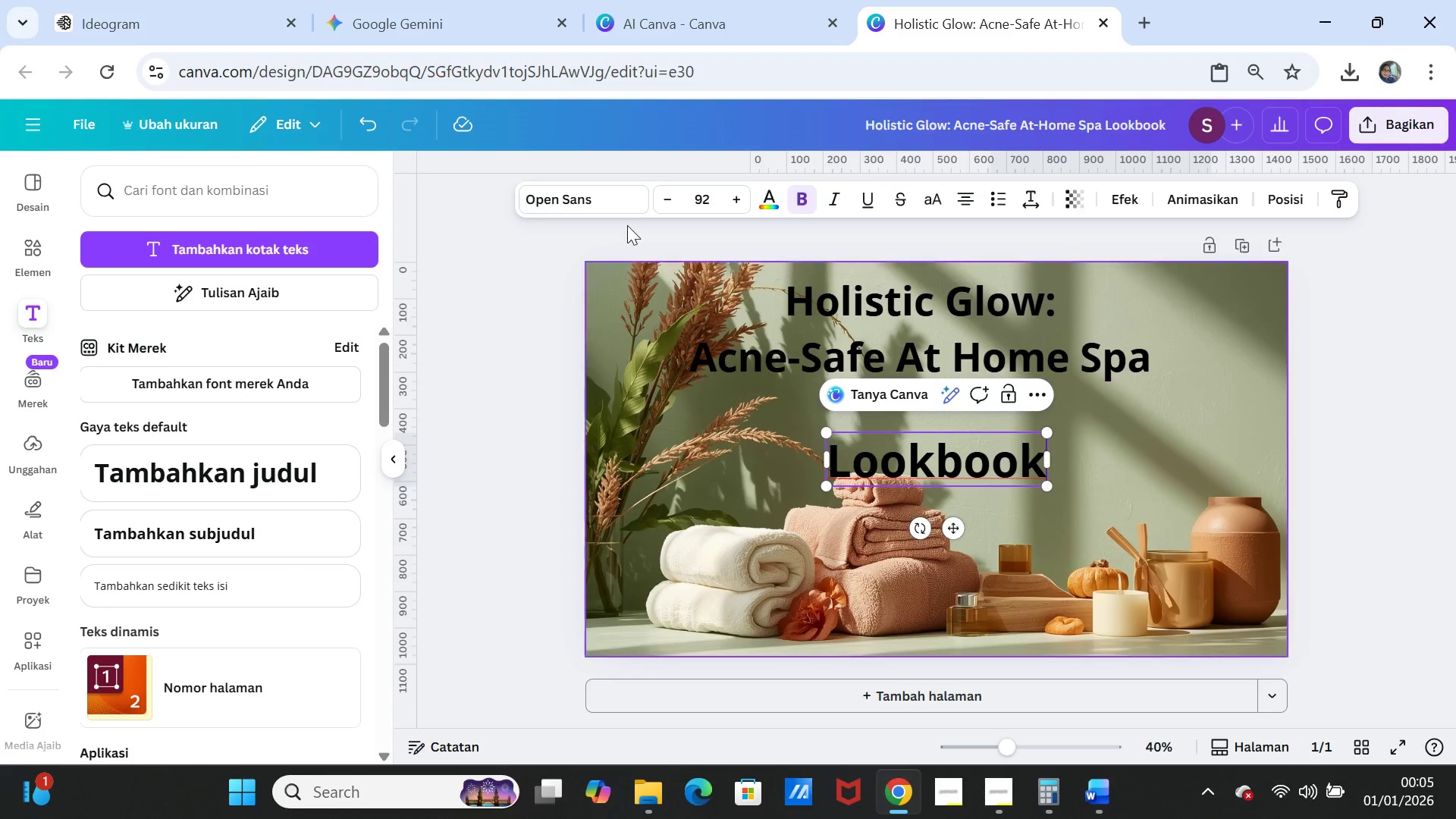 
left_click([613, 203])
 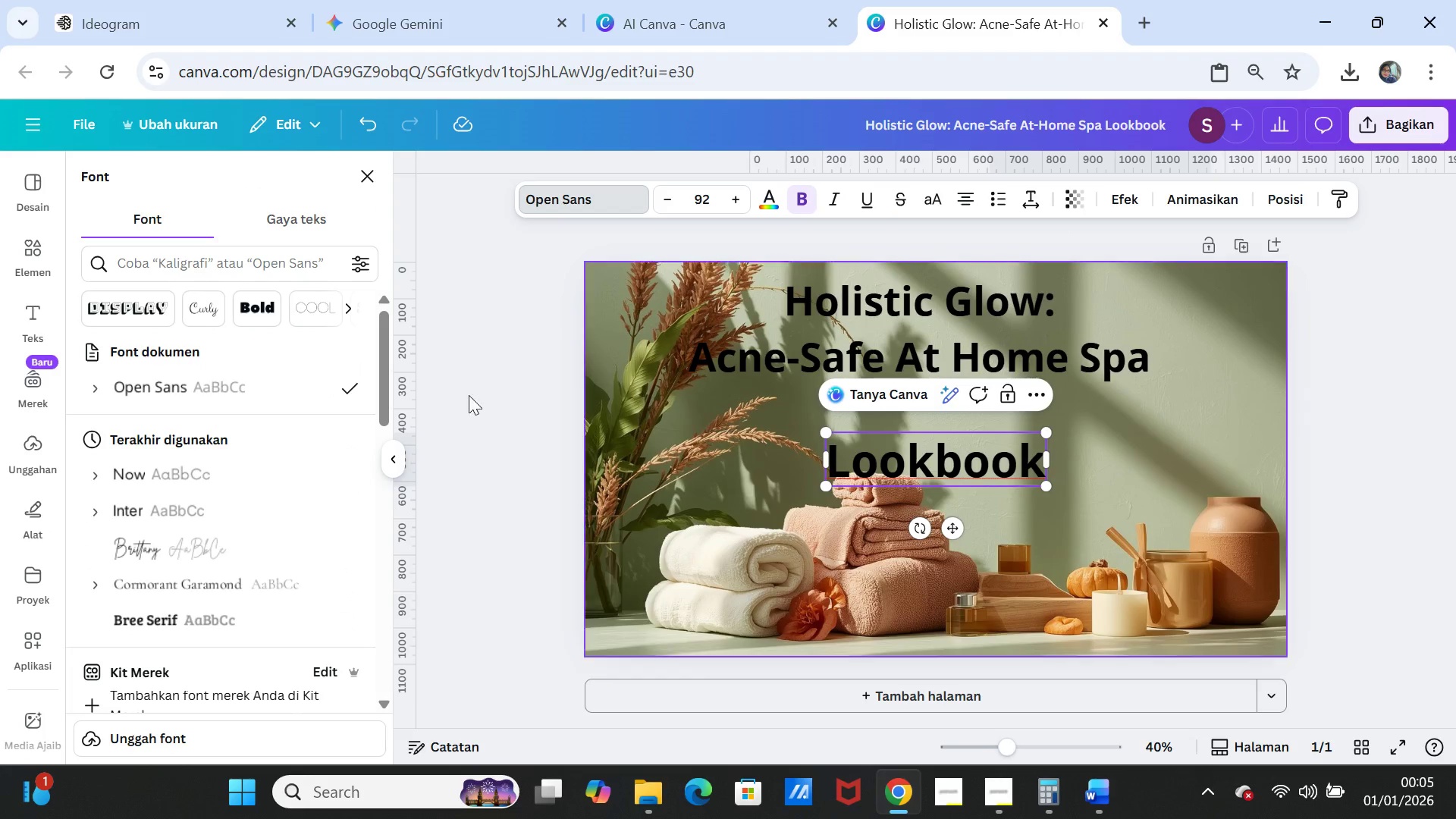 
left_click([197, 537])
 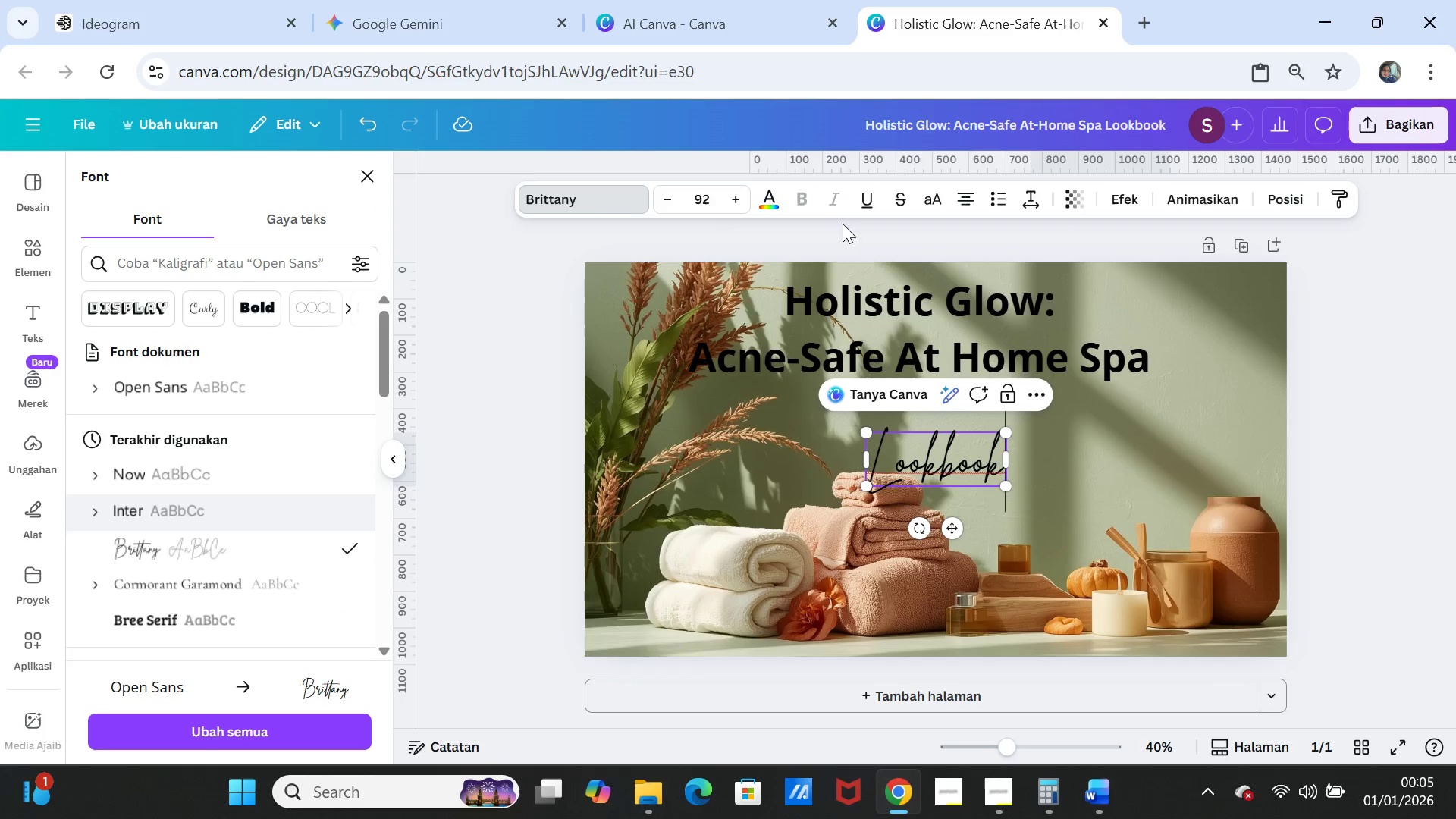 
double_click([730, 199])
 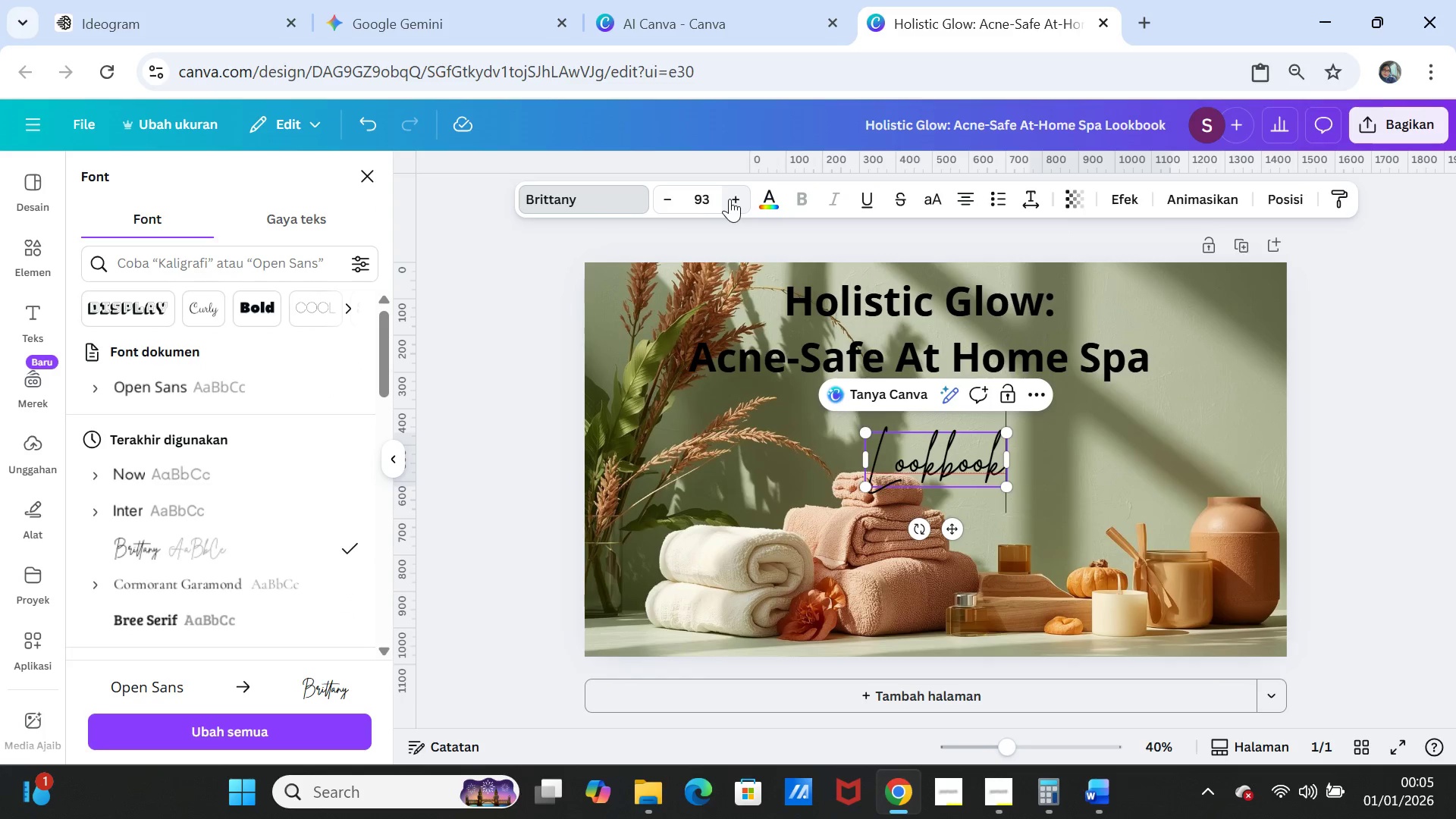 
triple_click([730, 199])
 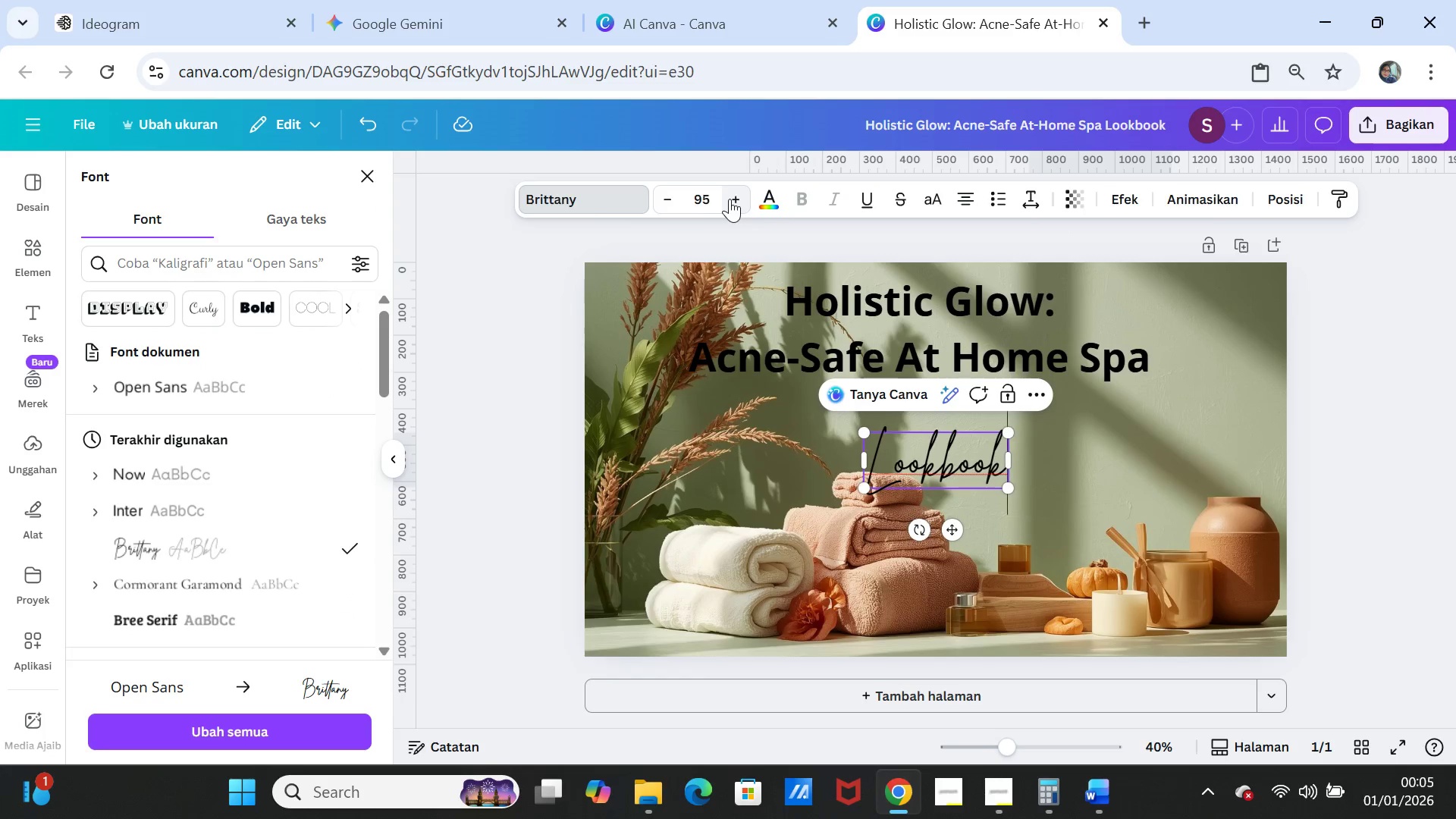 
triple_click([730, 199])
 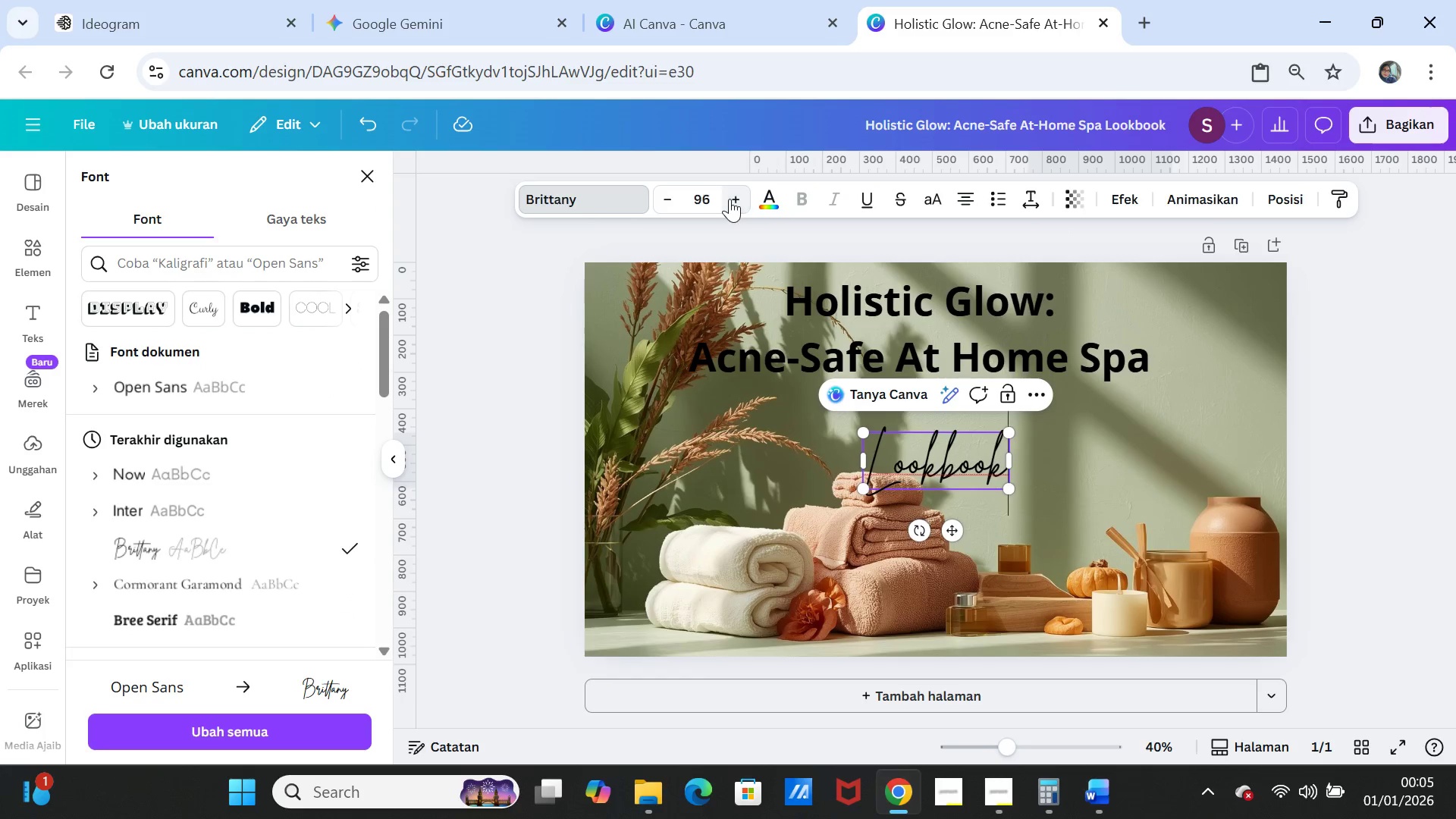 
triple_click([730, 199])
 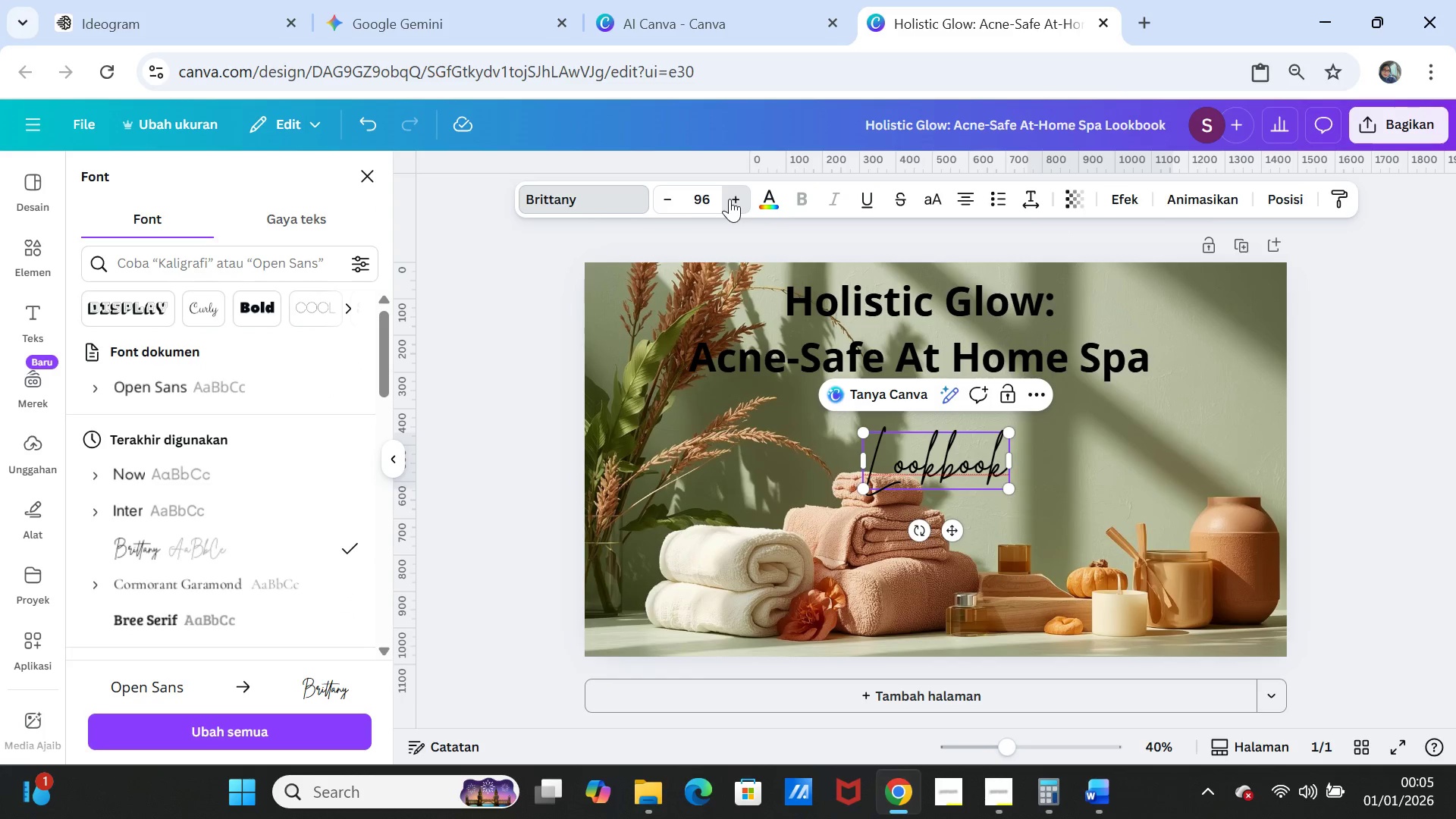 
triple_click([730, 199])
 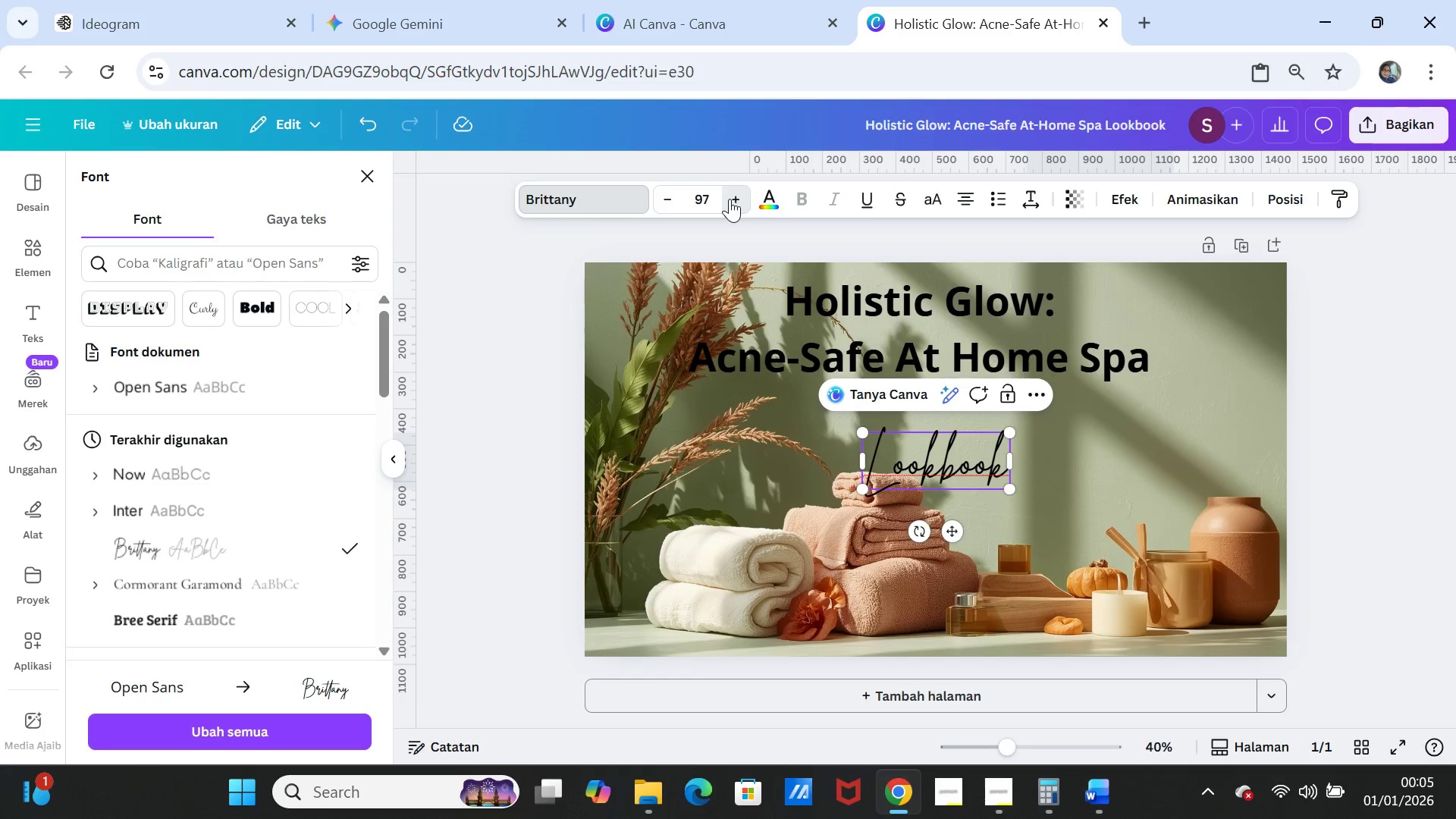 
triple_click([730, 199])
 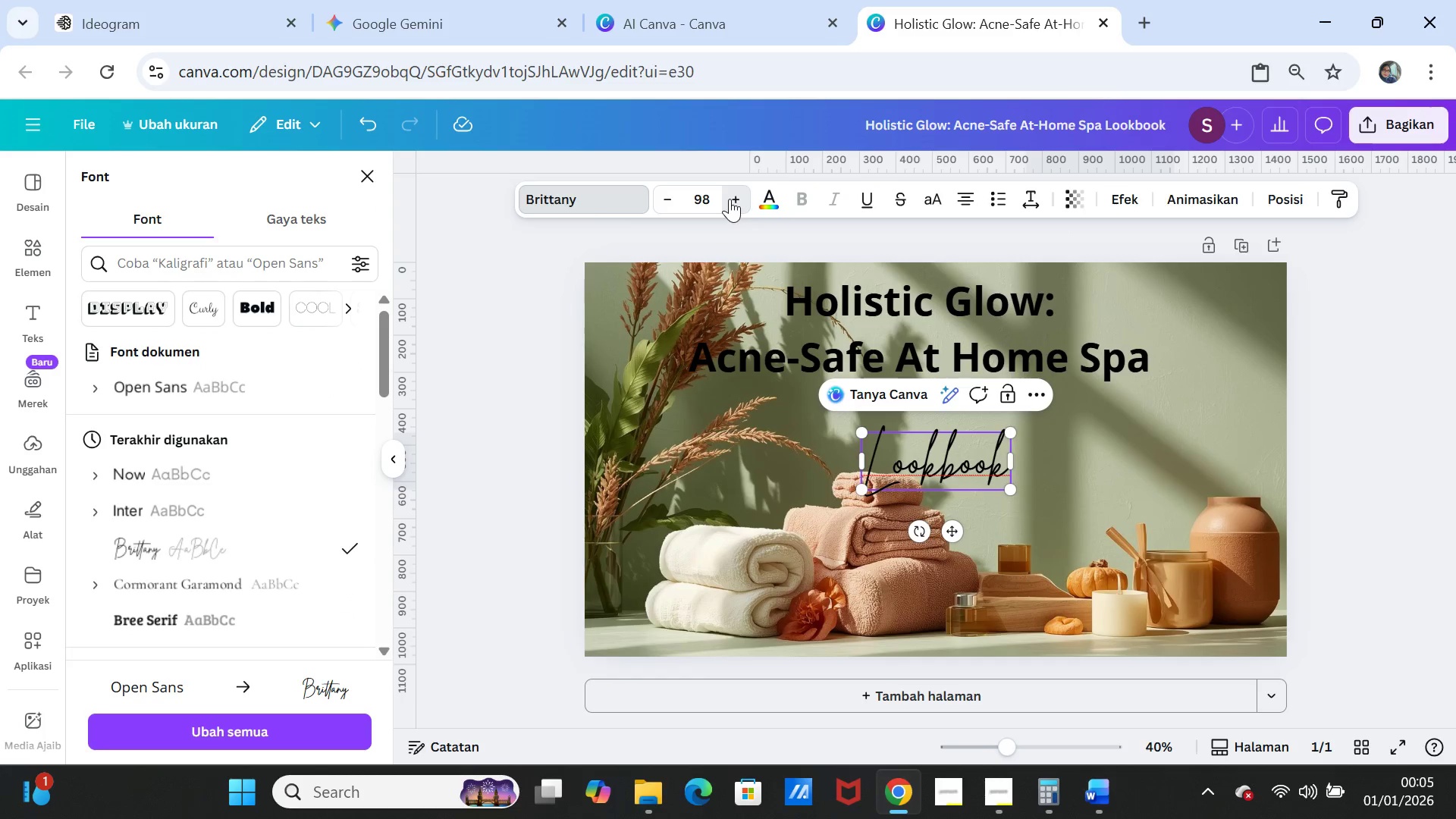 
triple_click([730, 199])
 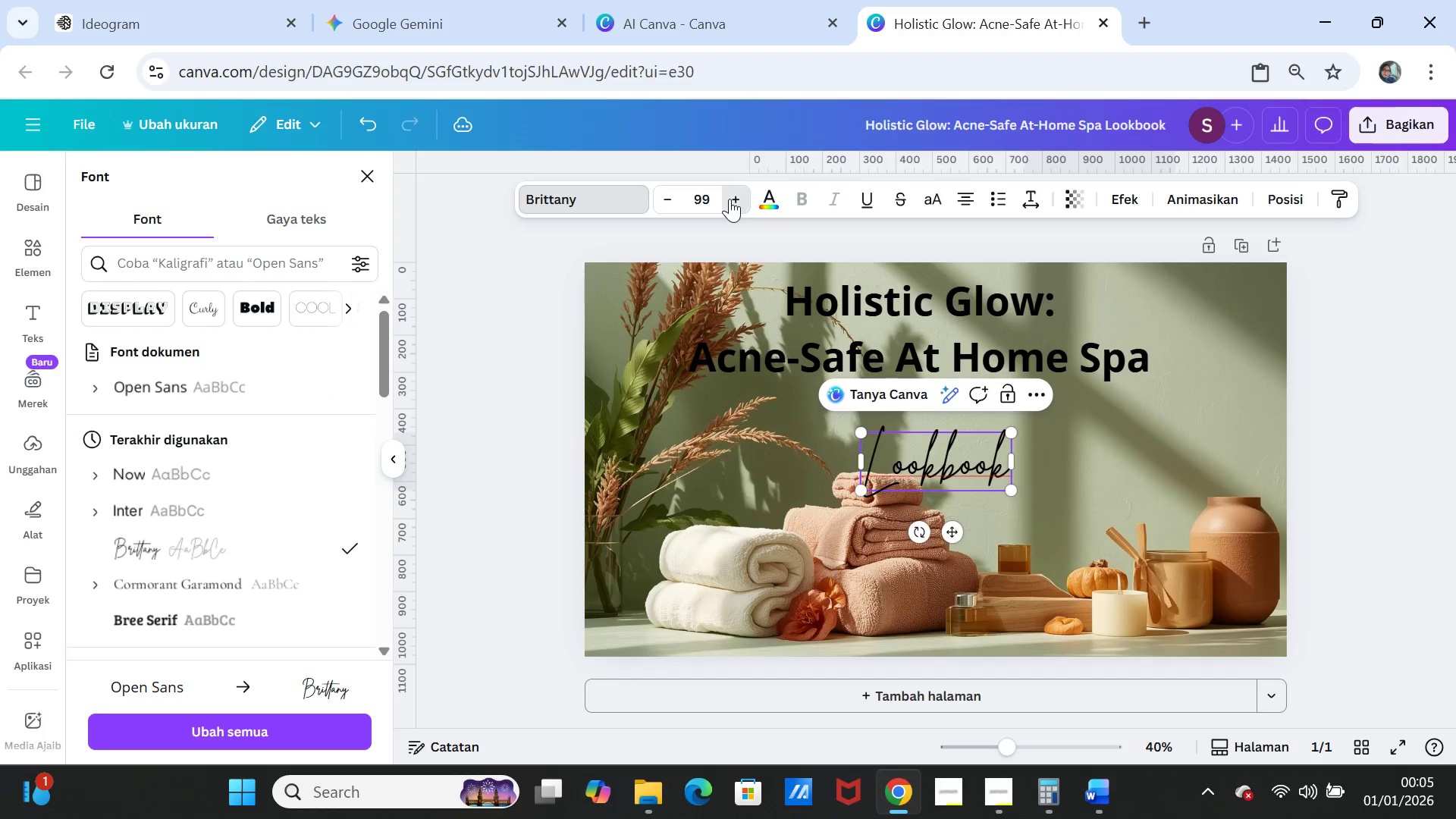 
triple_click([730, 199])
 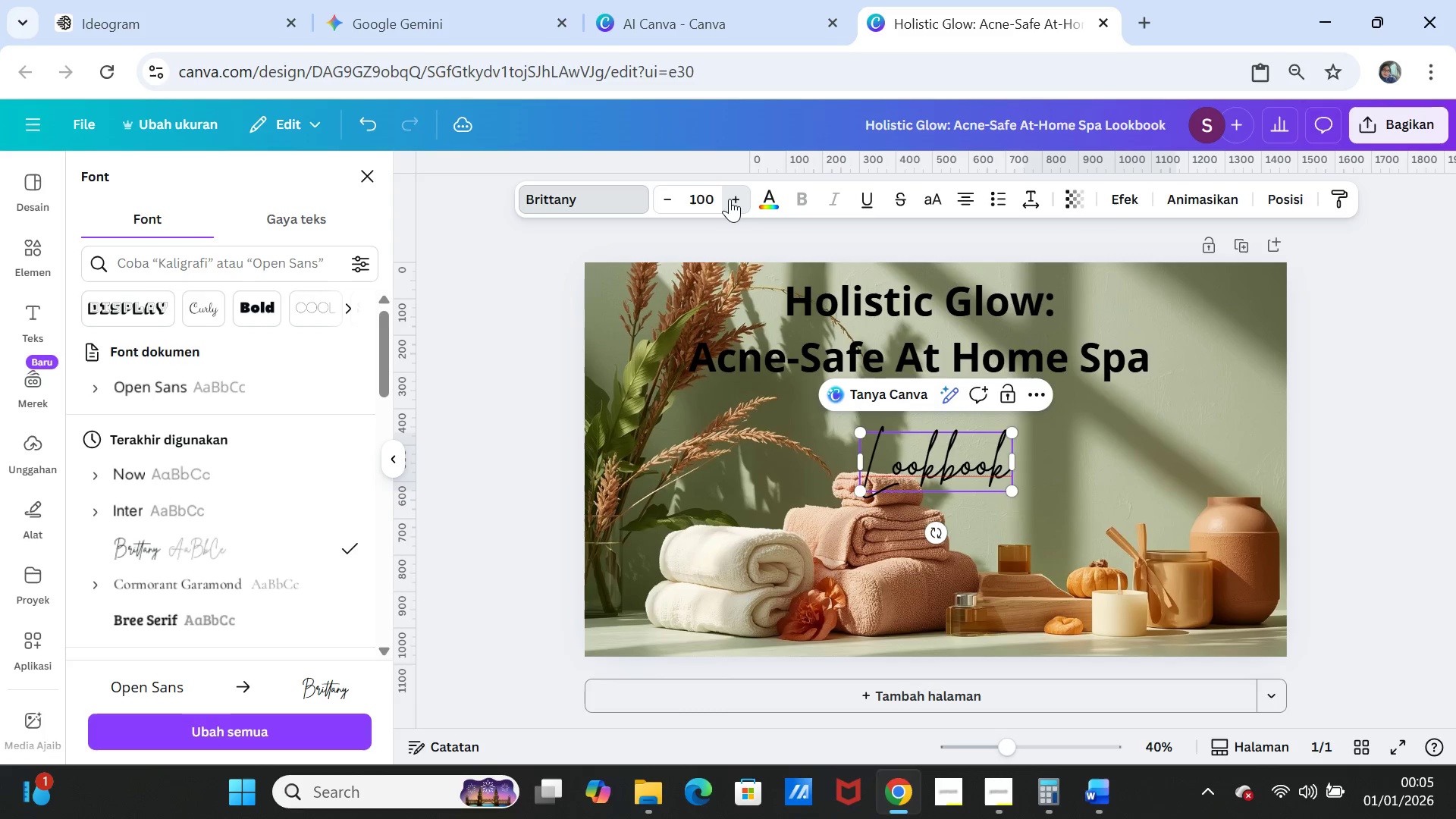 
triple_click([730, 199])
 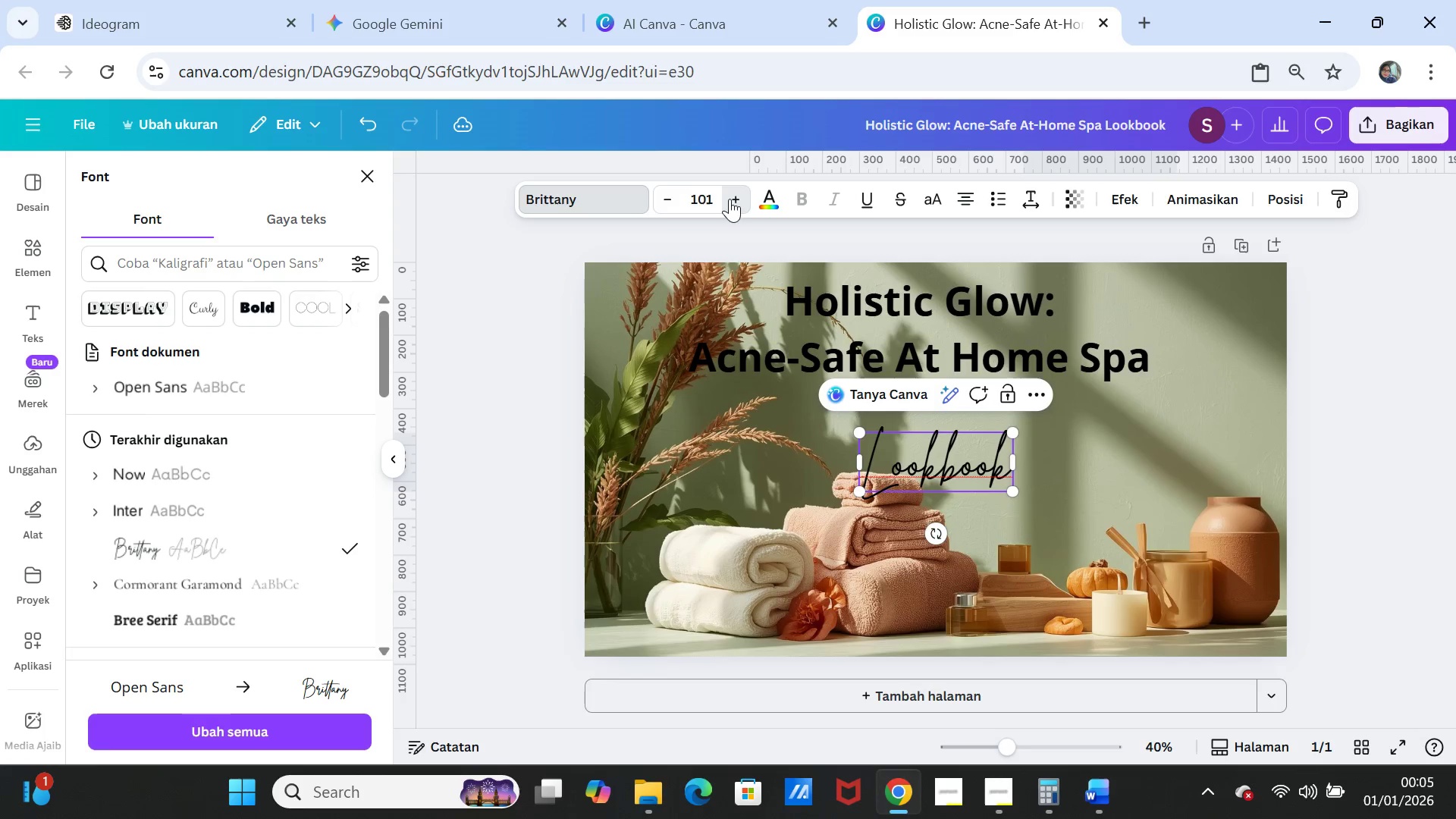 
triple_click([730, 199])
 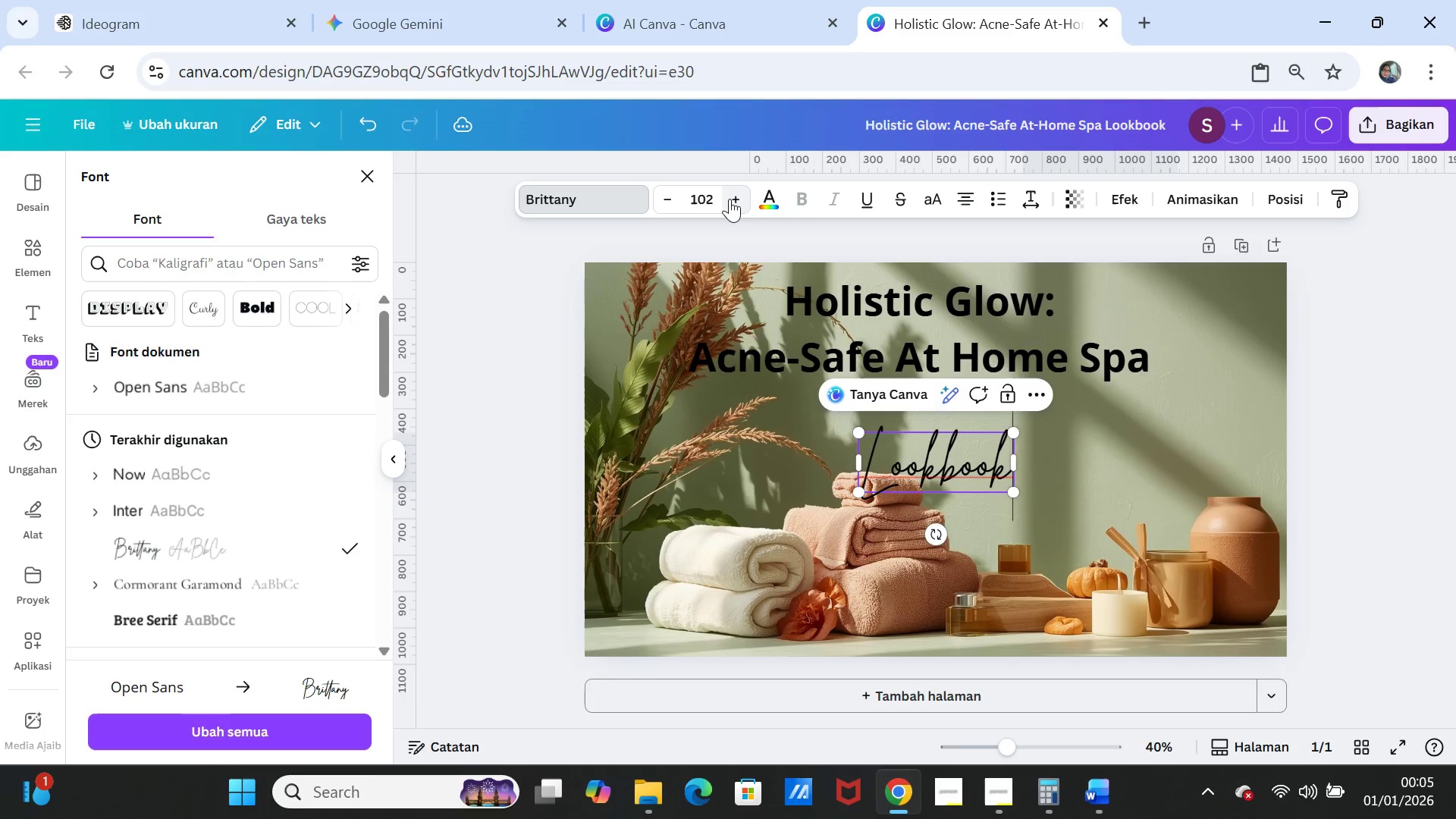 
triple_click([730, 199])
 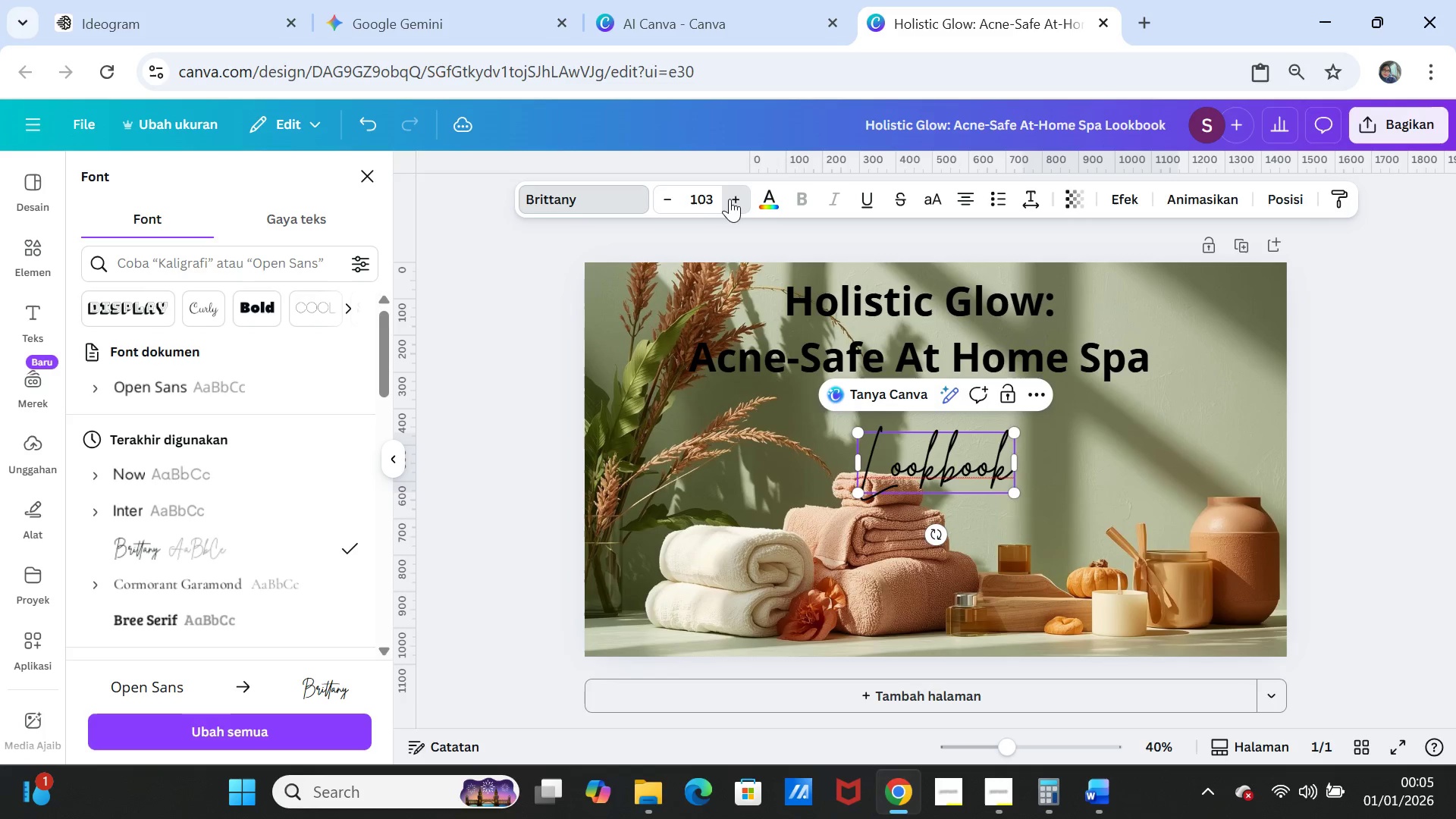 
triple_click([730, 199])
 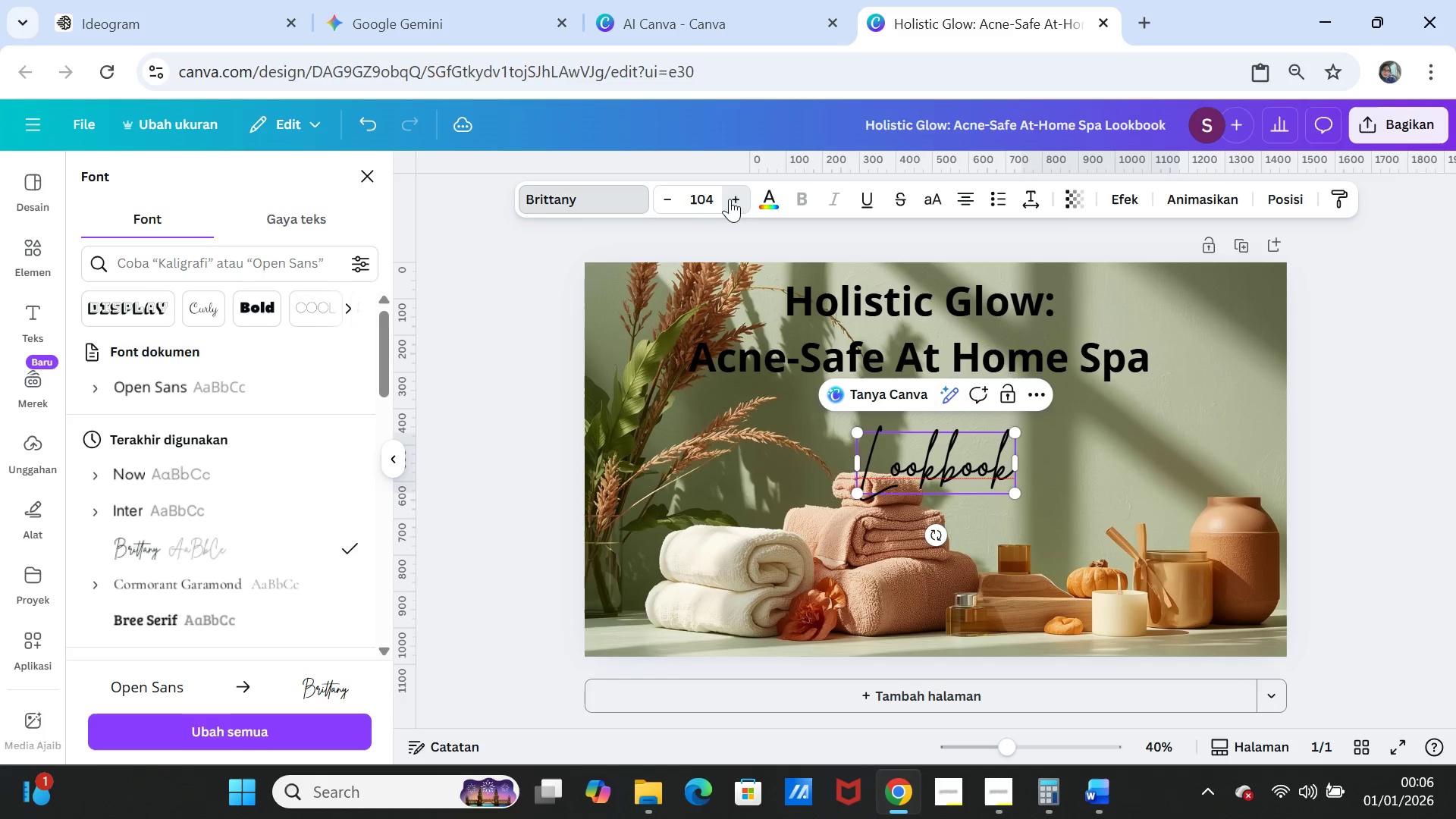 
triple_click([730, 199])
 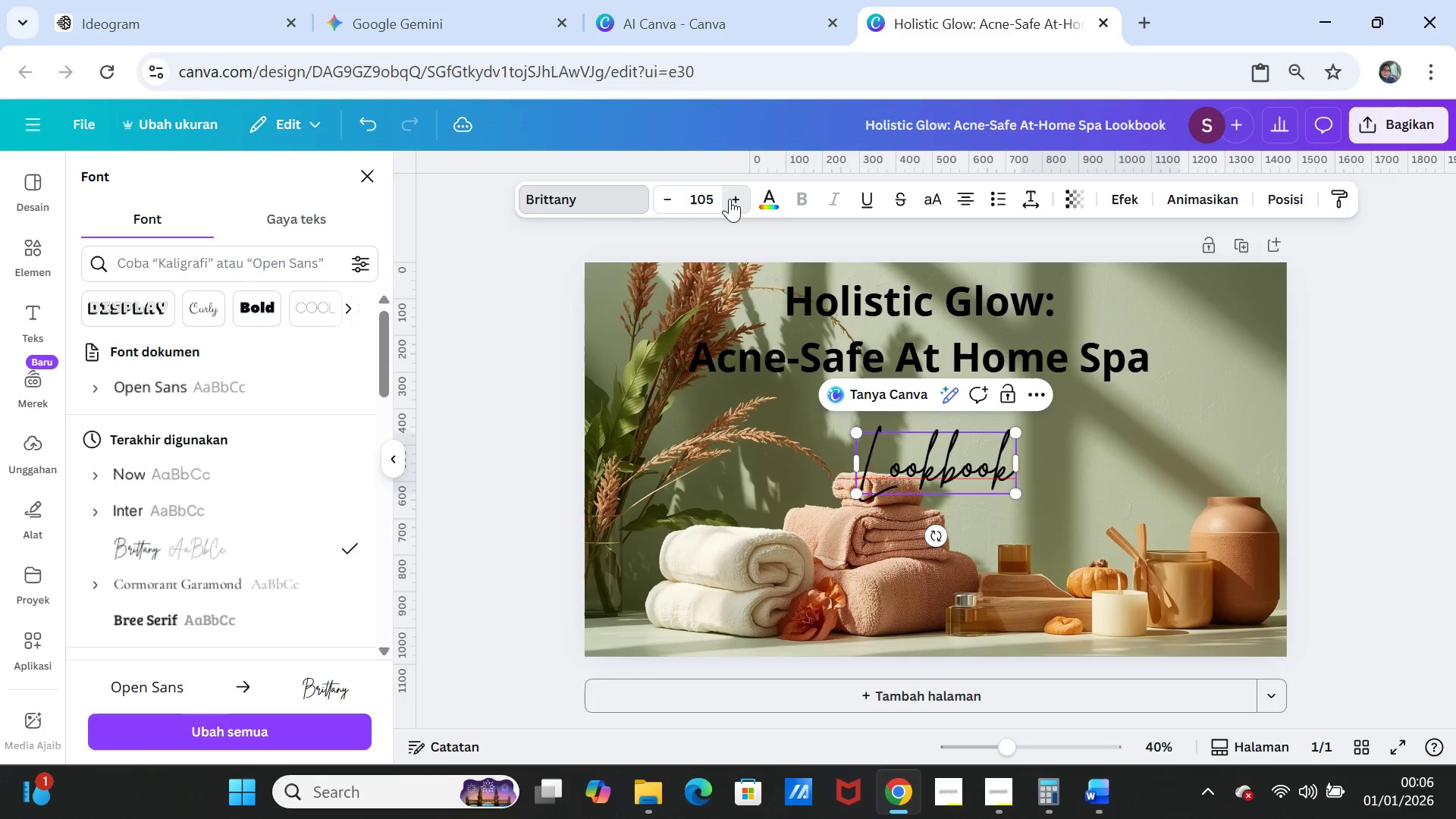 
triple_click([730, 199])
 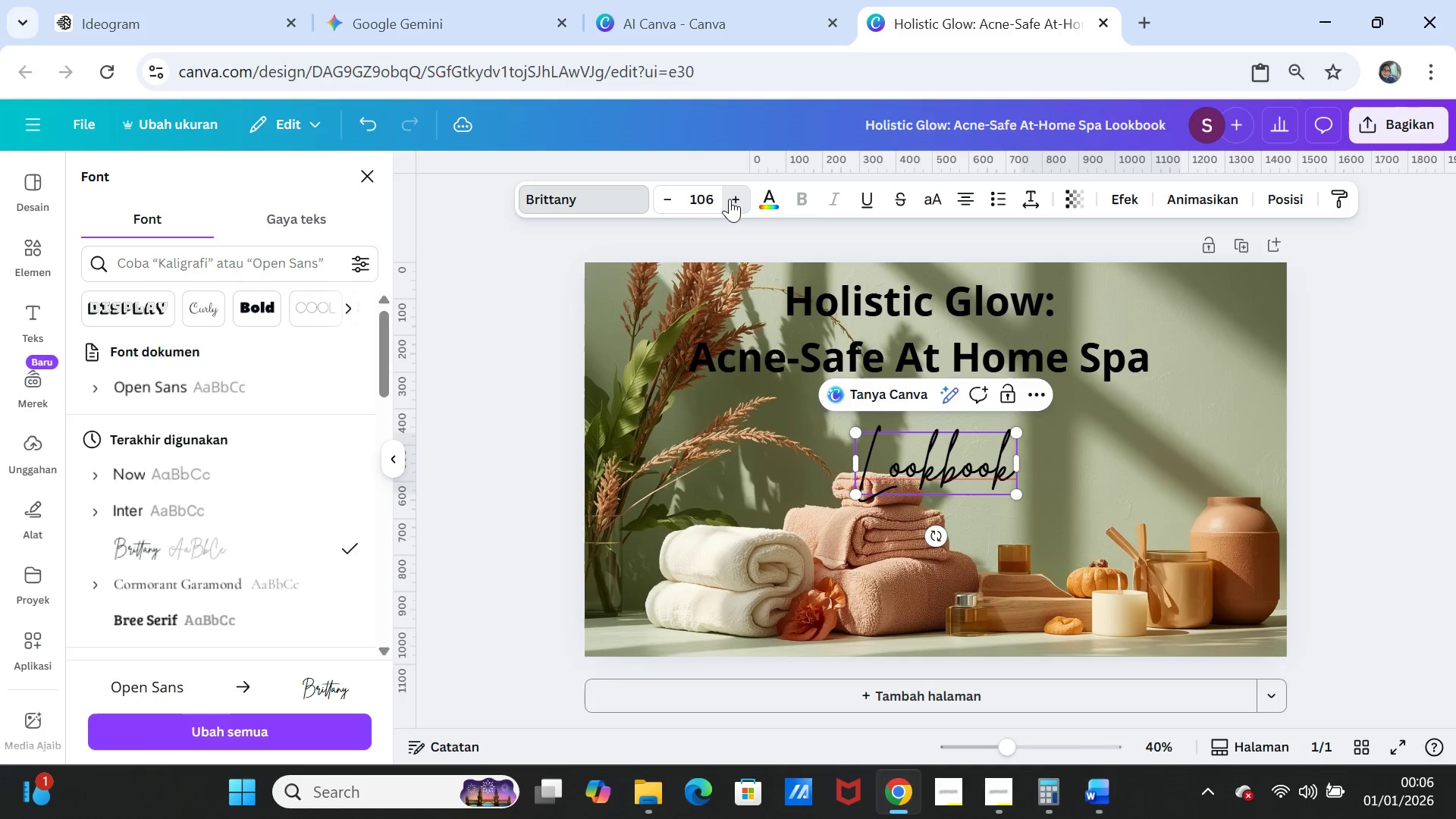 
triple_click([730, 199])
 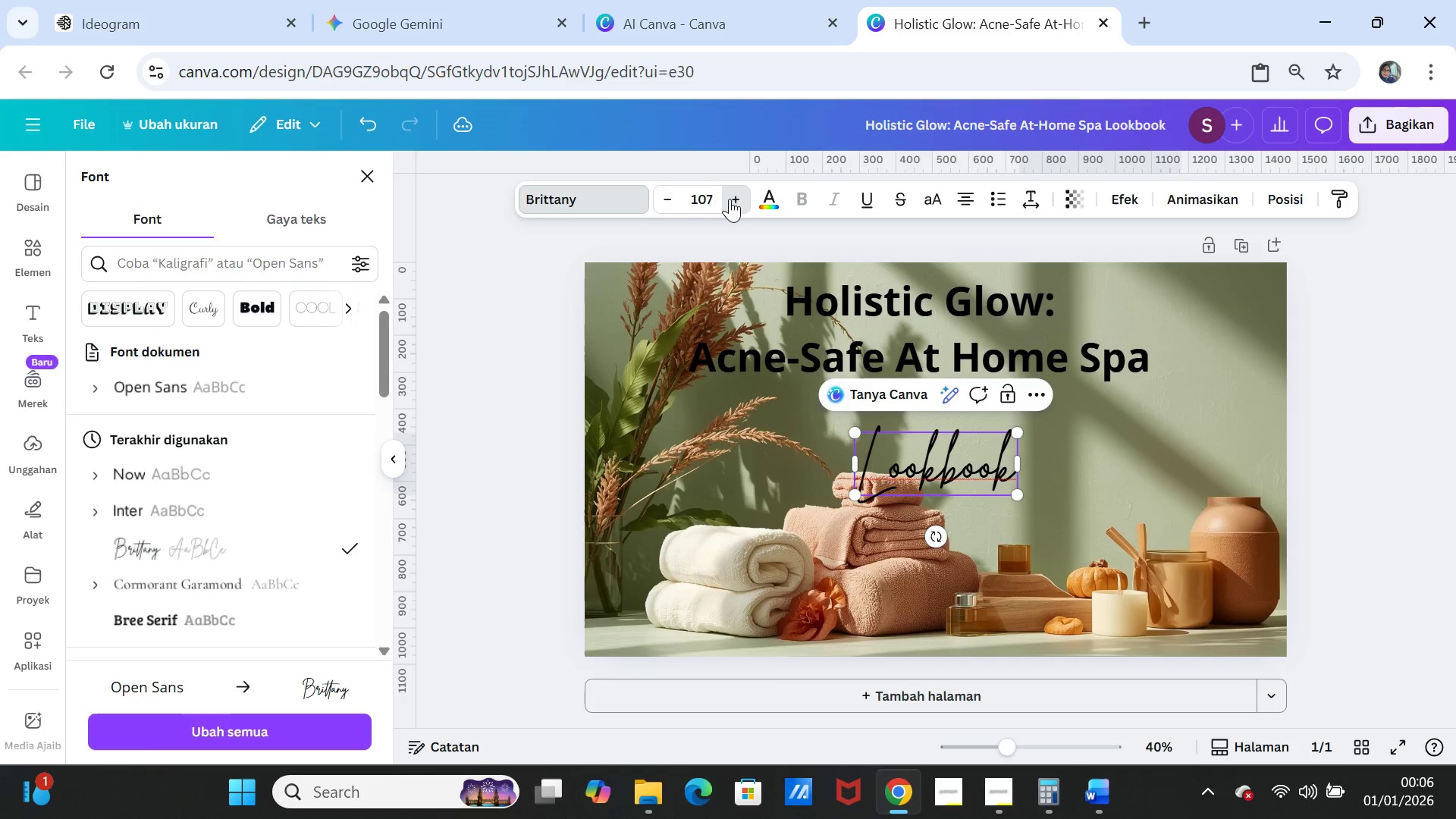 
triple_click([730, 199])
 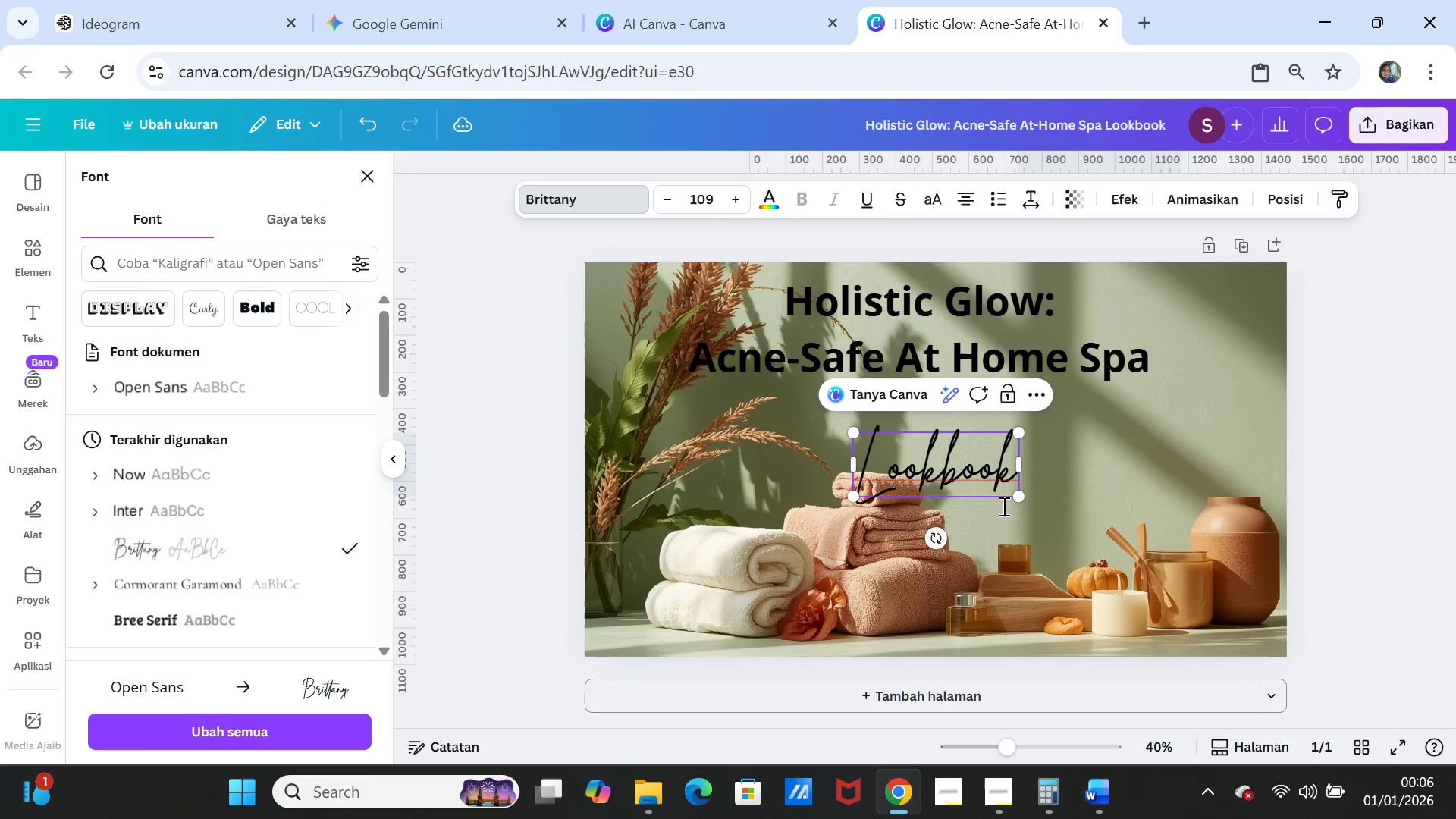 
left_click([1181, 462])
 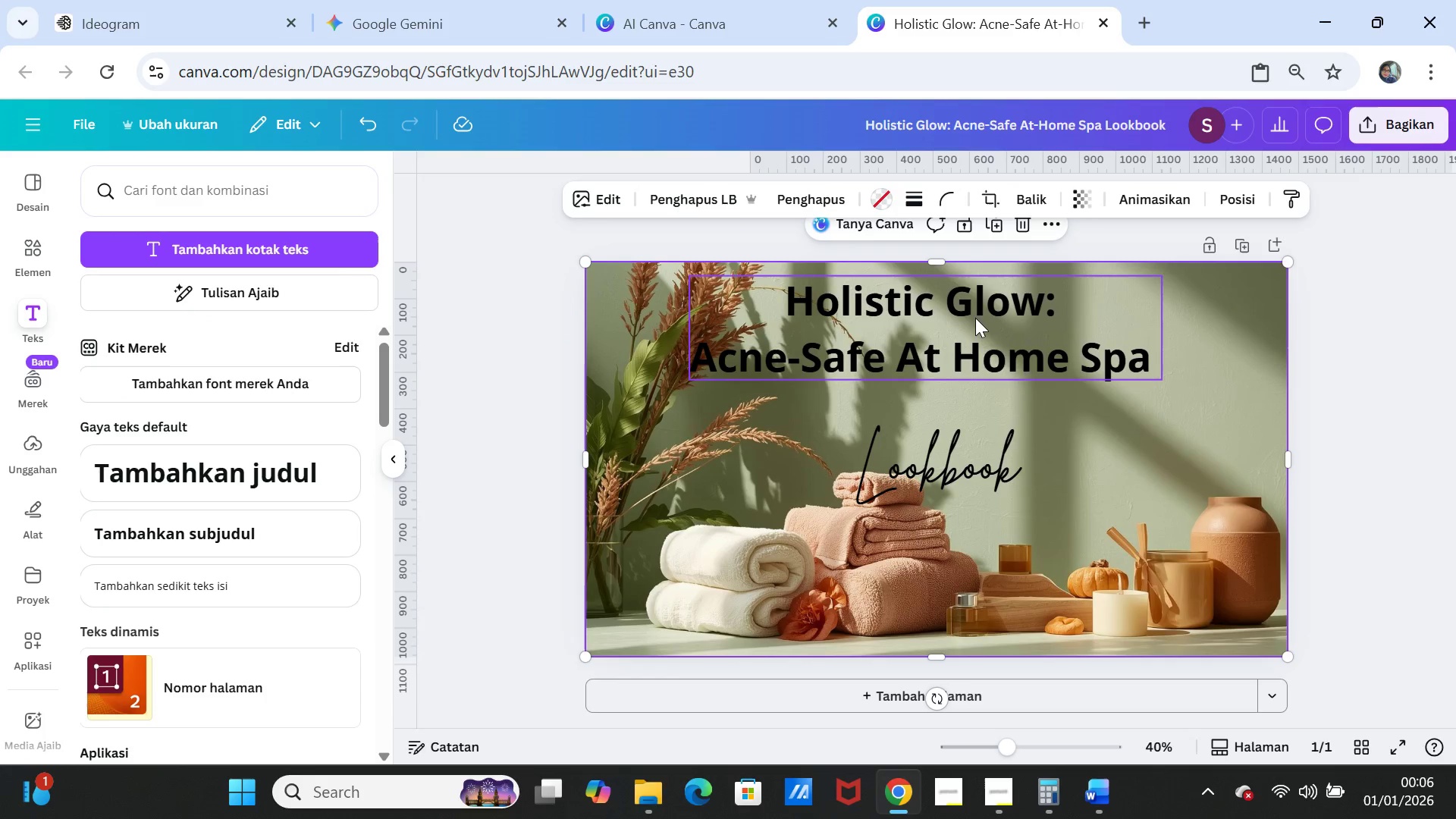 
double_click([975, 316])
 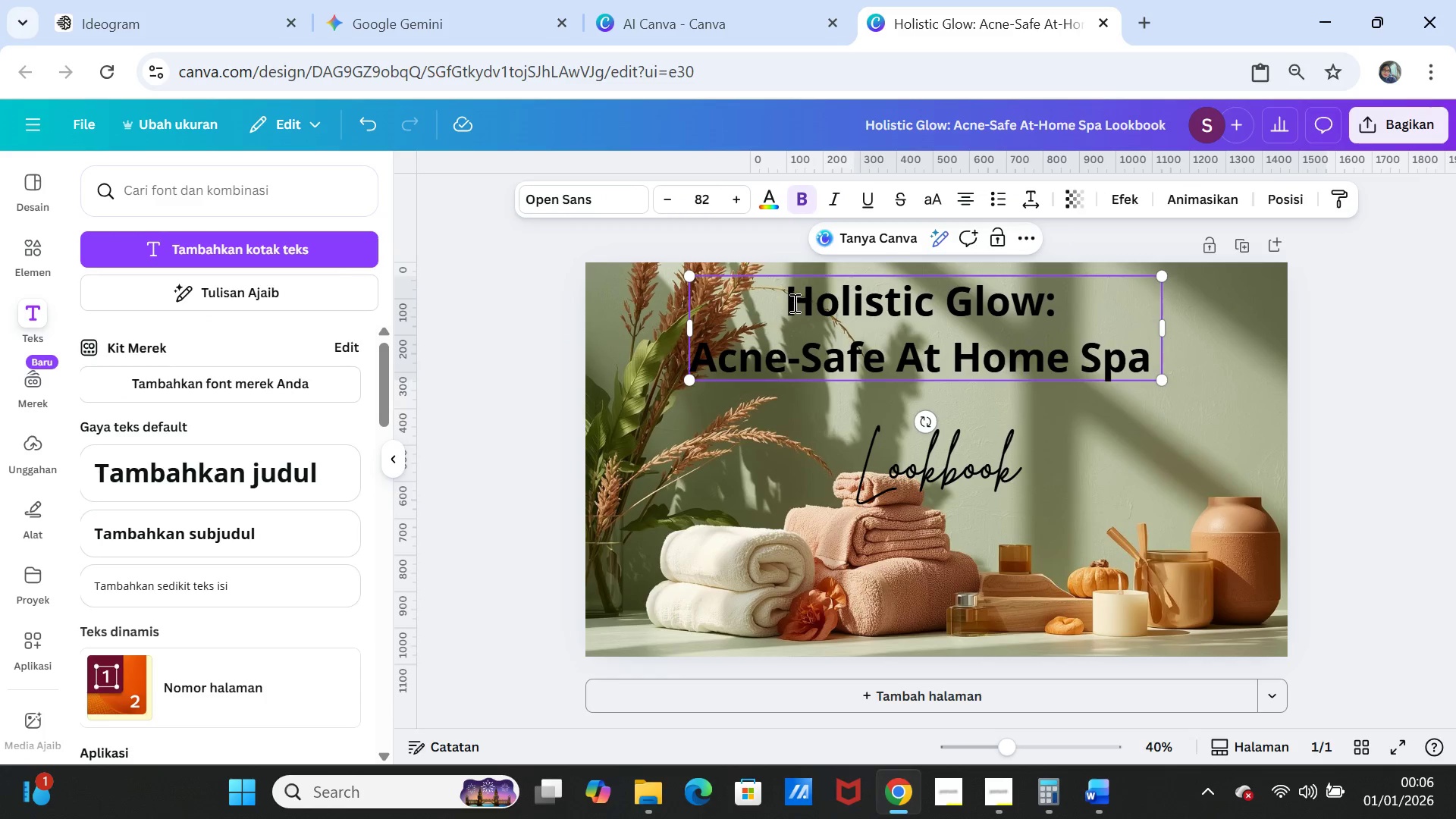 
left_click_drag(start_coordinate=[788, 299], to_coordinate=[1141, 367])
 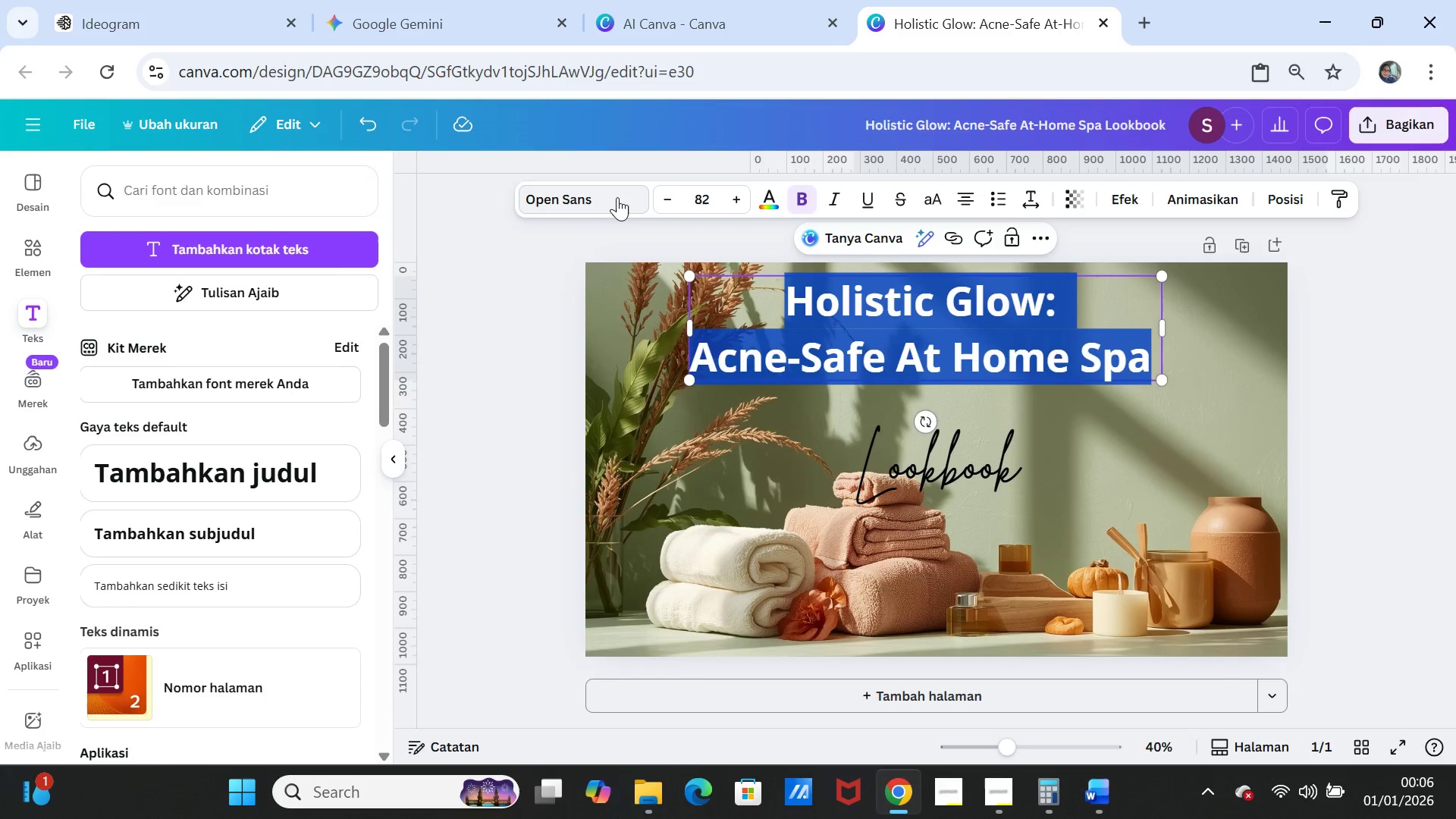 
left_click([617, 197])
 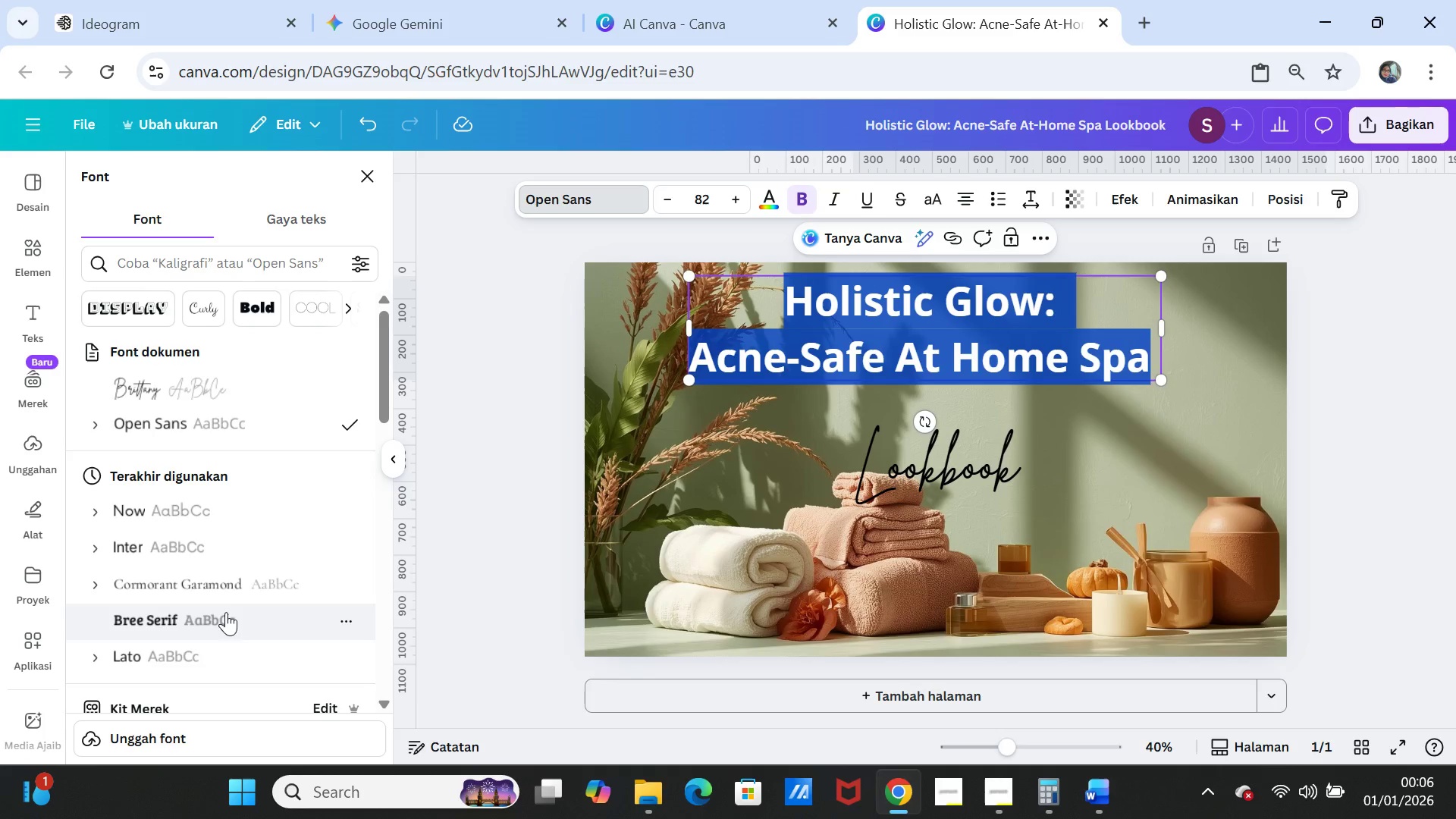 
scroll: coordinate [224, 583], scroll_direction: down, amount: 3.0
 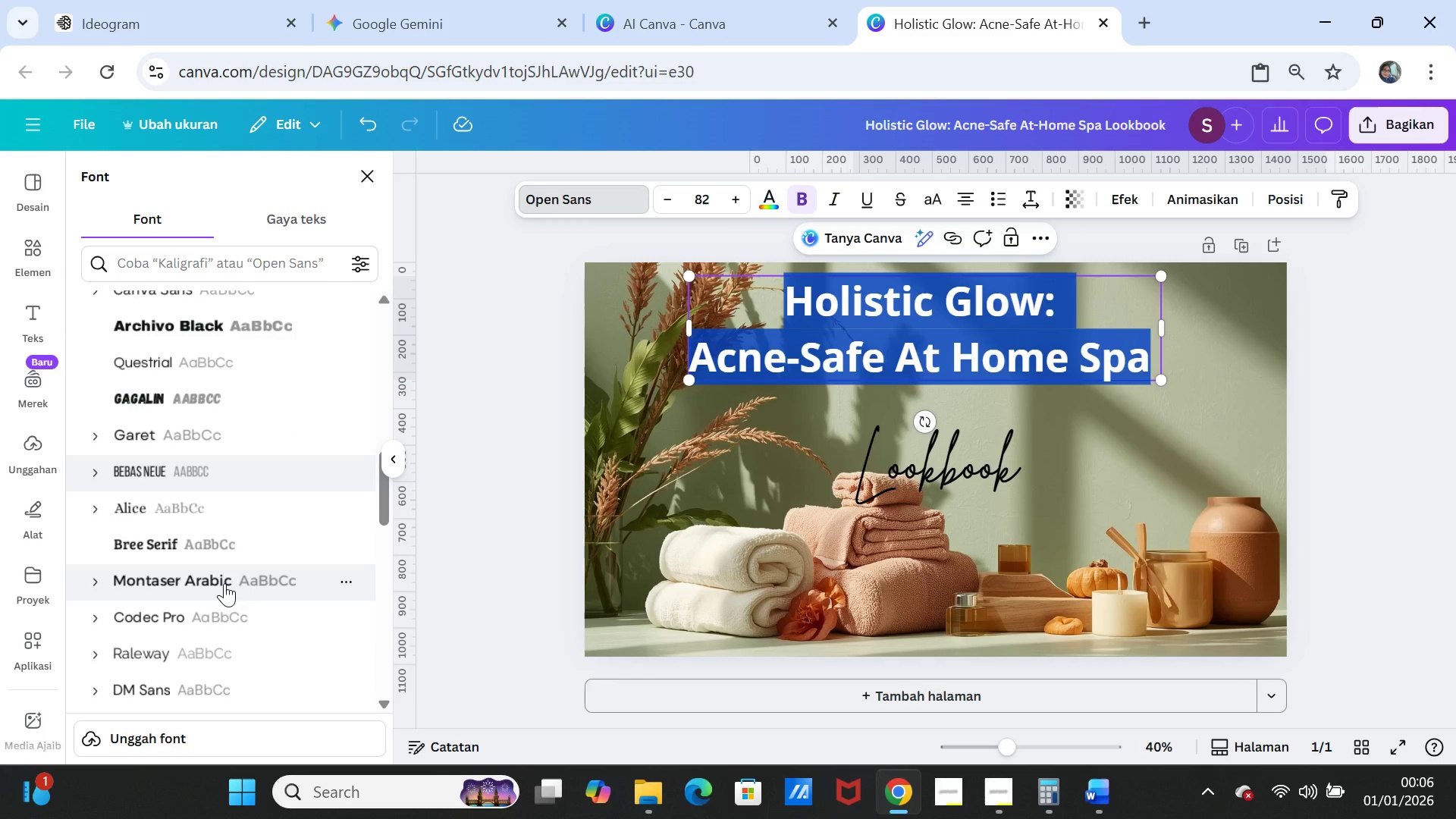 
scroll: coordinate [212, 514], scroll_direction: up, amount: 9.0
 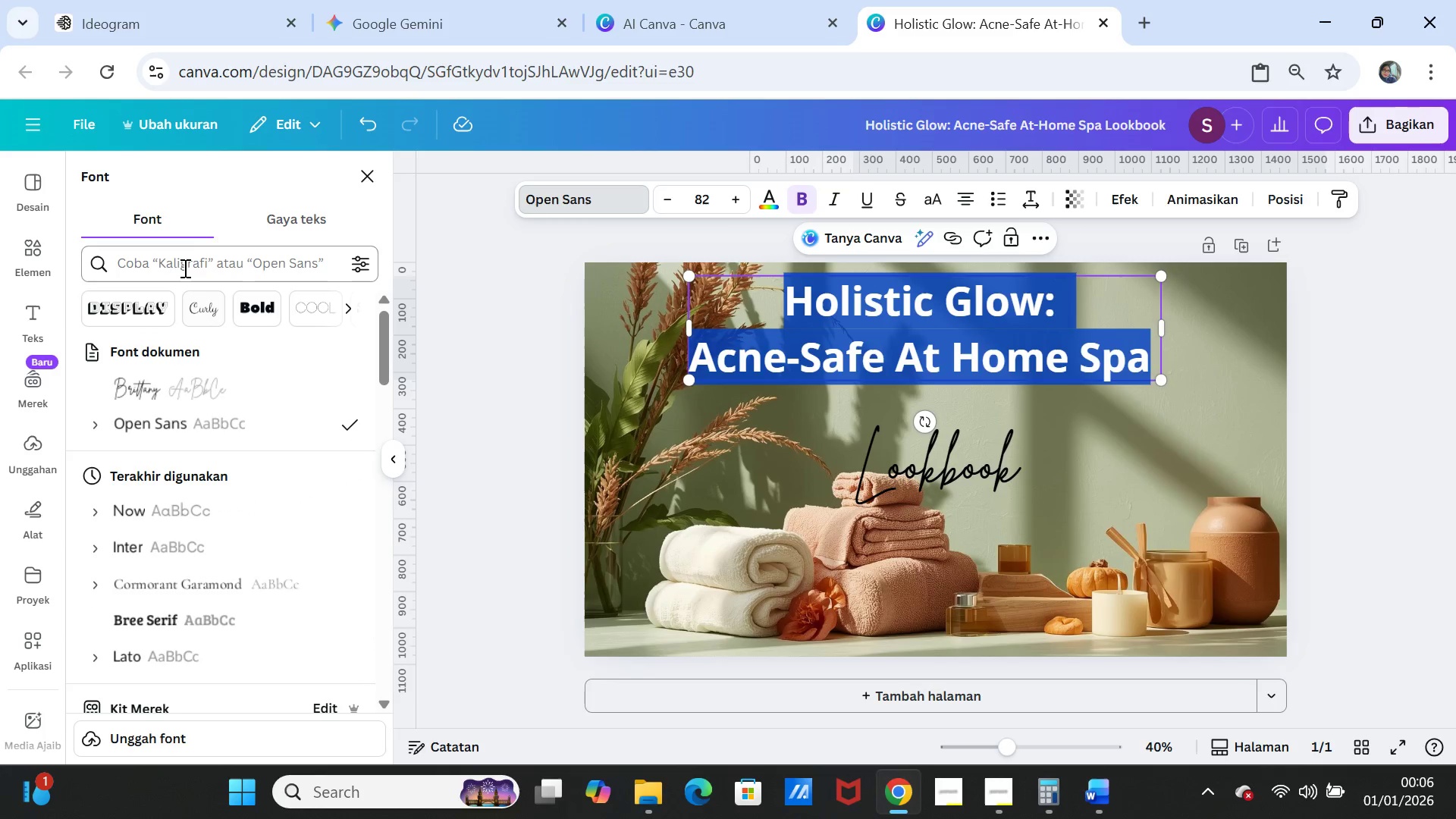 
left_click([184, 261])
 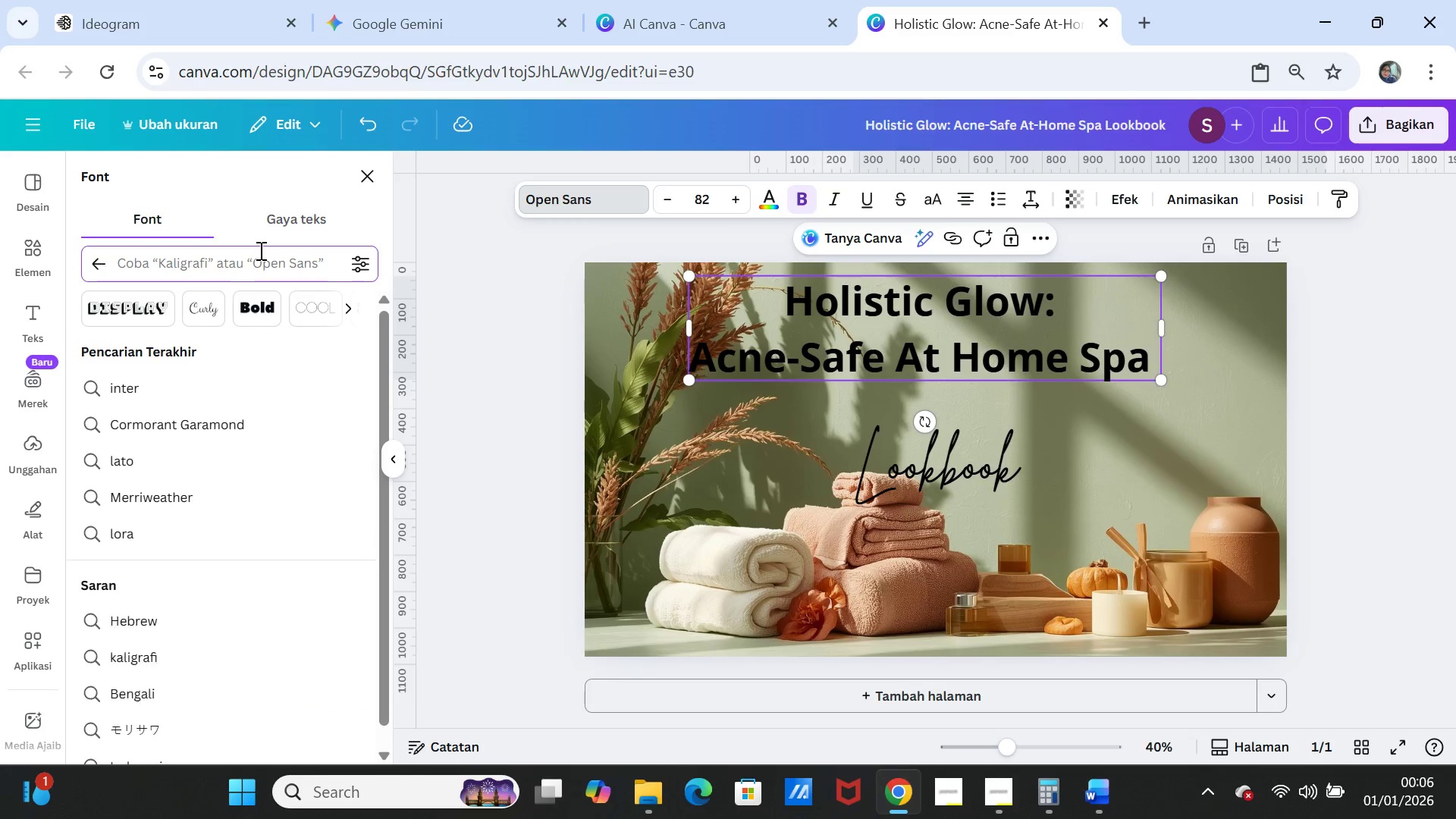 
type(fair)
 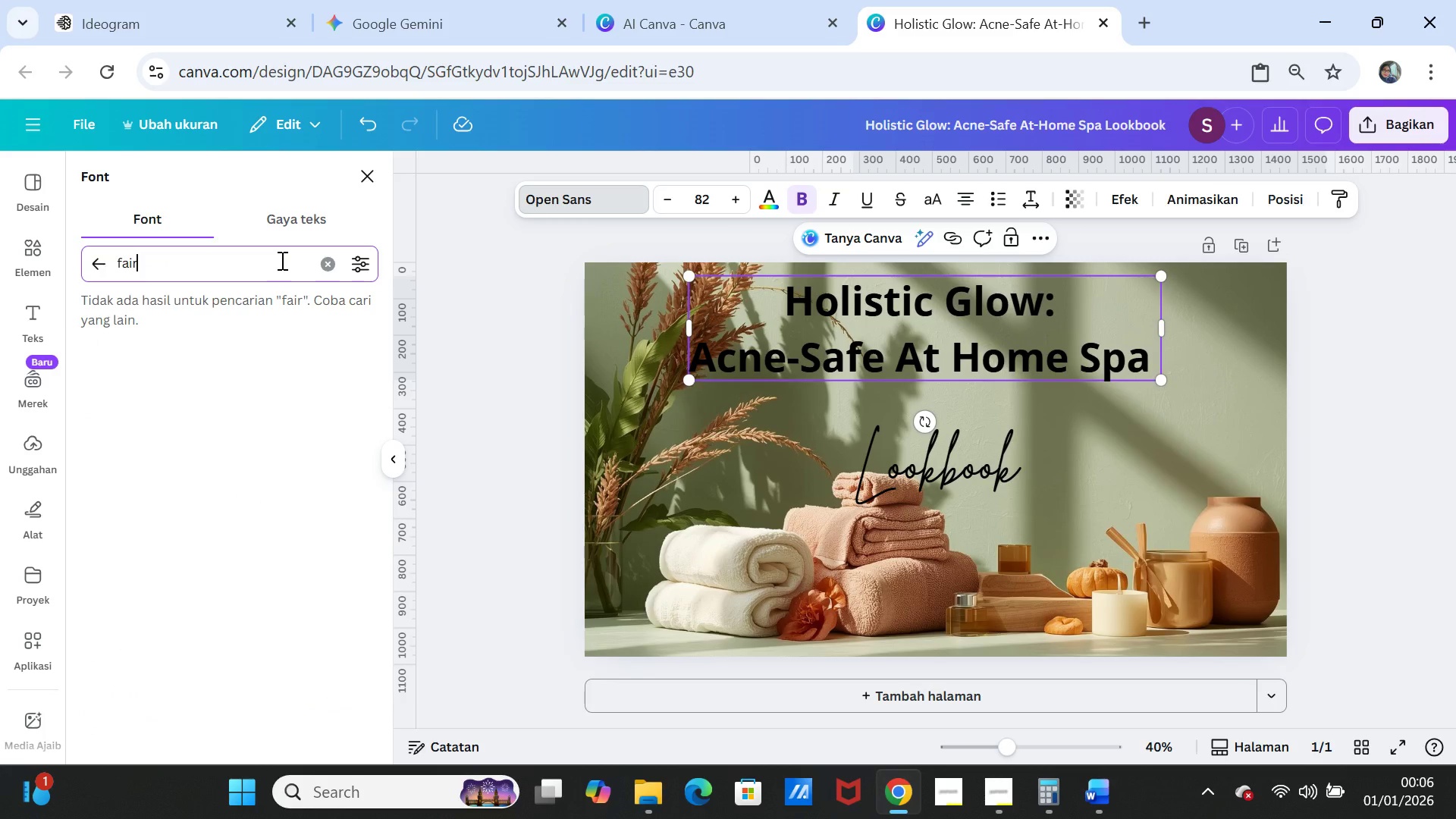 
left_click_drag(start_coordinate=[281, 261], to_coordinate=[104, 246])
 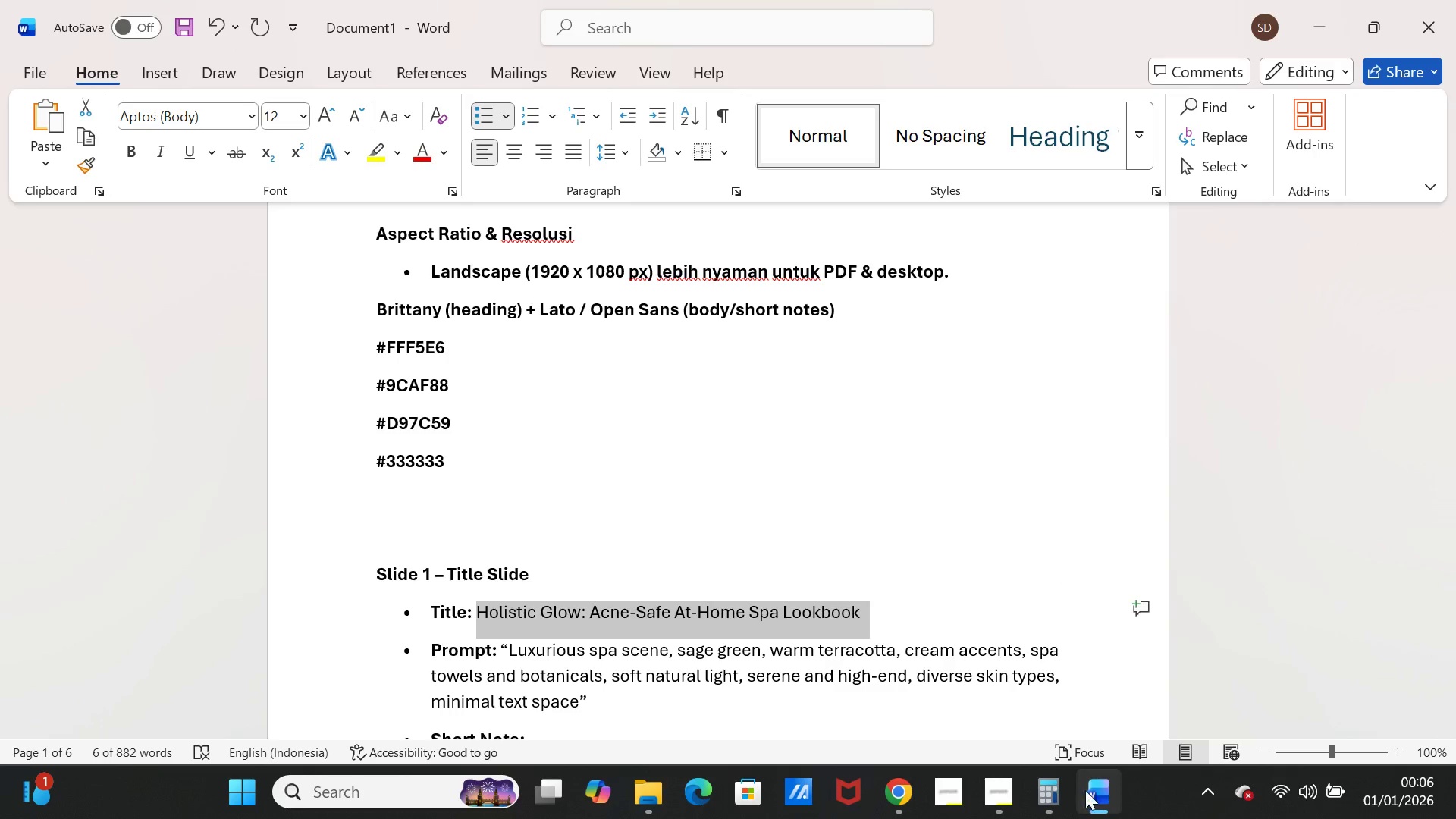 
left_click([1093, 788])
 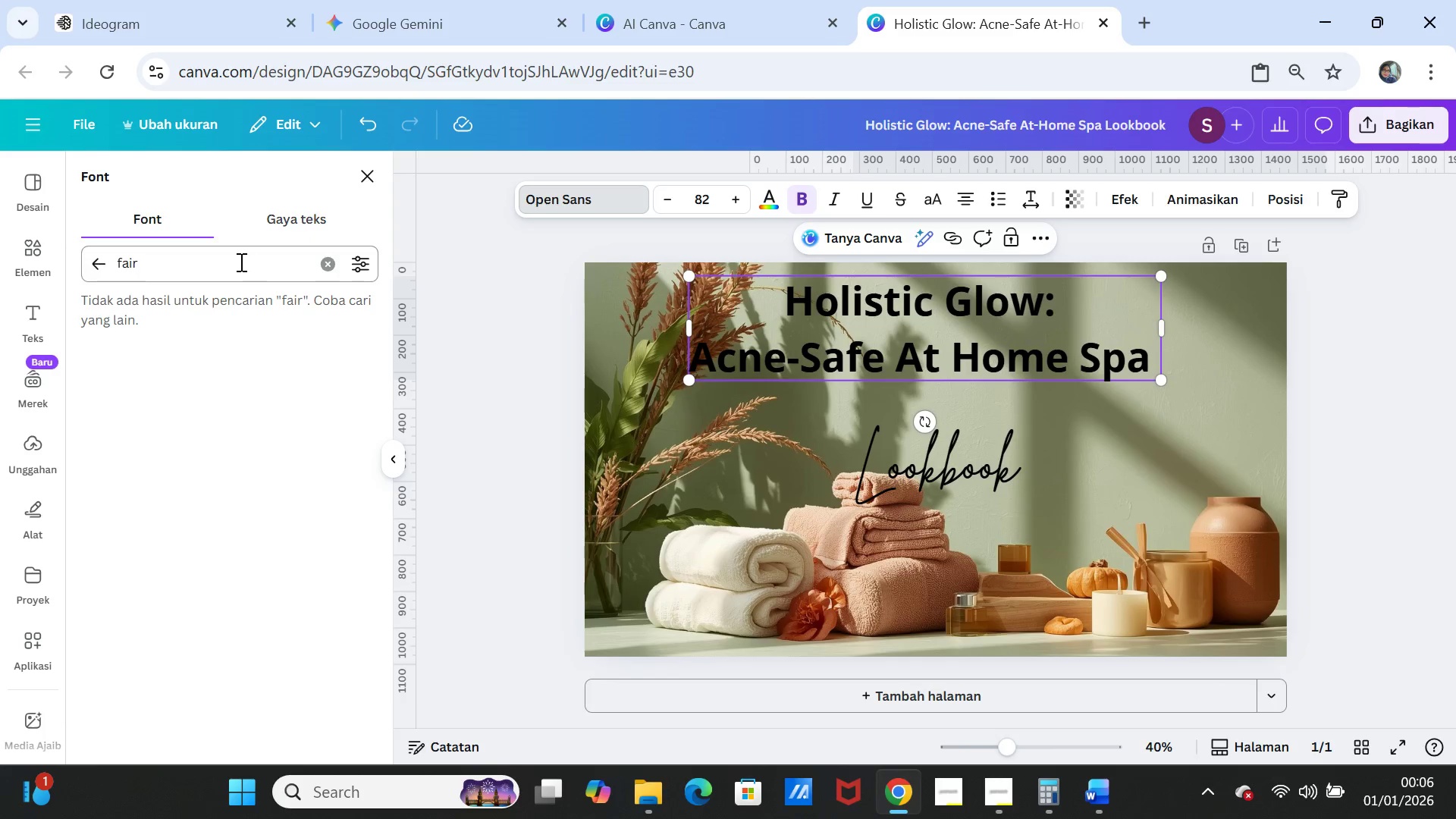 
double_click([240, 262])
 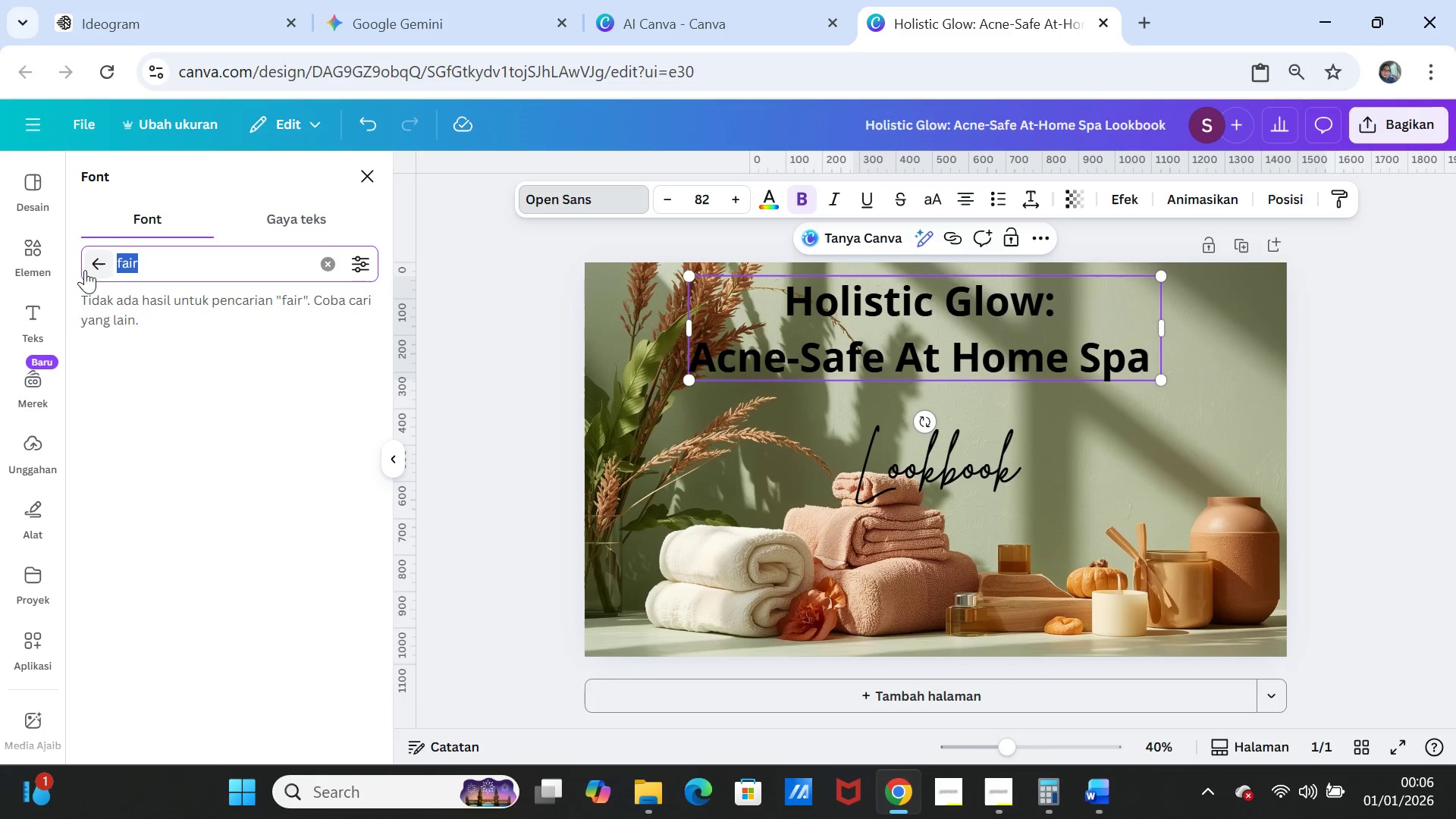 
left_click([93, 267])
 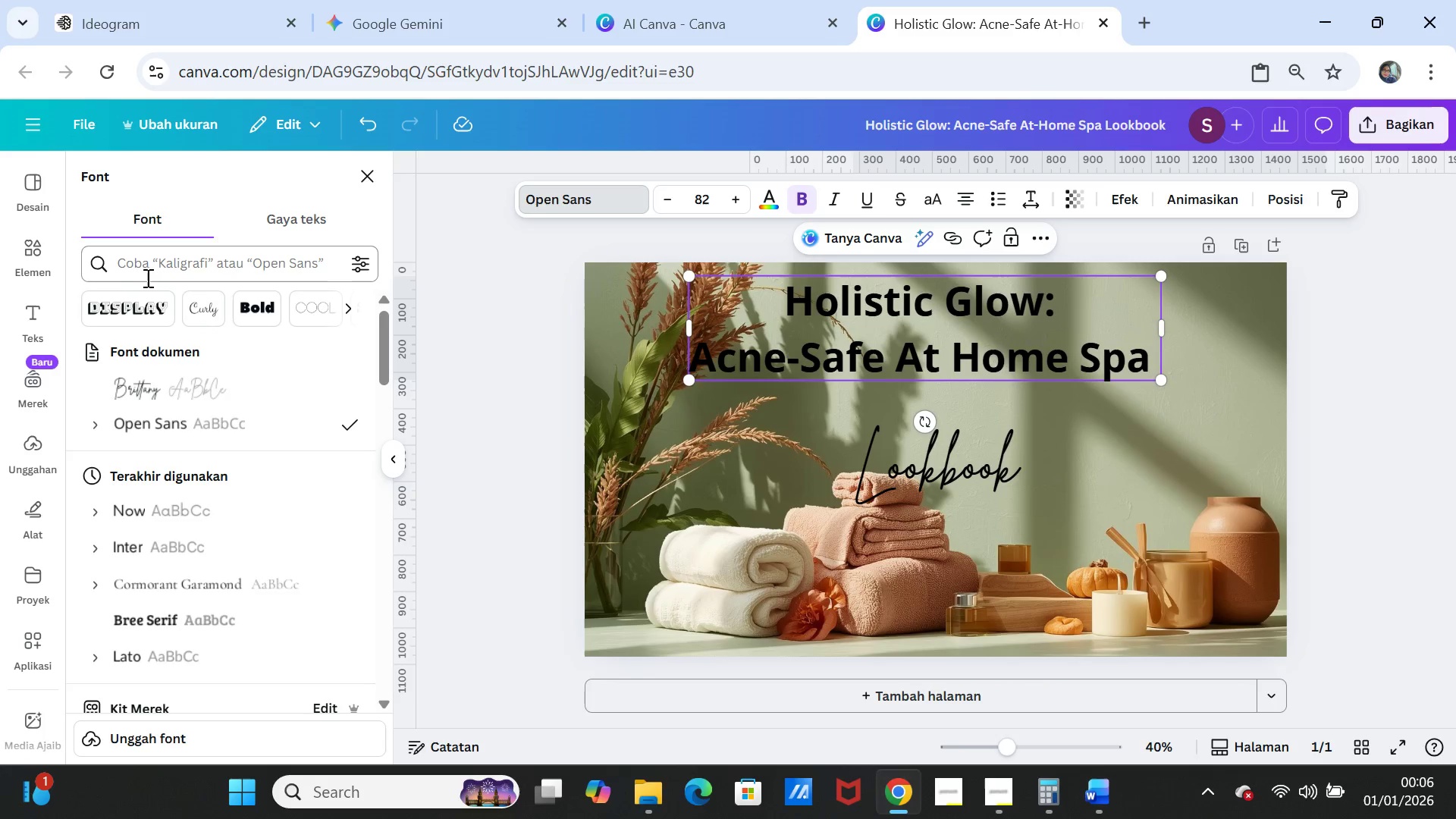 
left_click([150, 271])
 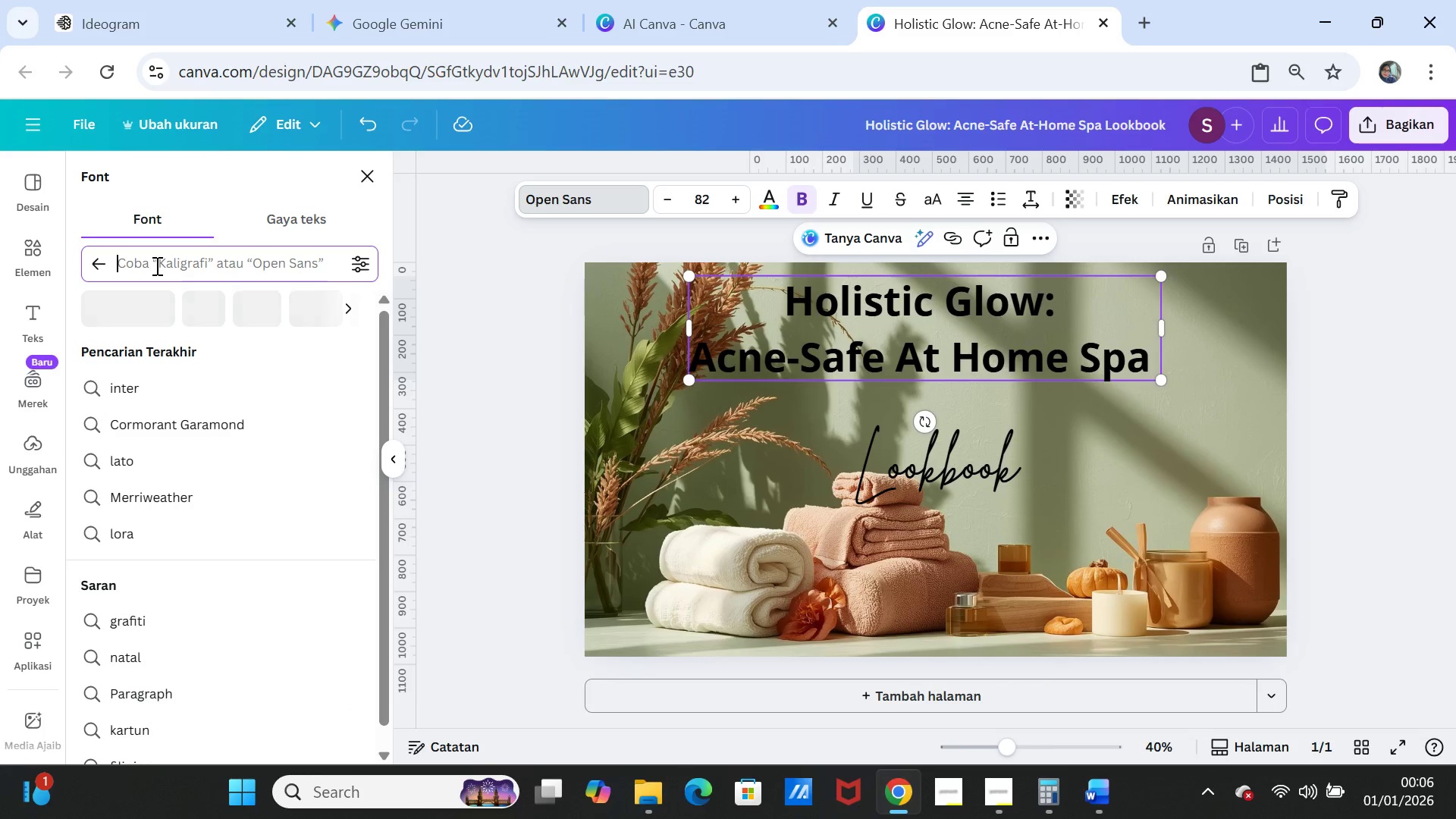 
type(sans)
 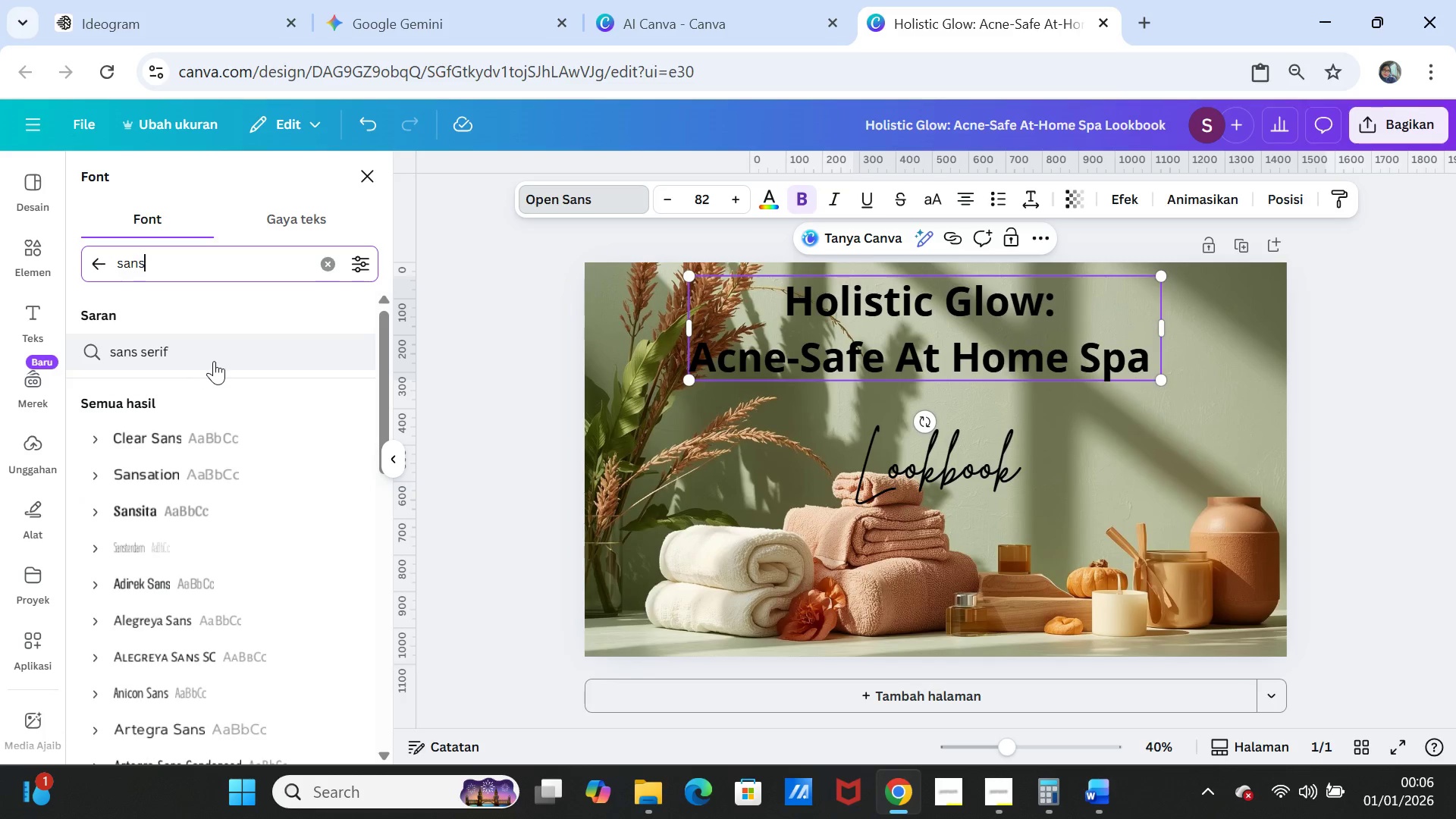 
left_click_drag(start_coordinate=[149, 256], to_coordinate=[92, 256])
 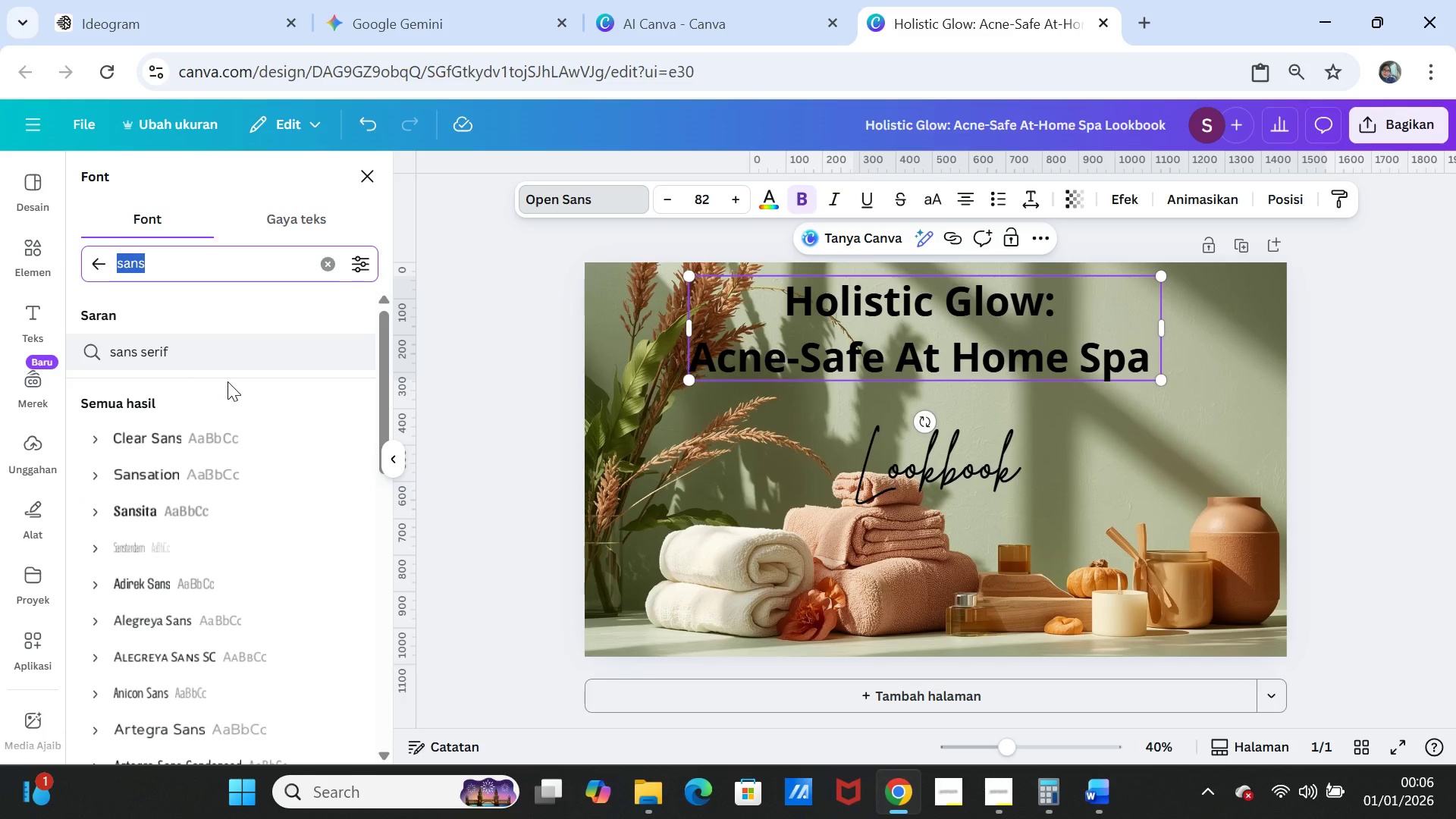 
type(fair)
 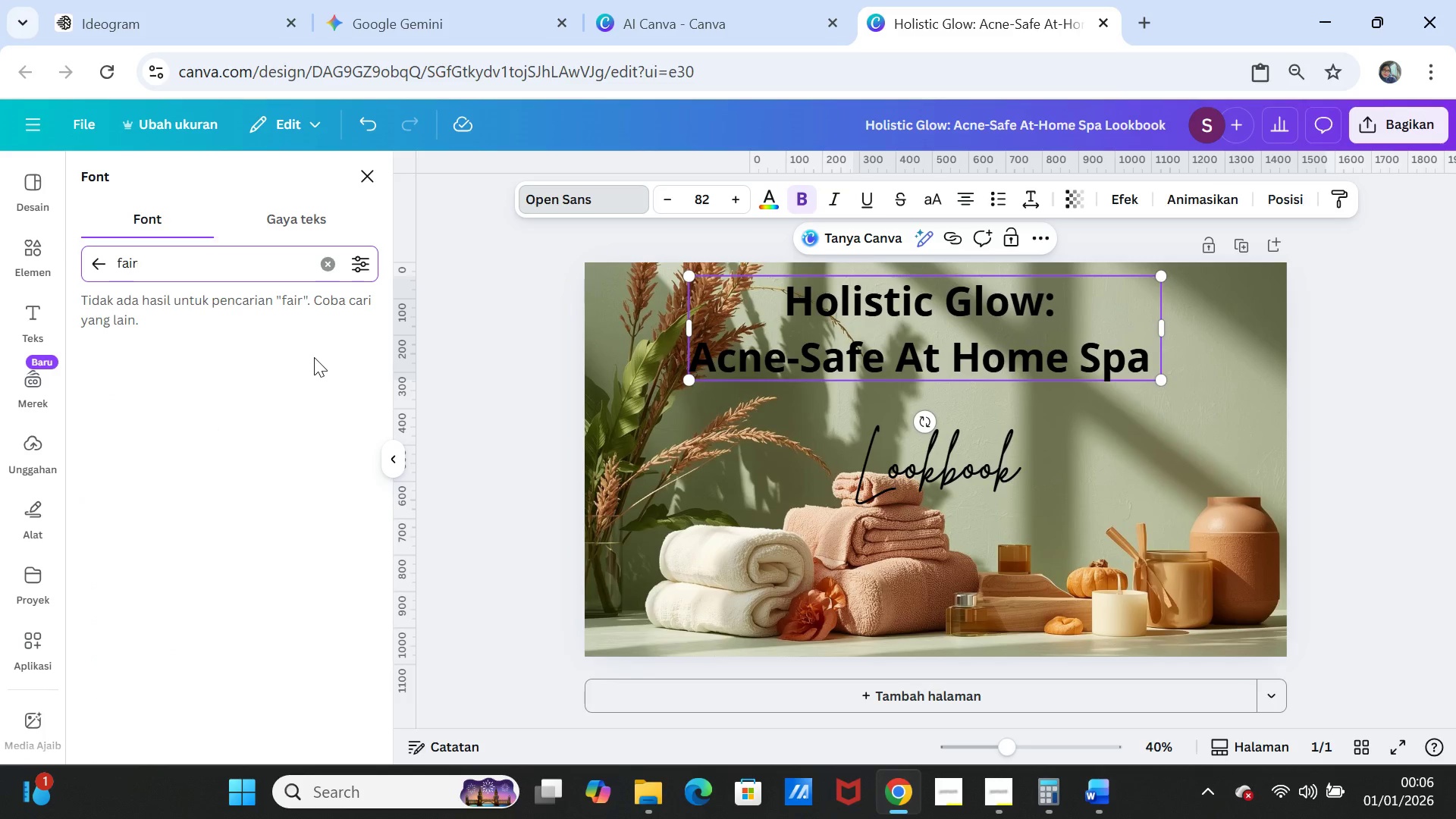 
key(Backspace)
key(Backspace)
key(Backspace)
key(Backspace)
type(play)
key(Backspace)
type(y)
 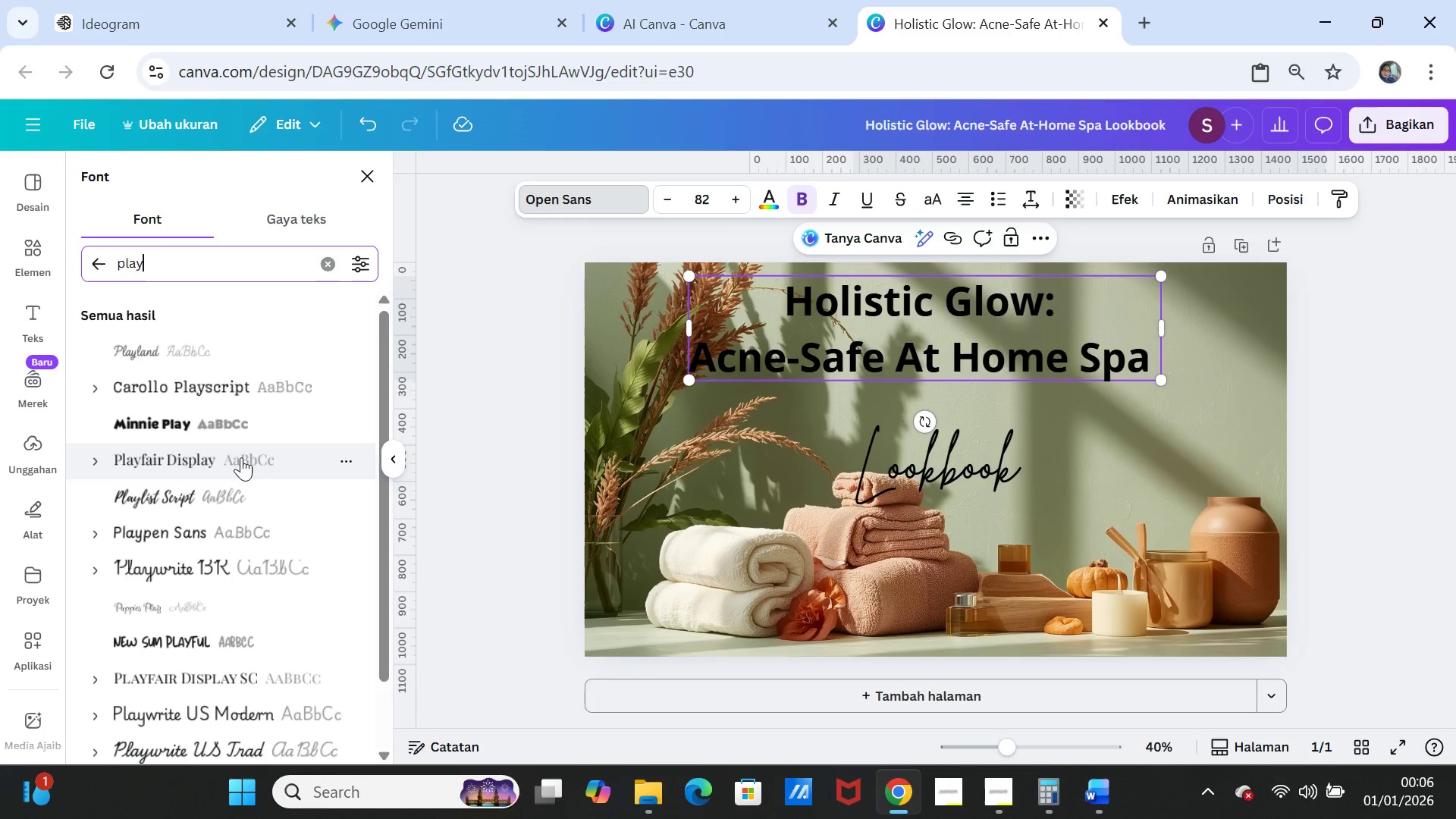 
left_click([241, 457])
 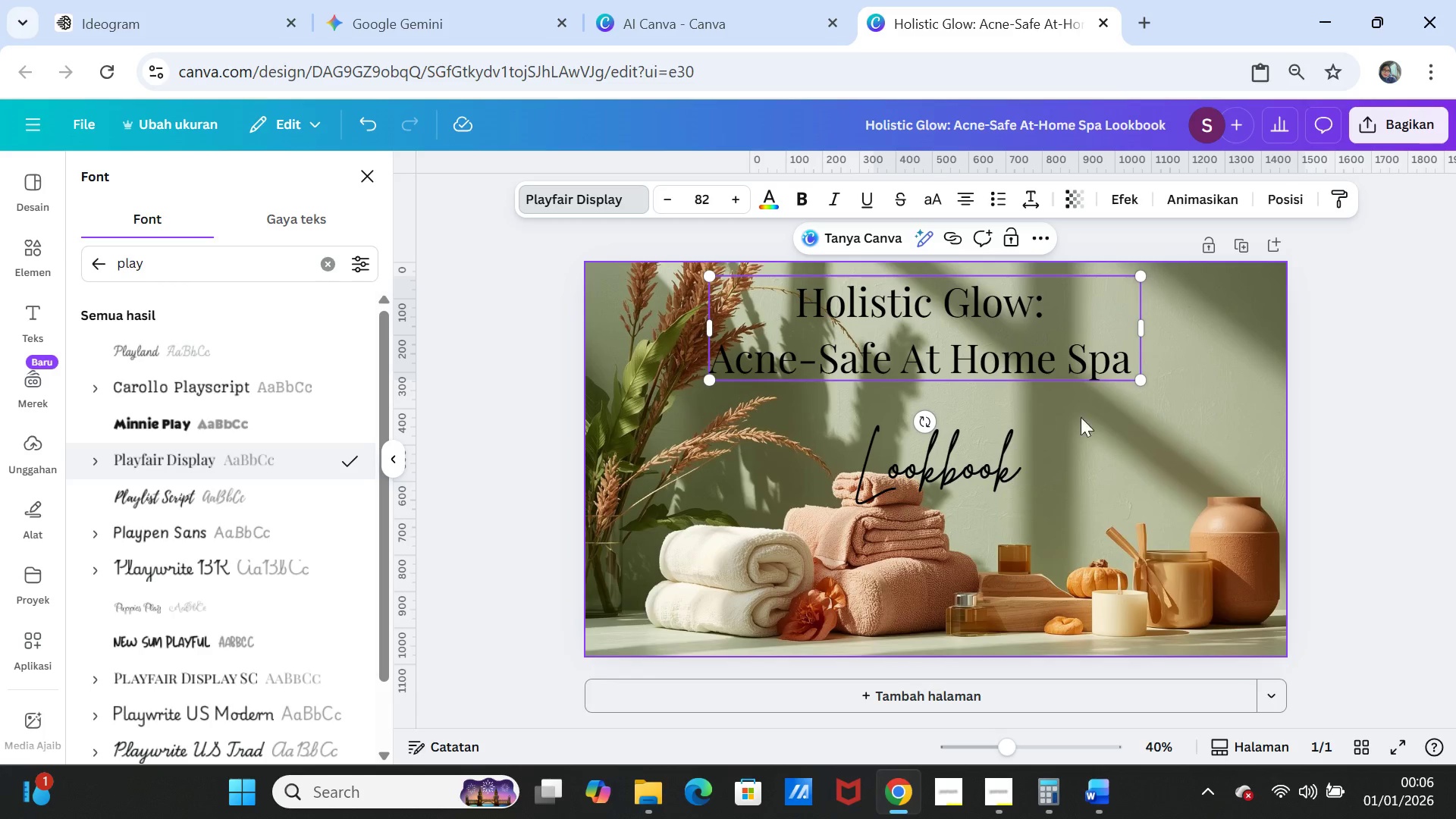 
left_click([1087, 453])
 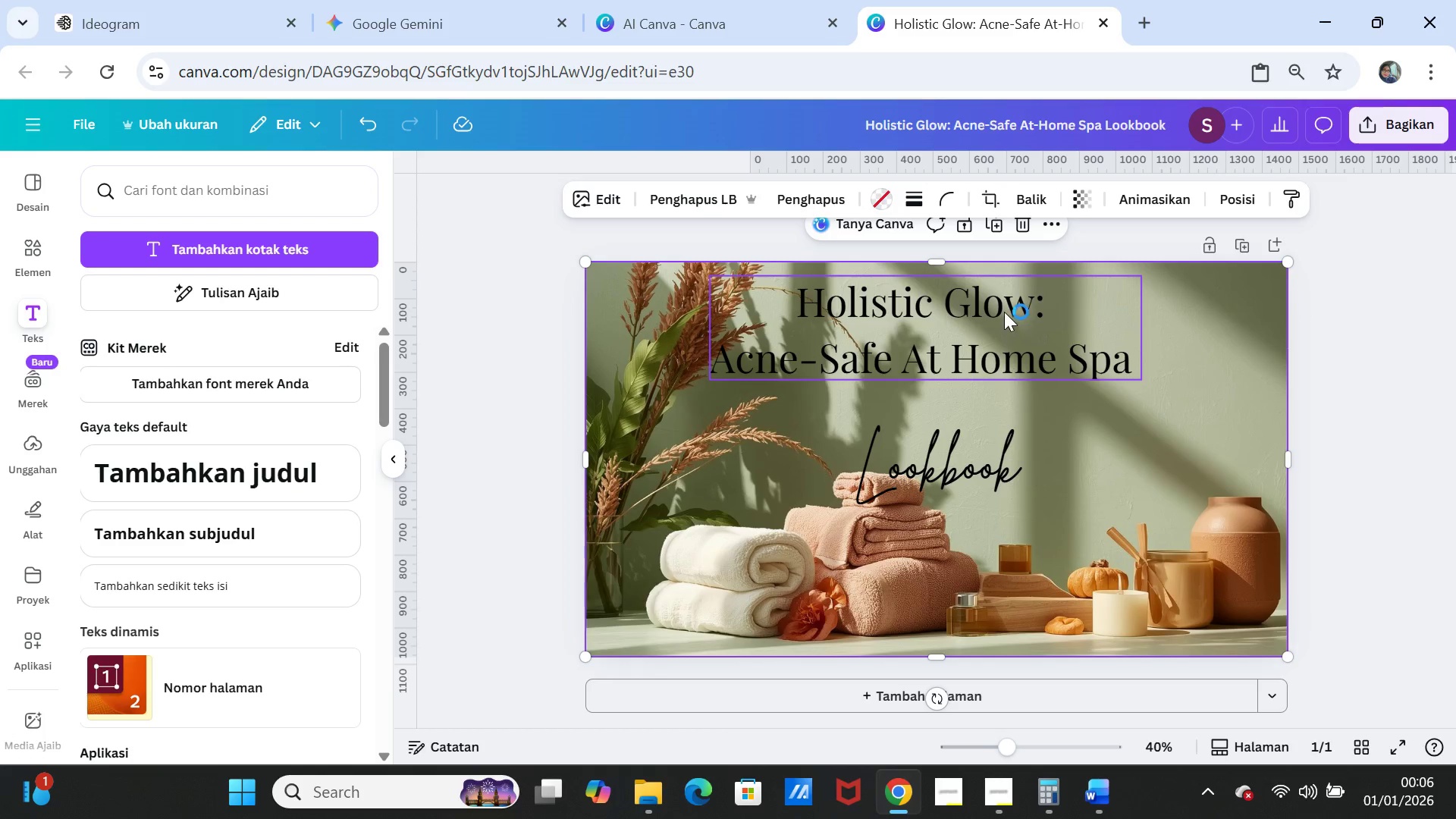 
double_click([997, 300])
 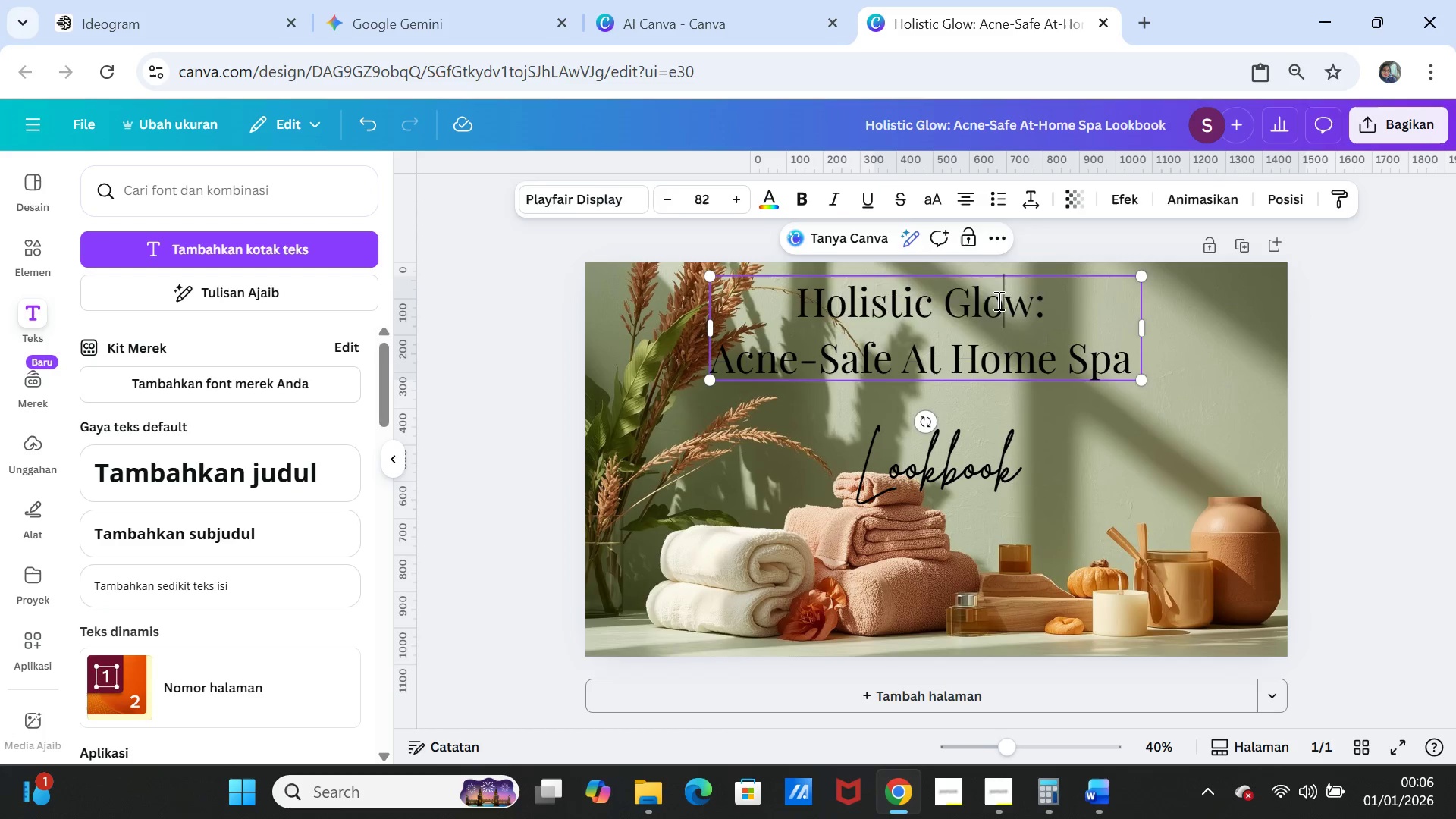 
triple_click([997, 300])
 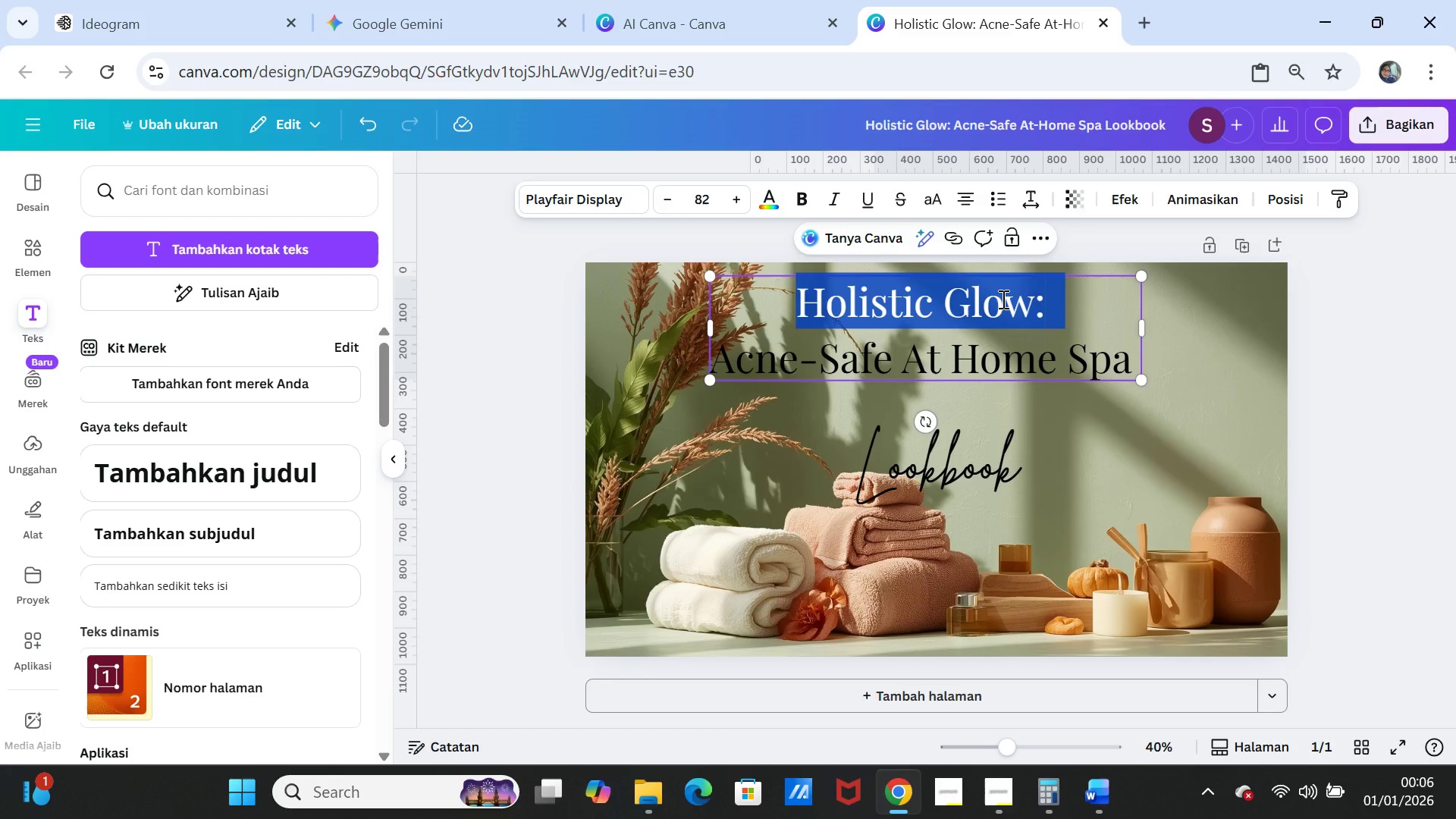 
key(Shift+ArrowDown)
 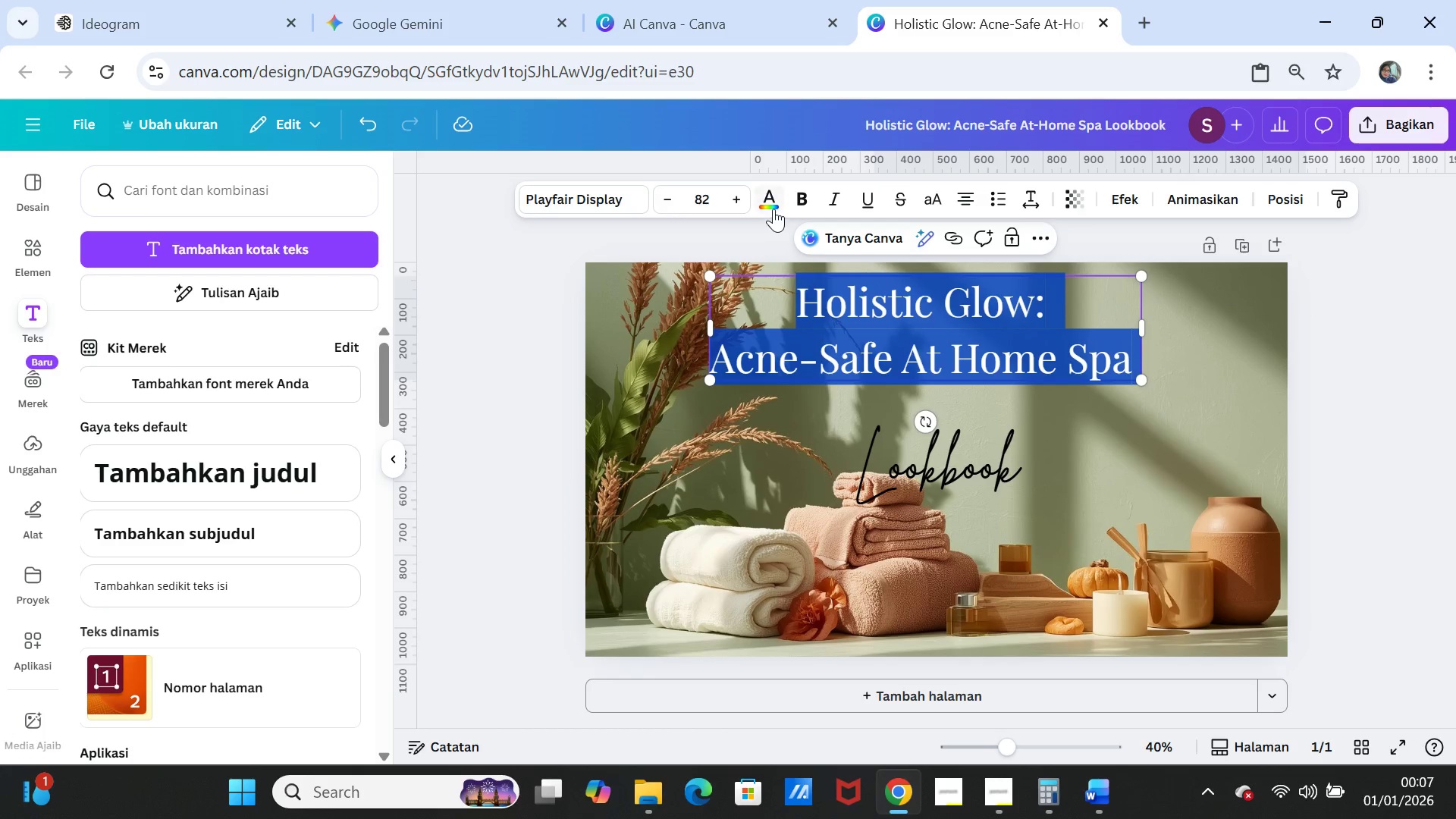 
left_click([775, 199])
 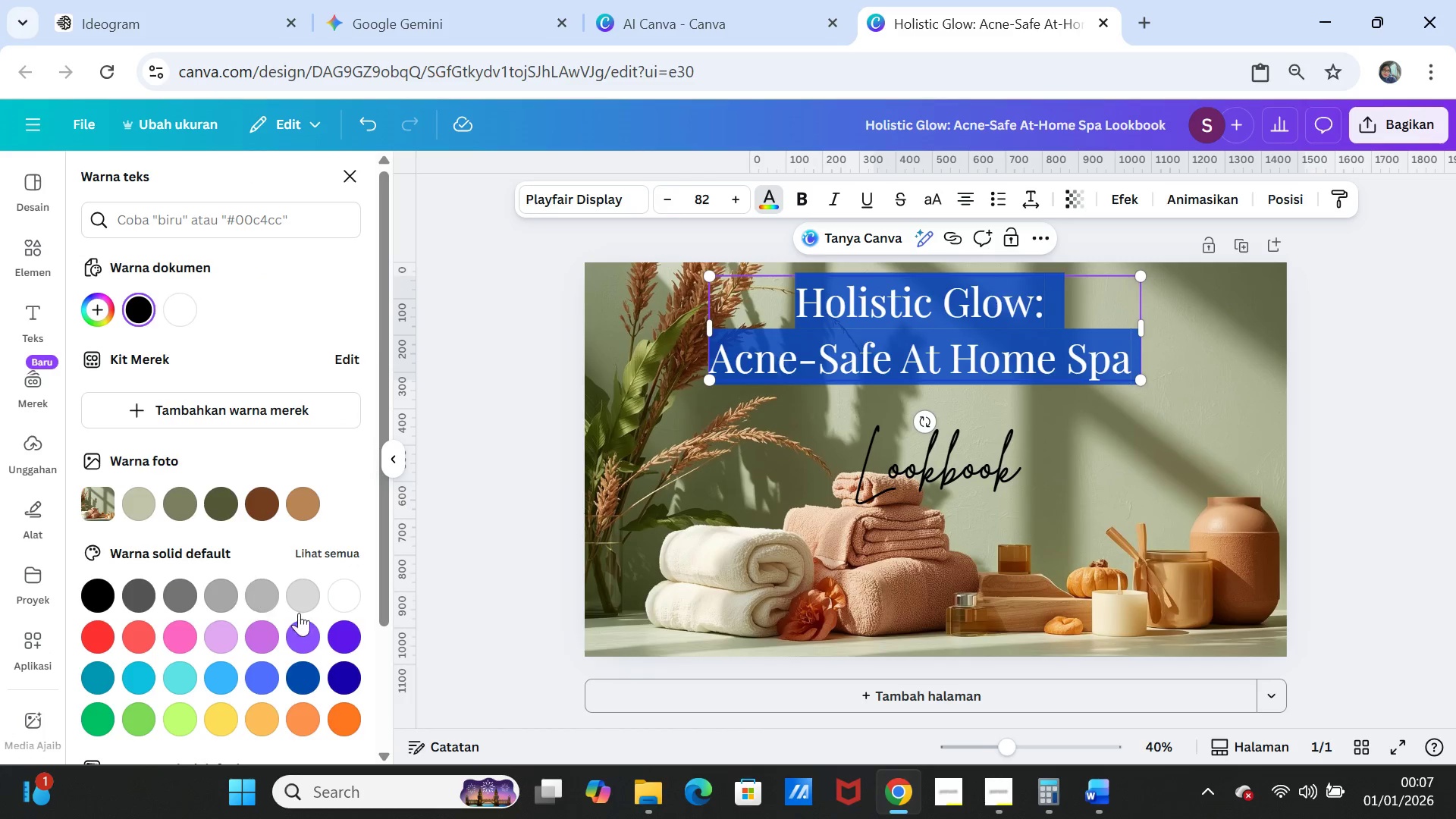 
left_click([345, 601])
 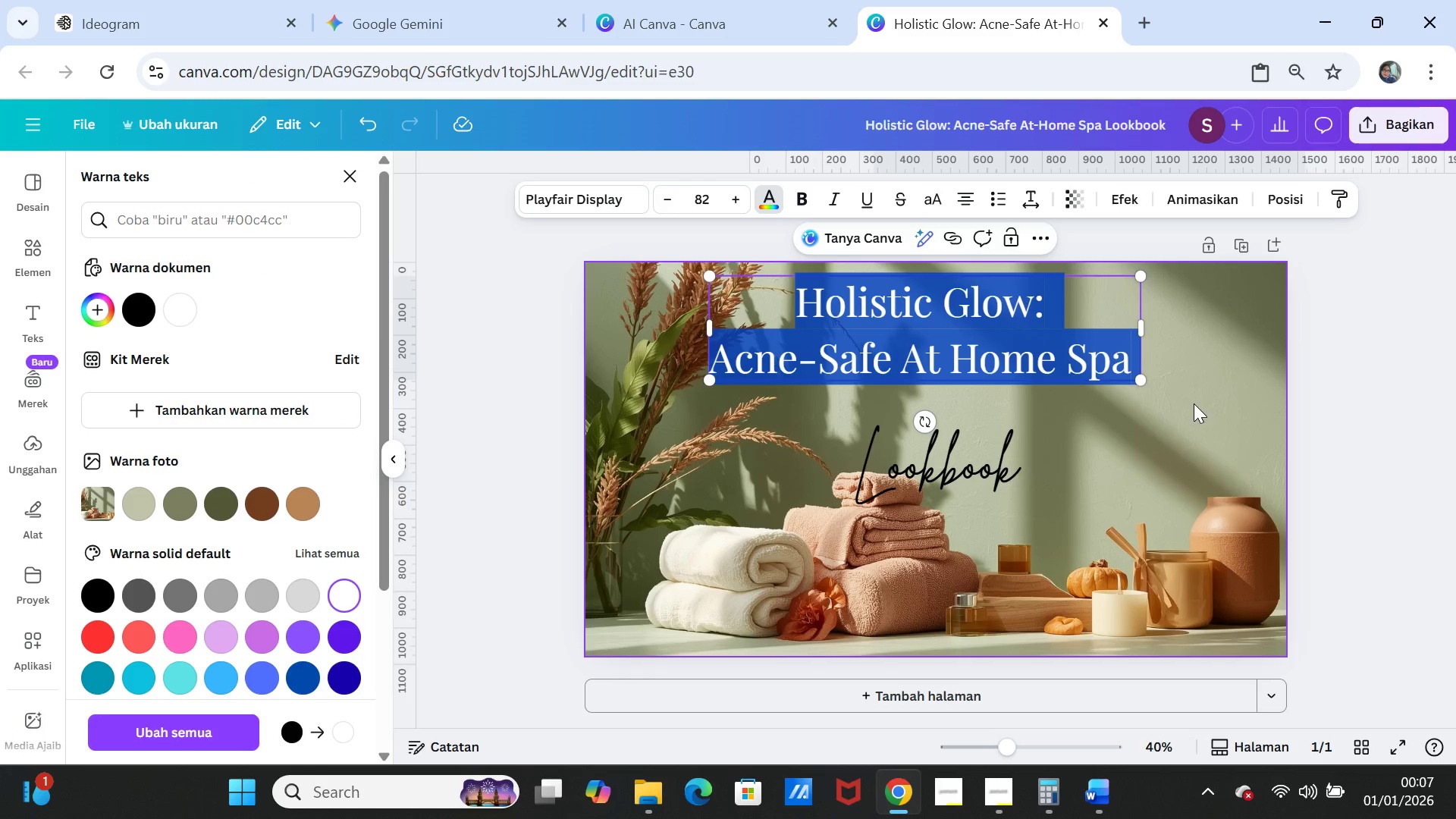 
left_click([1194, 403])
 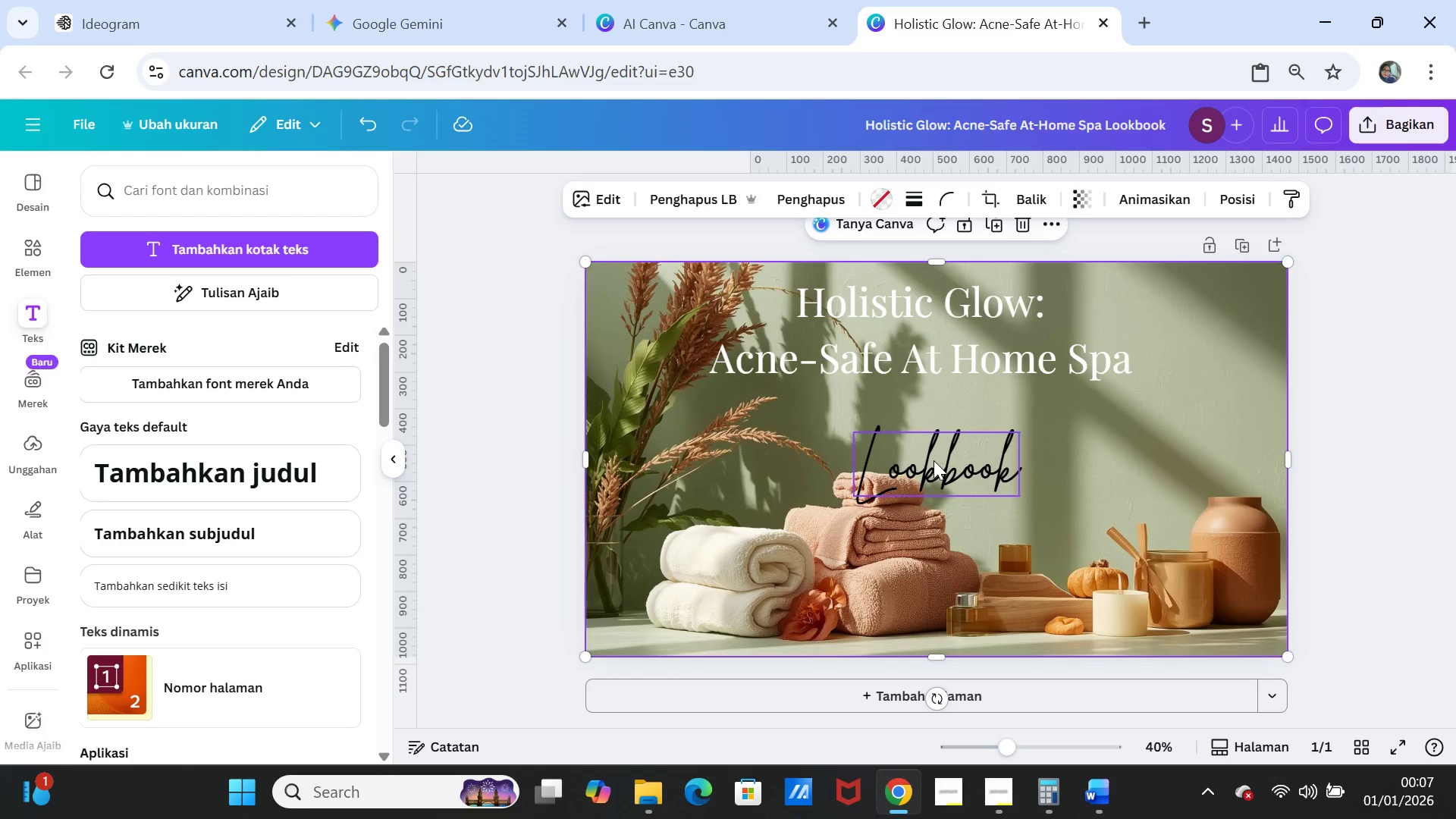 
left_click_drag(start_coordinate=[933, 463], to_coordinate=[925, 435])
 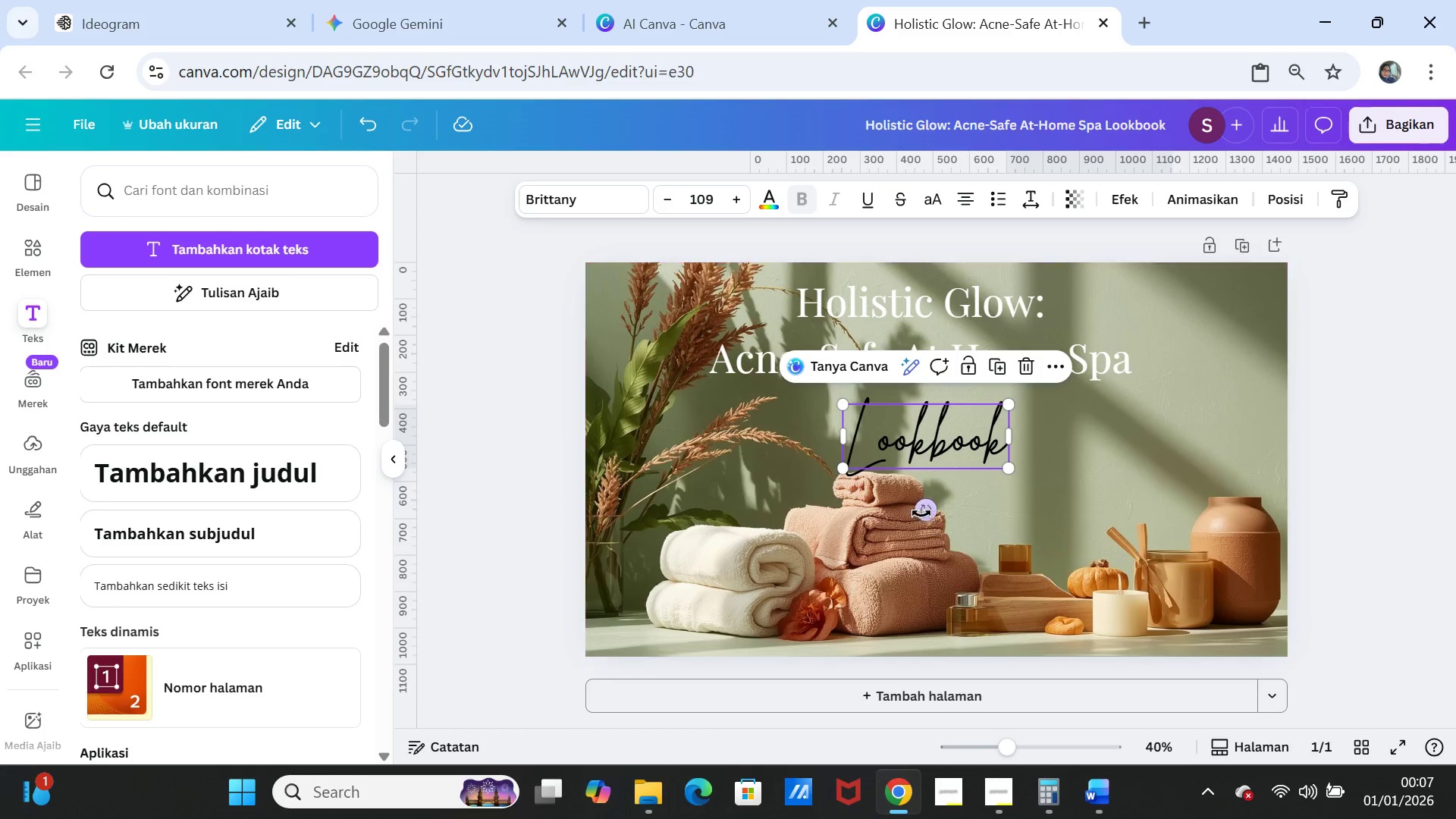 
left_click_drag(start_coordinate=[922, 512], to_coordinate=[934, 512])
 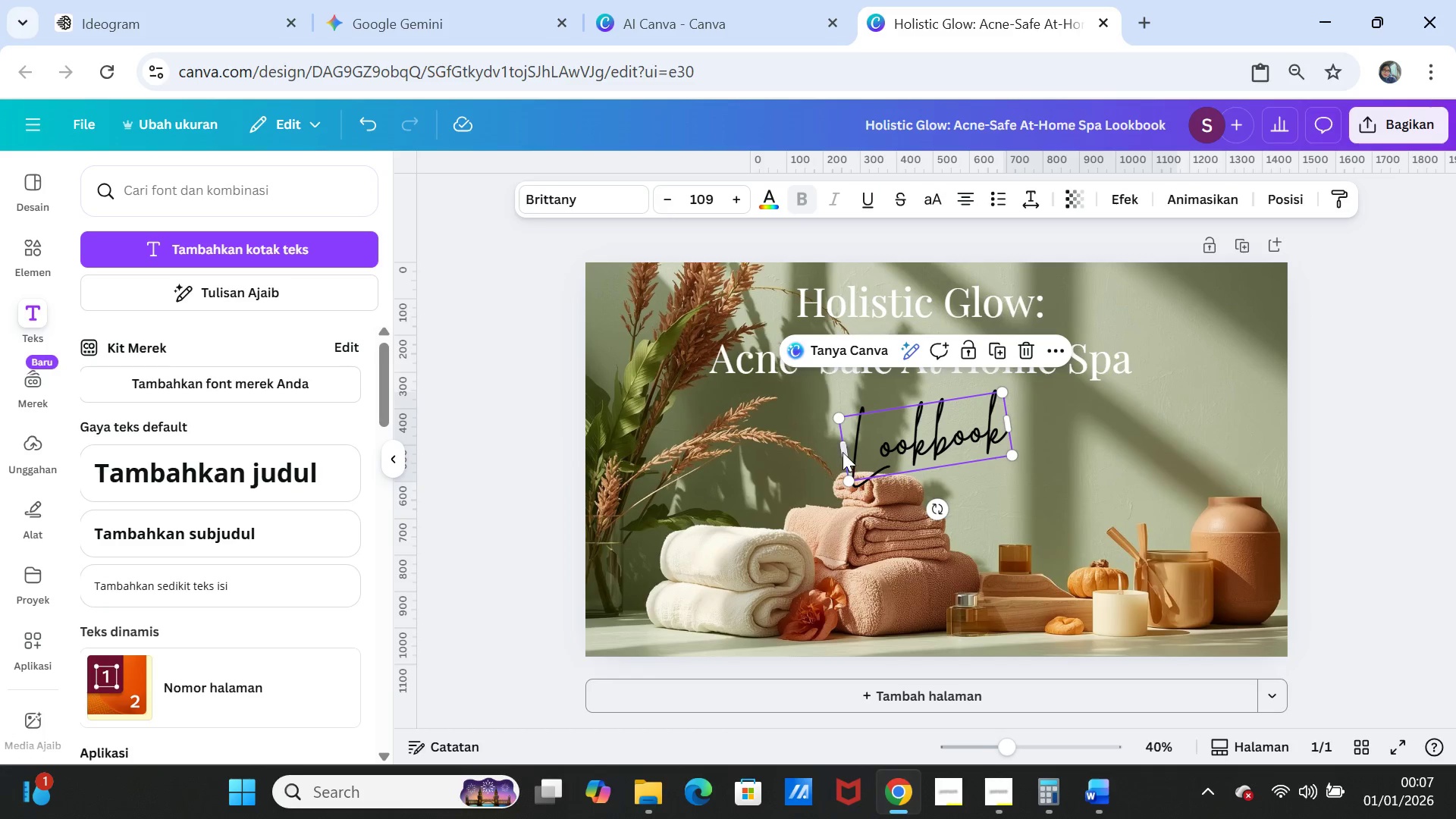 
left_click([842, 450])
 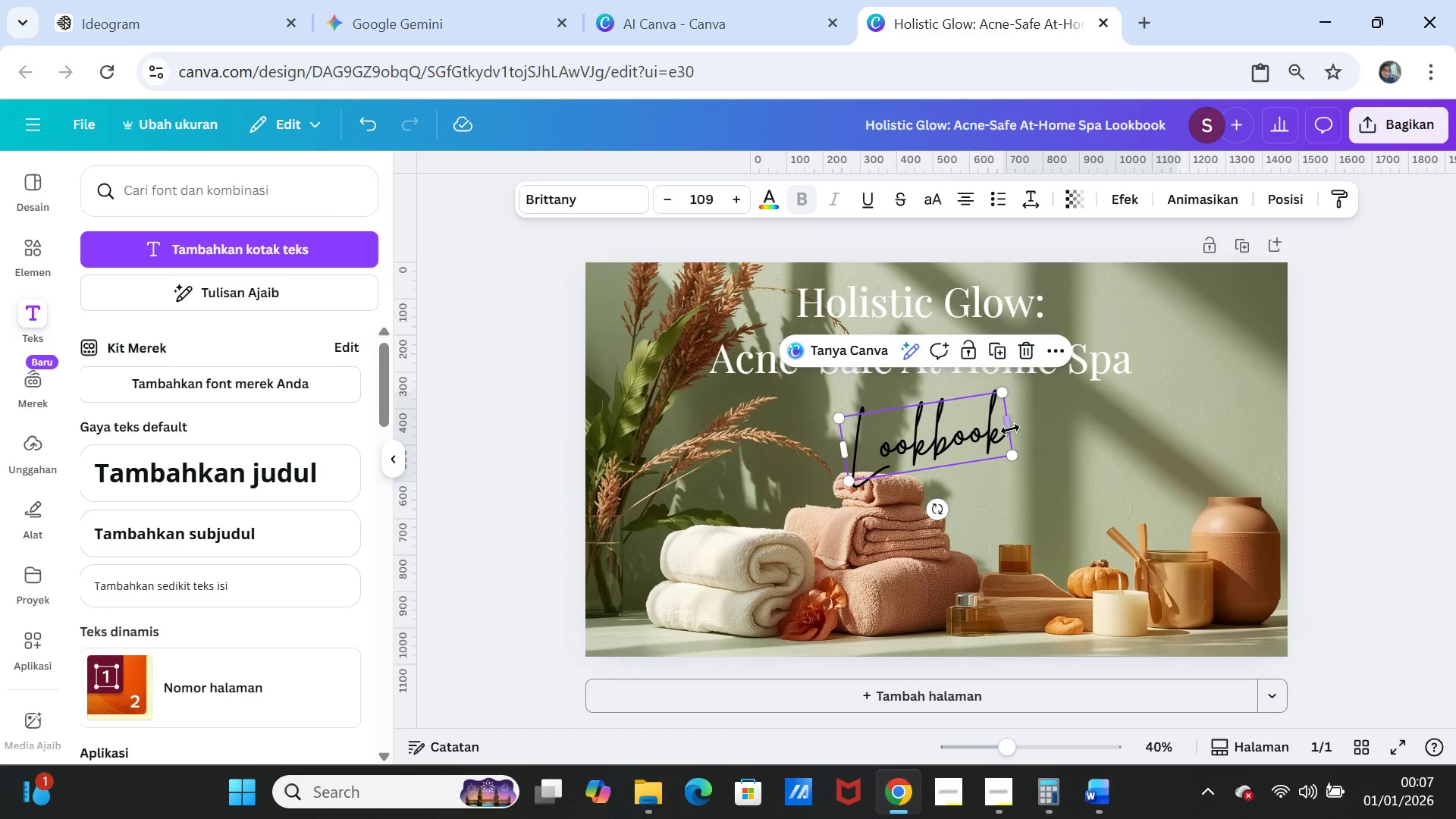 
left_click([1006, 425])
 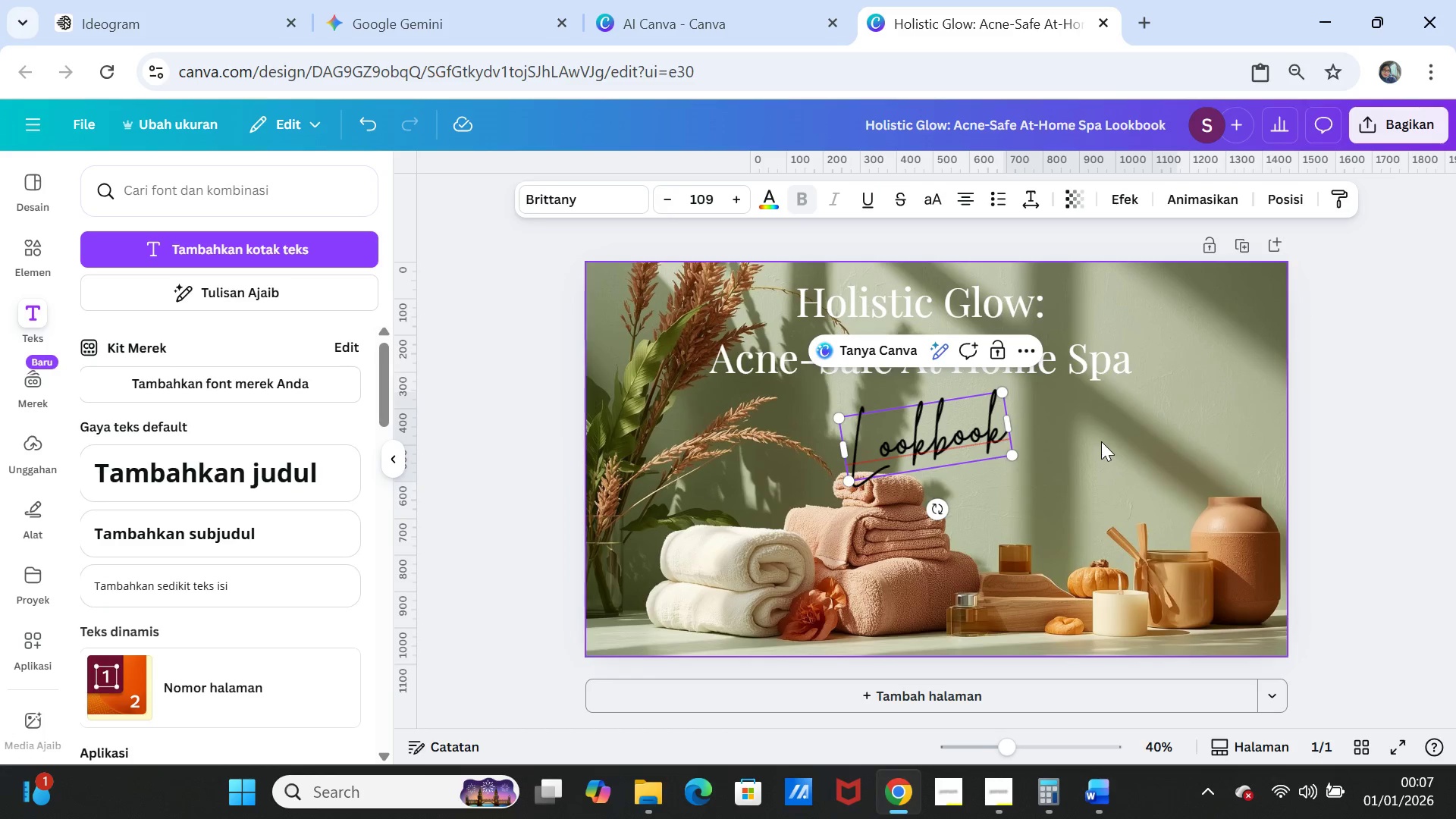 
double_click([977, 431])
 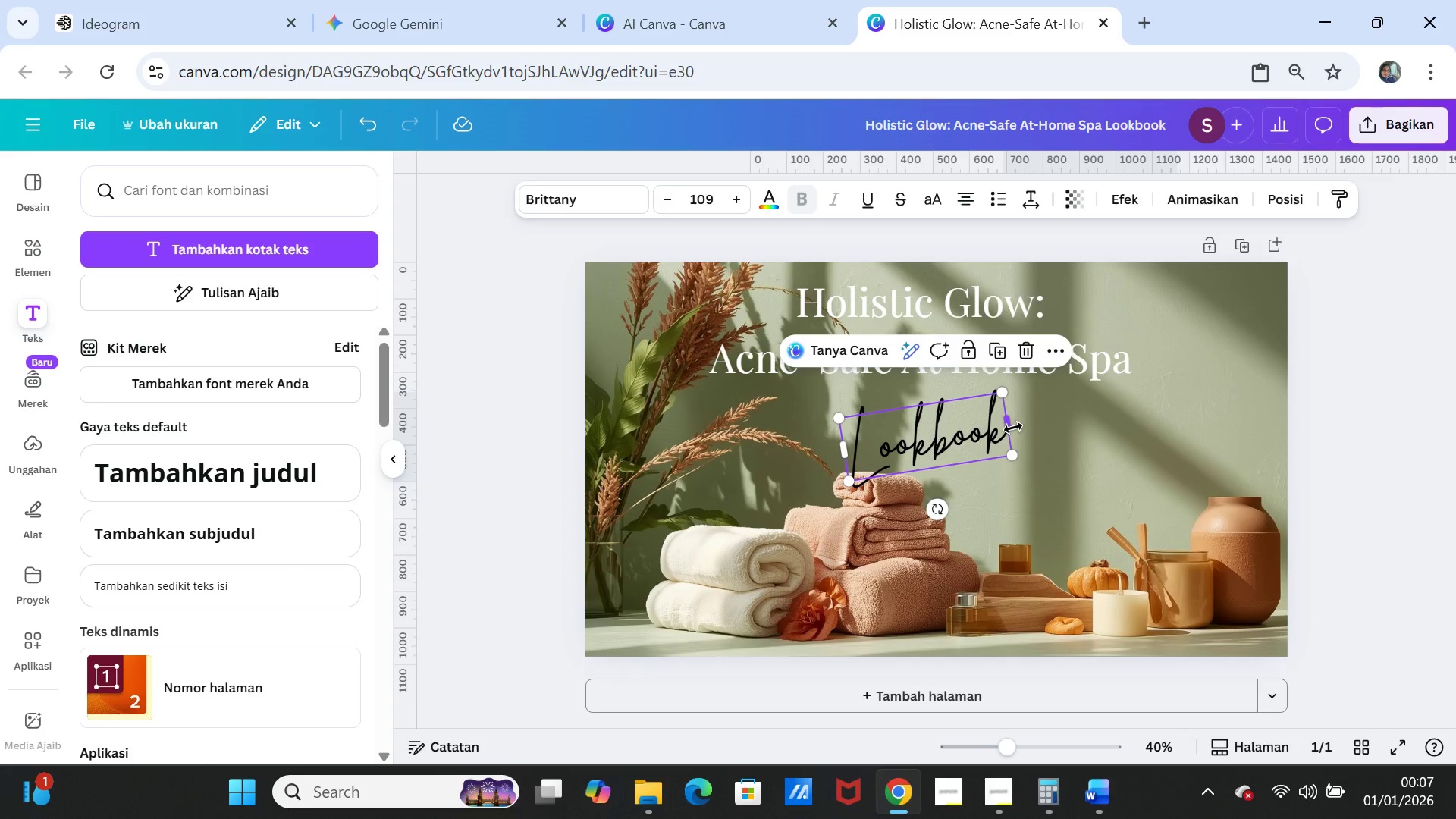 
left_click_drag(start_coordinate=[1013, 428], to_coordinate=[1071, 403])
 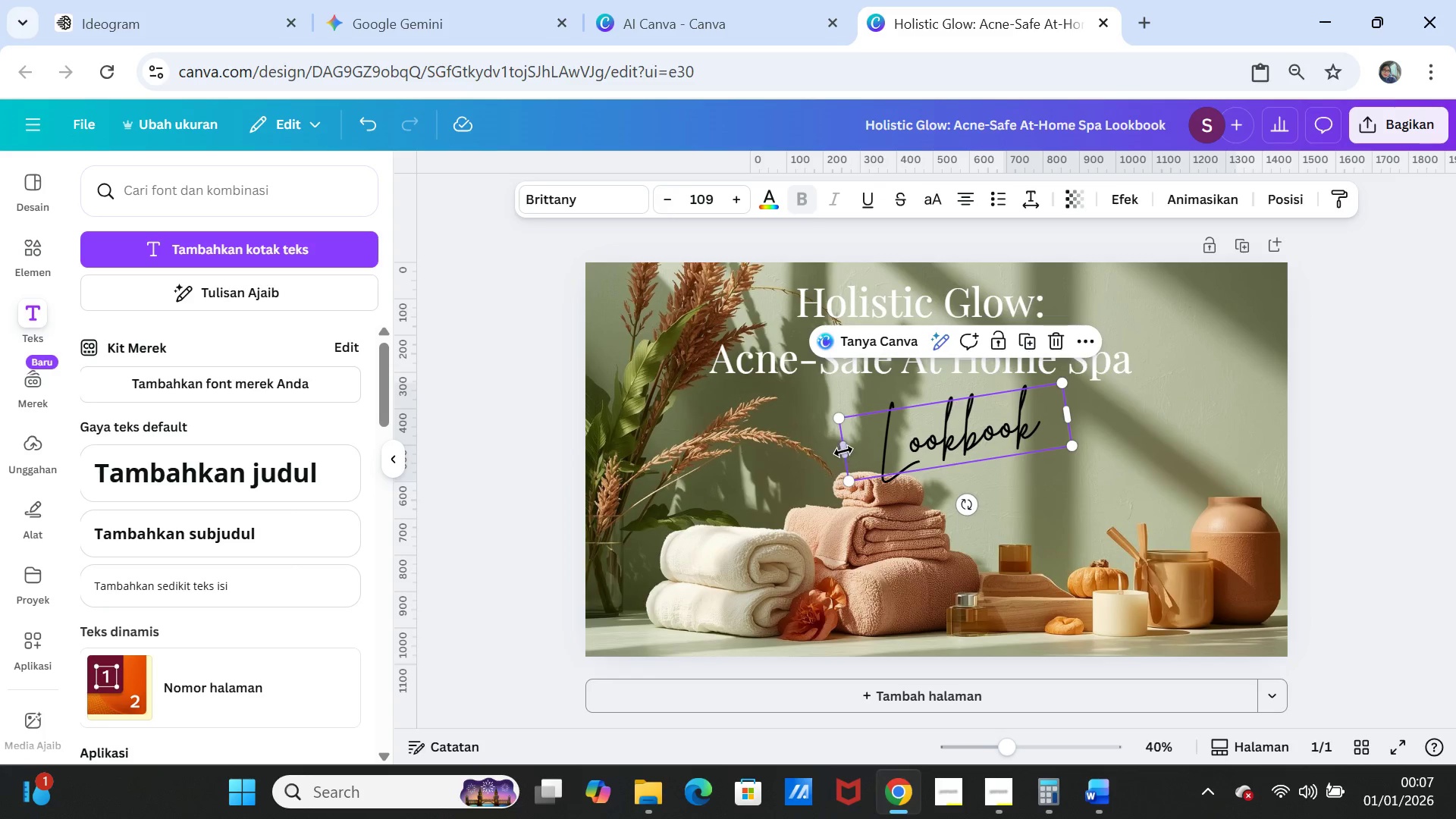 
left_click_drag(start_coordinate=[843, 451], to_coordinate=[793, 464])
 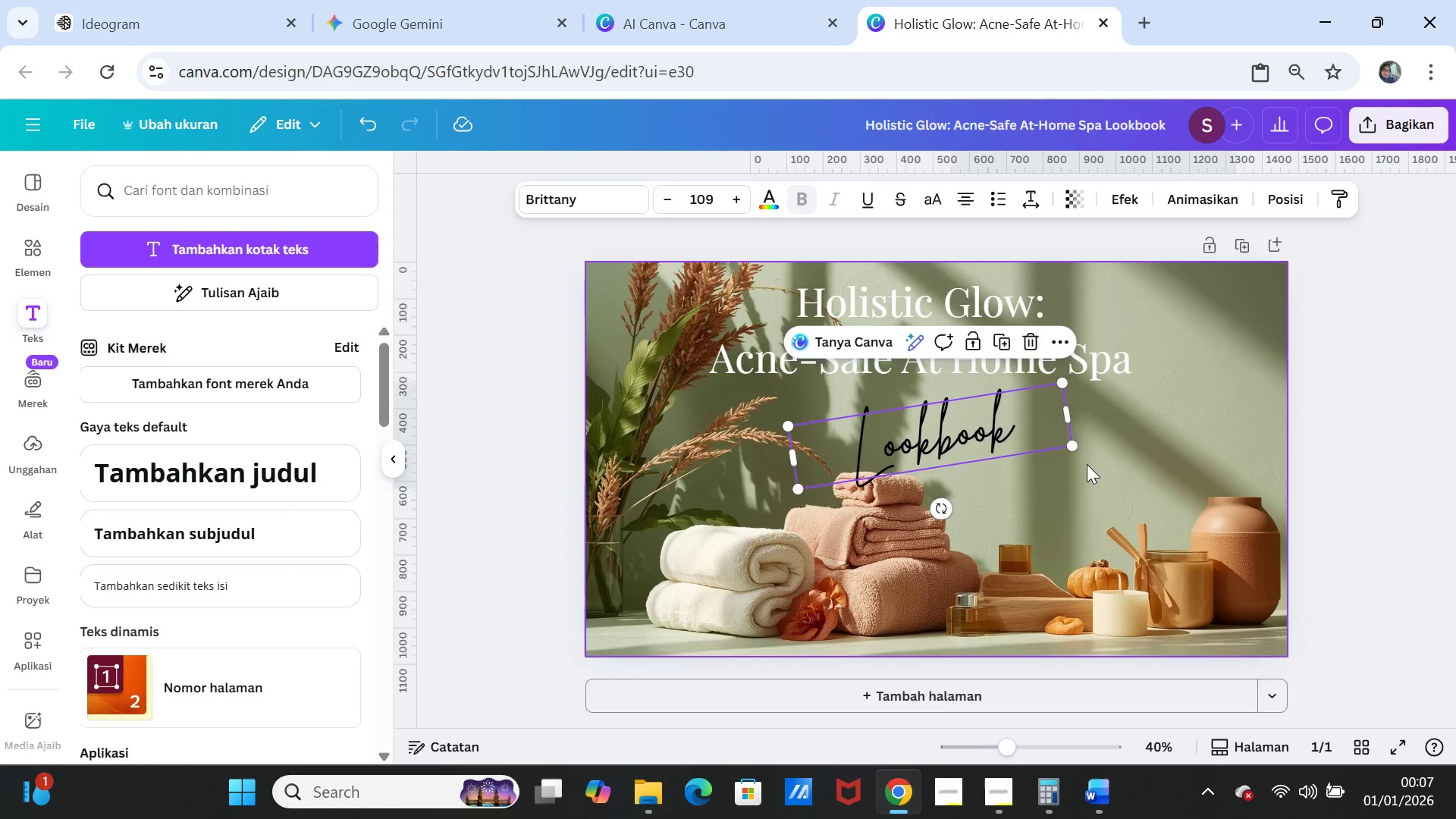 
left_click([1087, 464])
 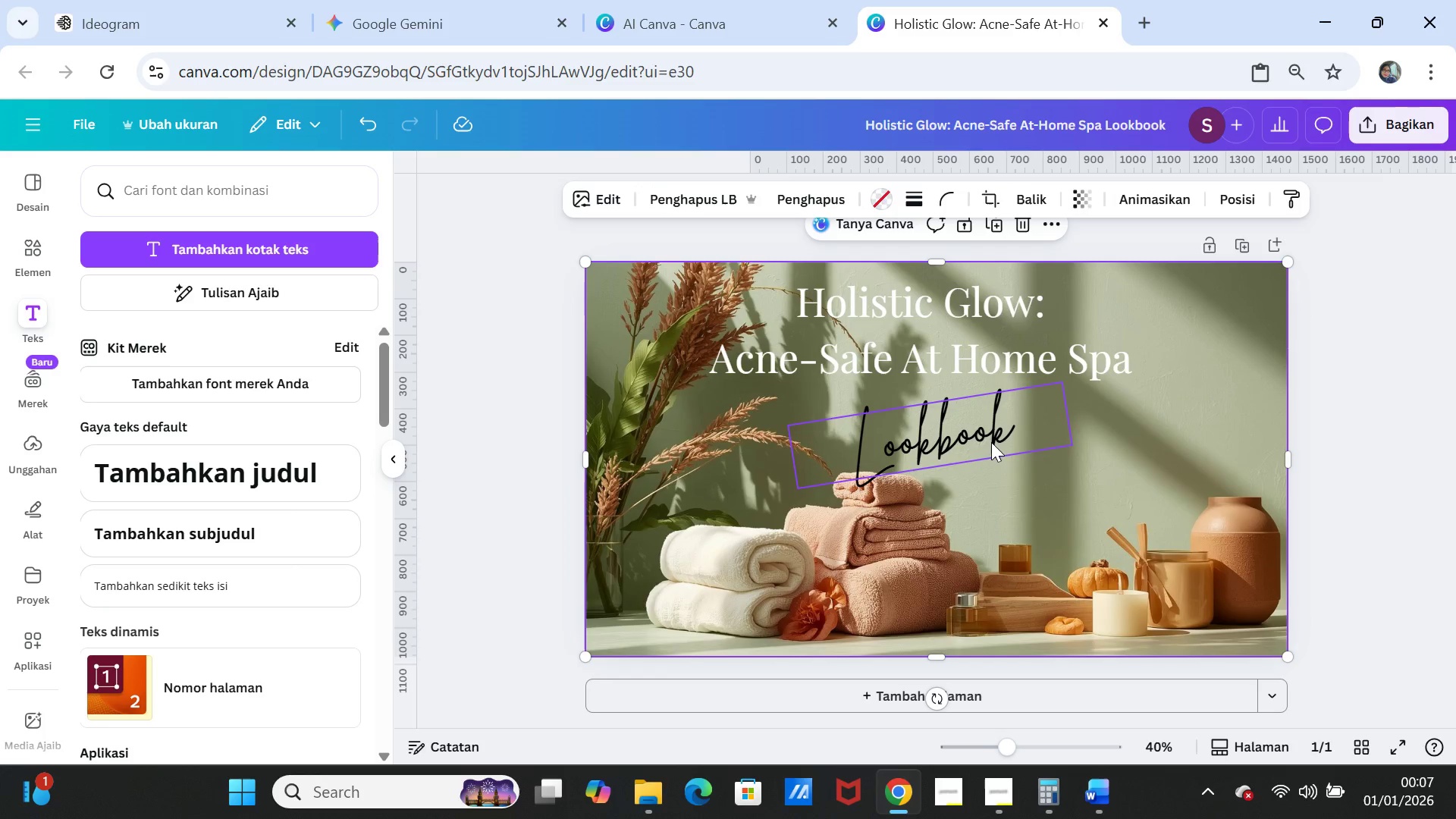 
left_click([987, 441])
 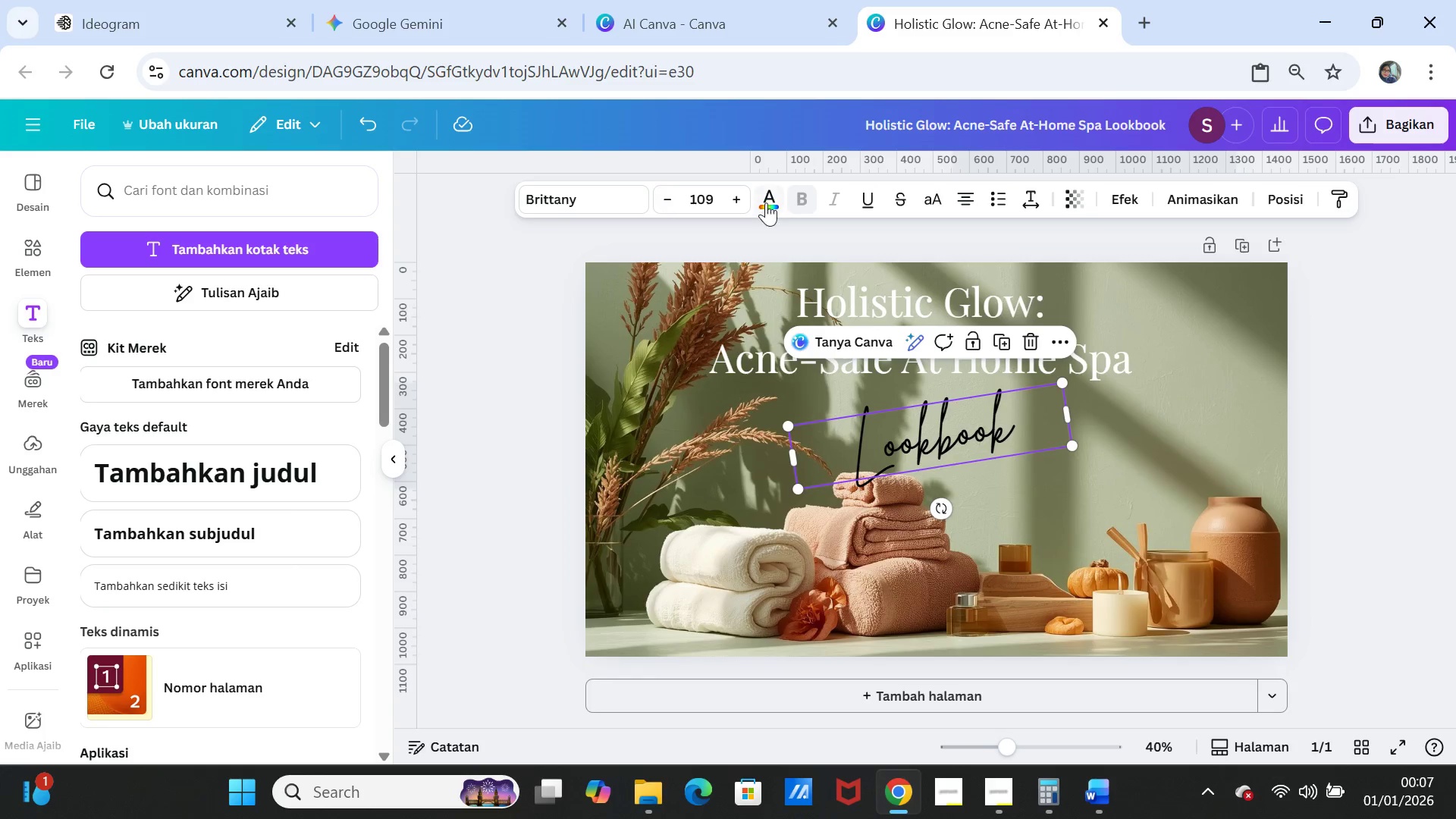 
left_click([775, 199])
 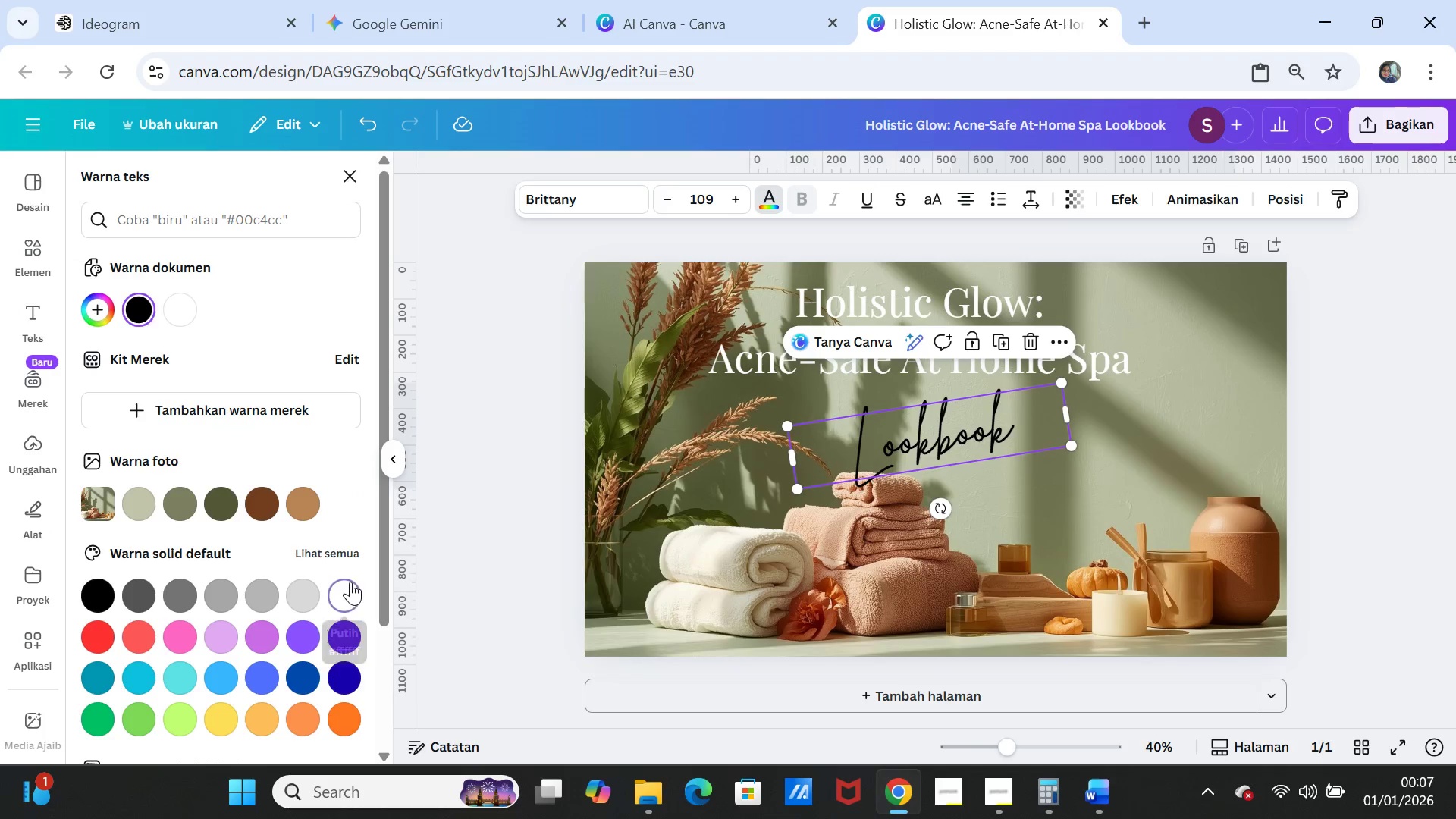 
left_click([1082, 522])
 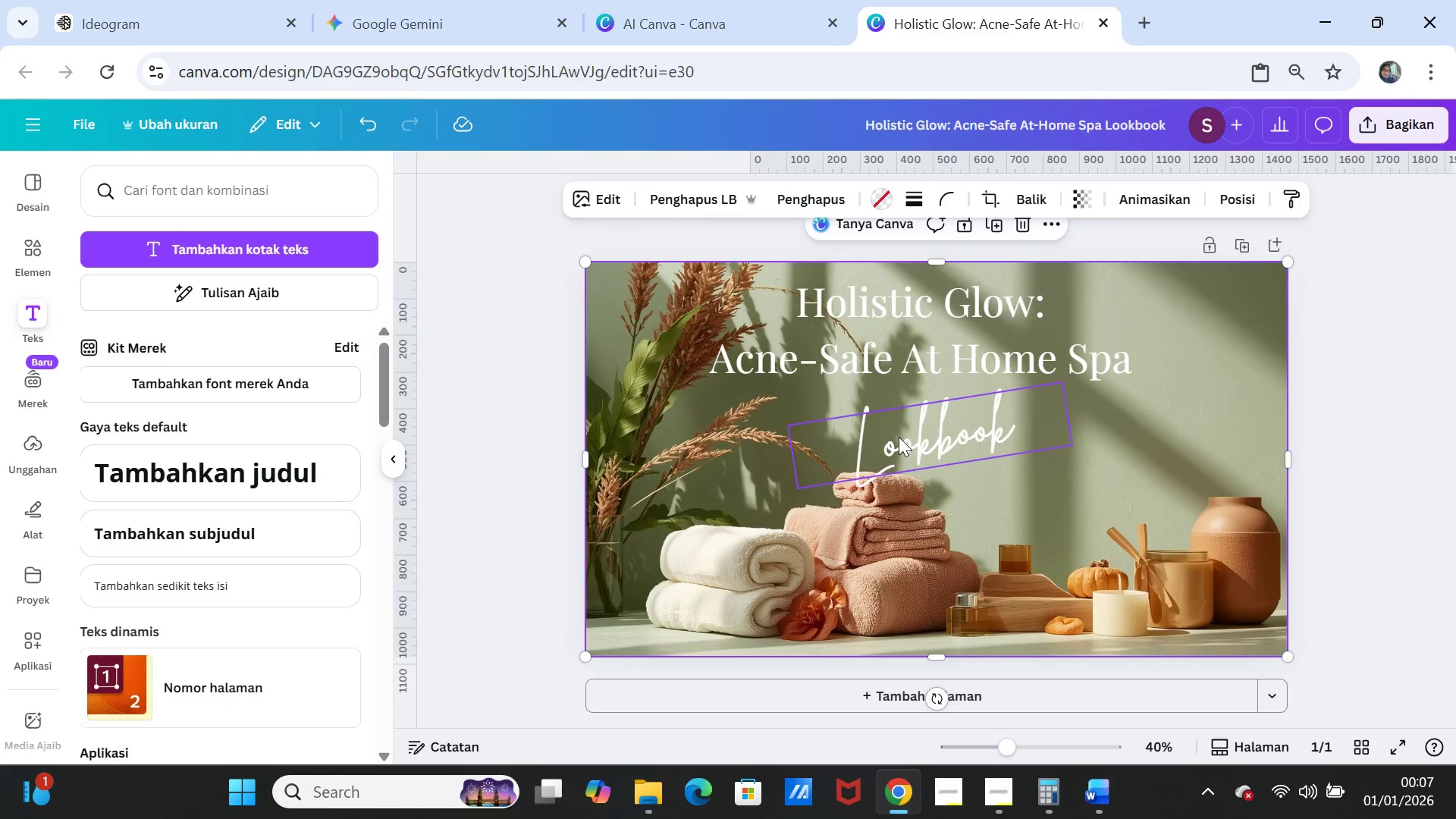 
left_click_drag(start_coordinate=[899, 436], to_coordinate=[901, 412])
 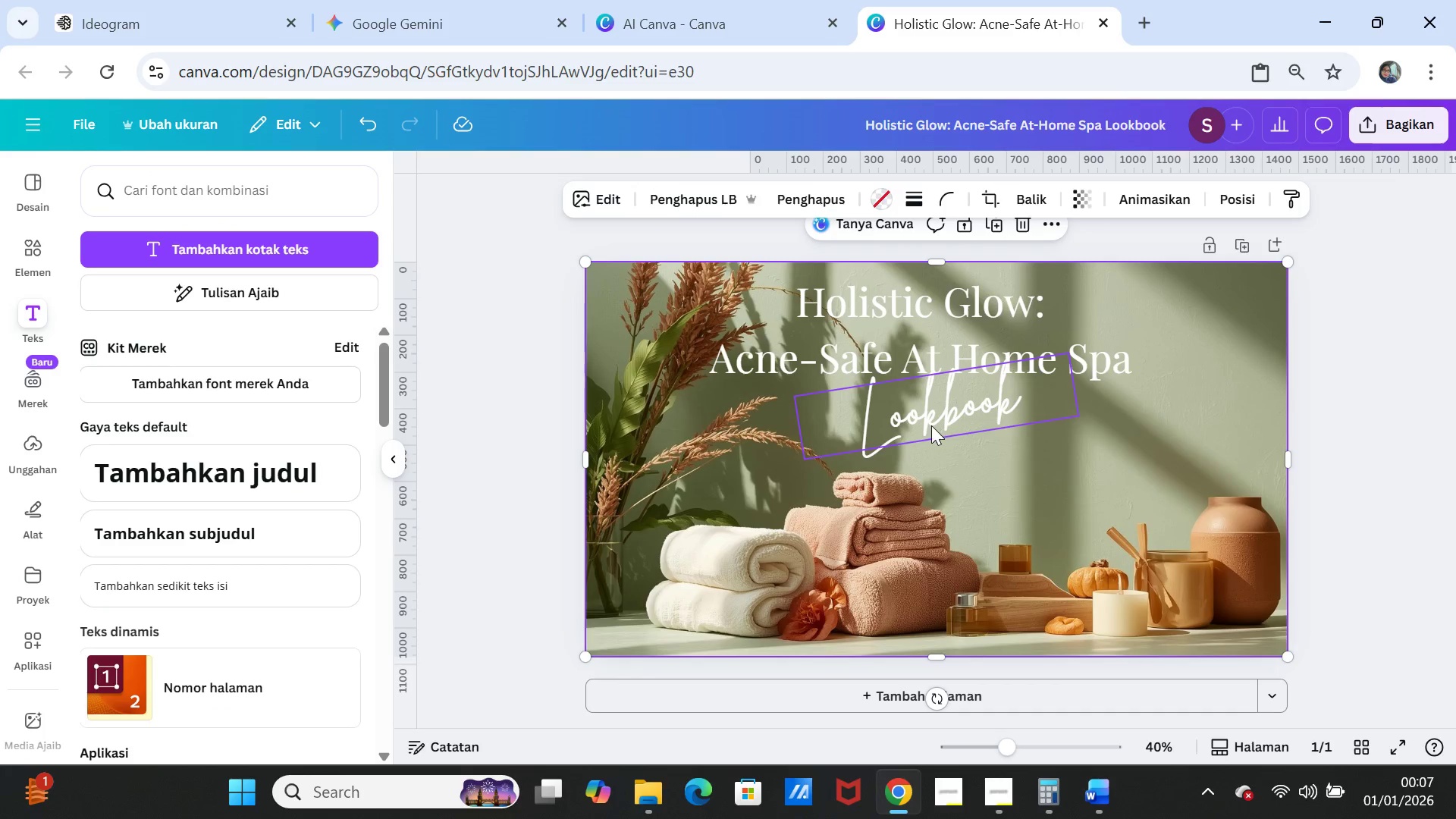 
left_click([930, 425])
 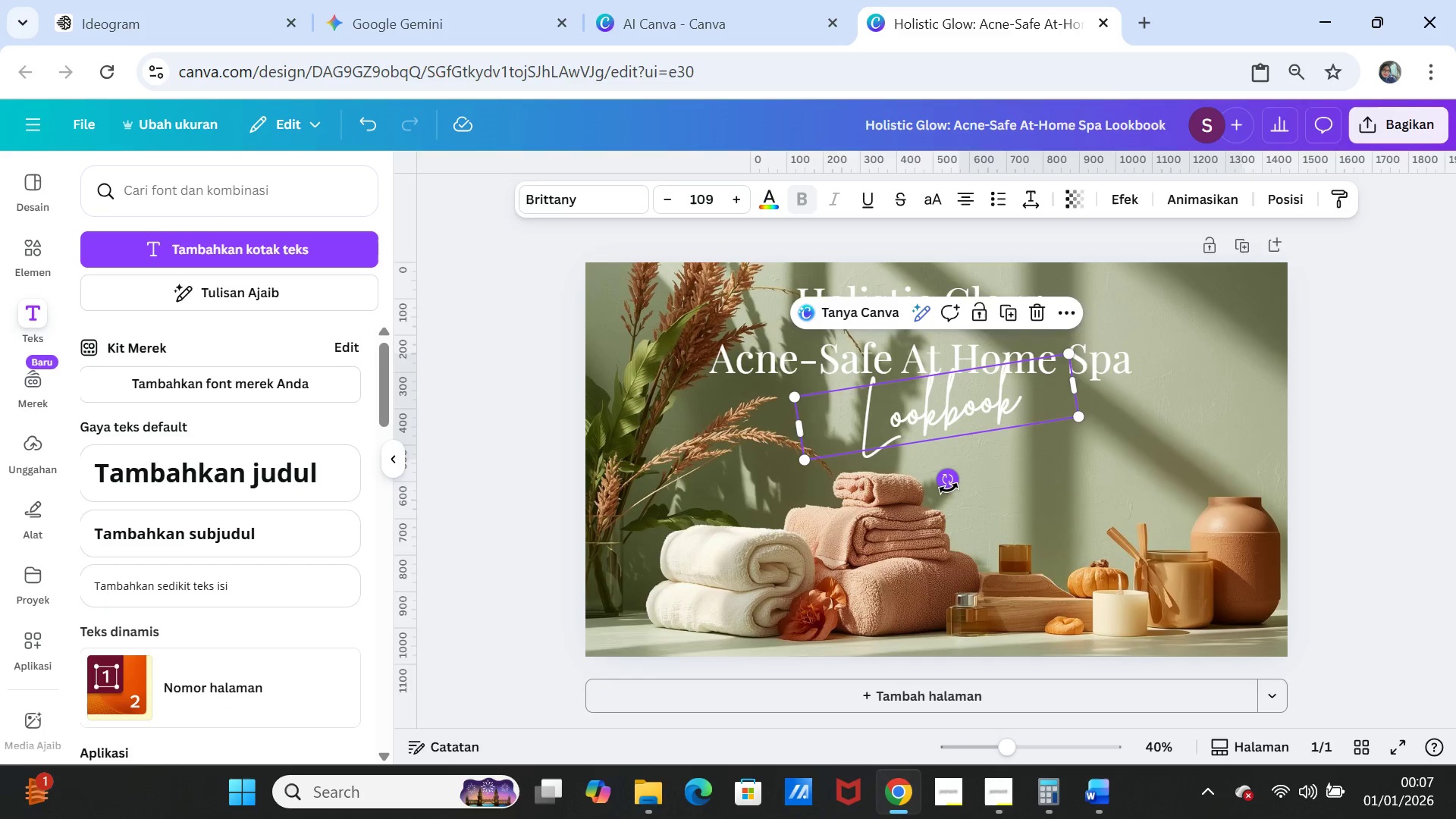 
left_click_drag(start_coordinate=[949, 487], to_coordinate=[935, 491])
 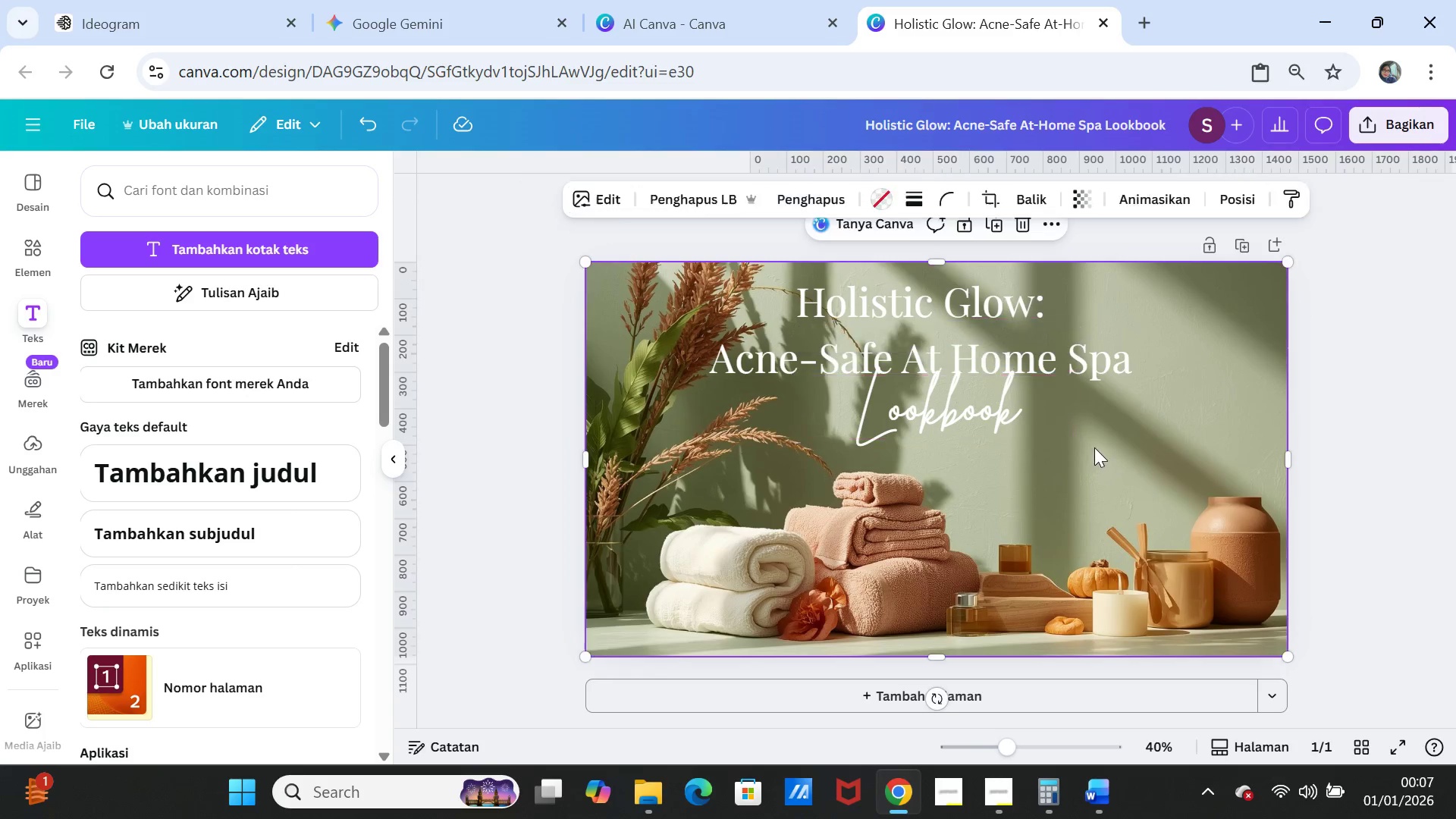 
left_click([1094, 447])
 